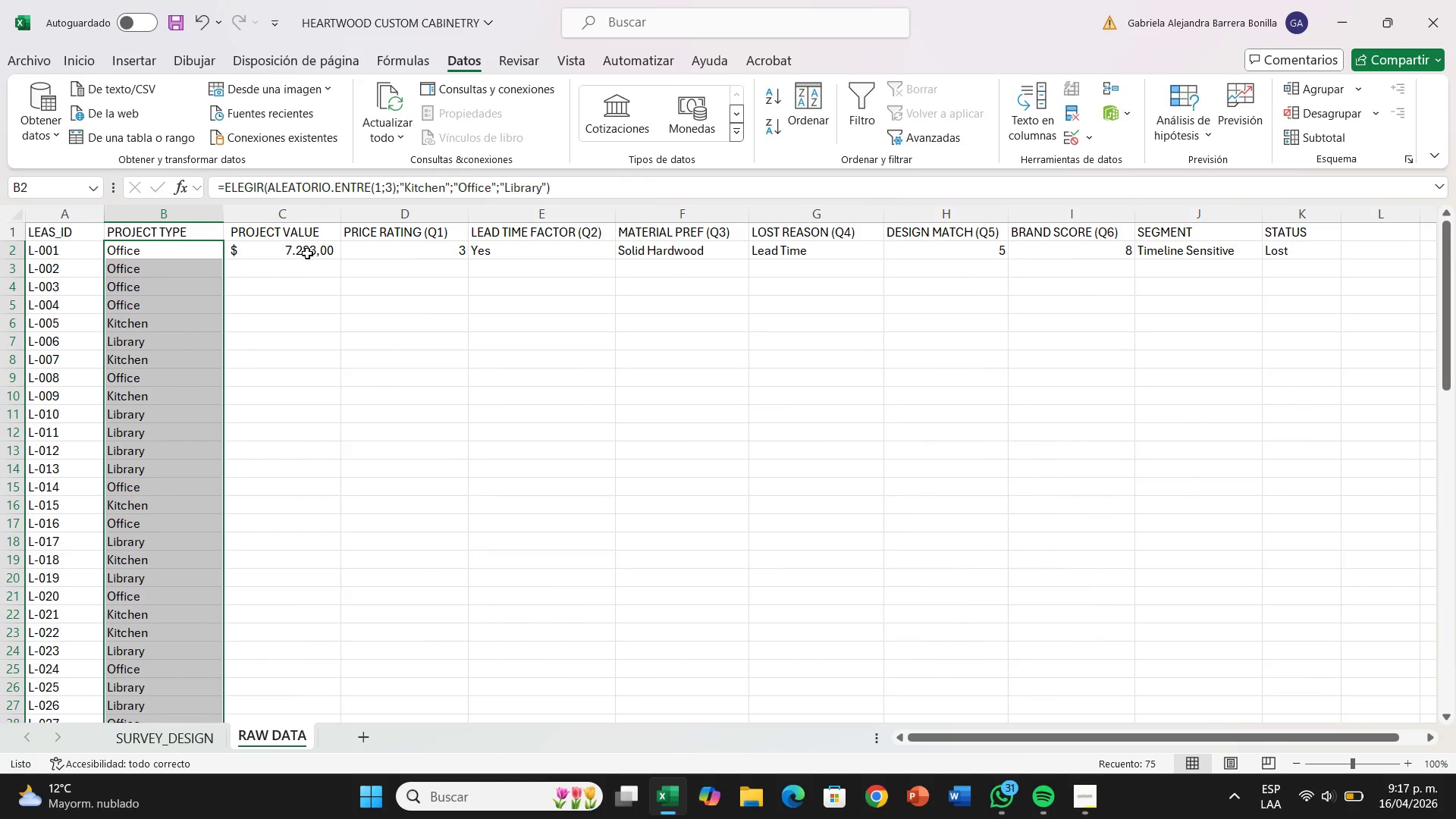 
left_click([308, 254])
 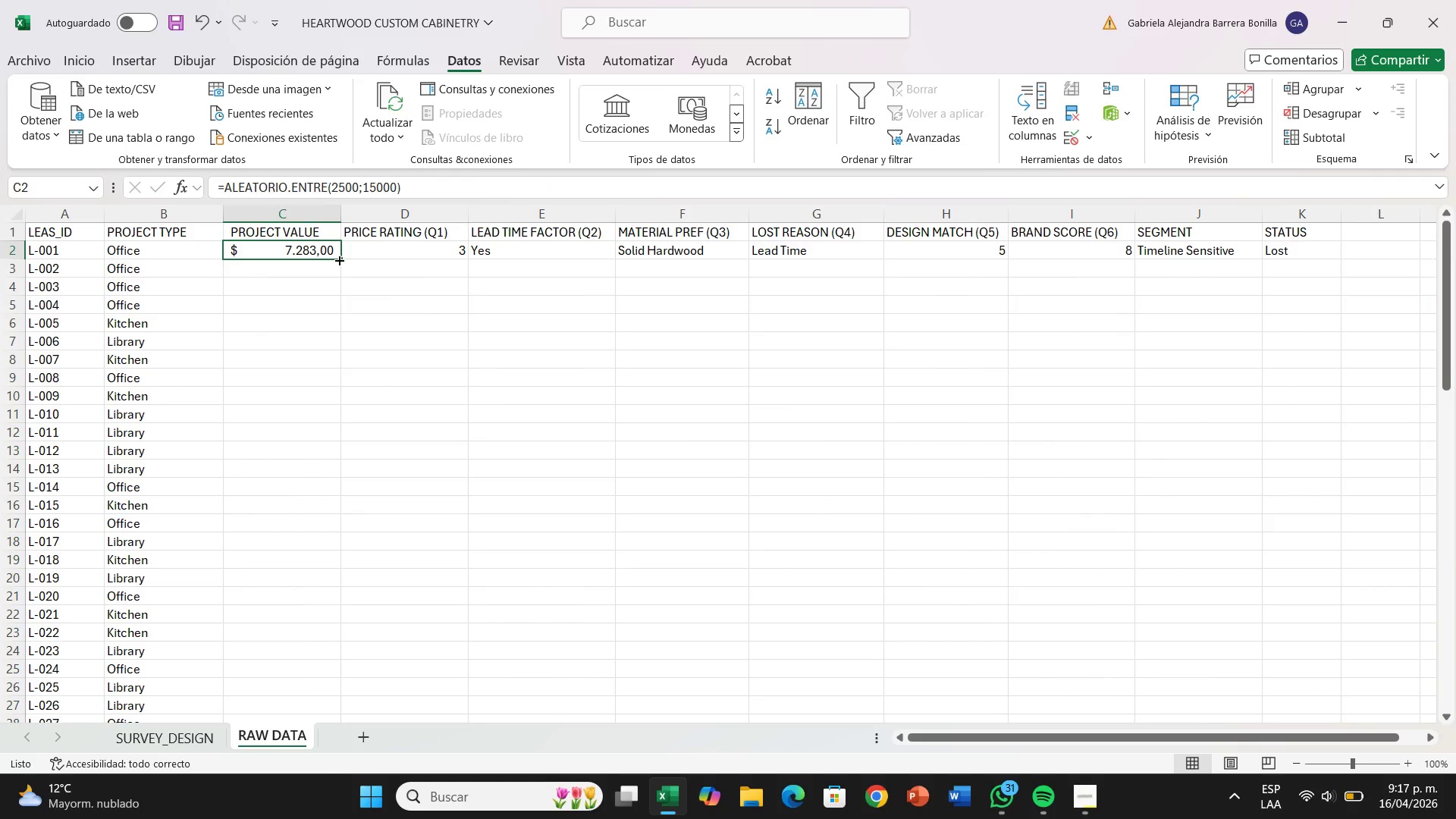 
left_click_drag(start_coordinate=[338, 259], to_coordinate=[325, 697])
 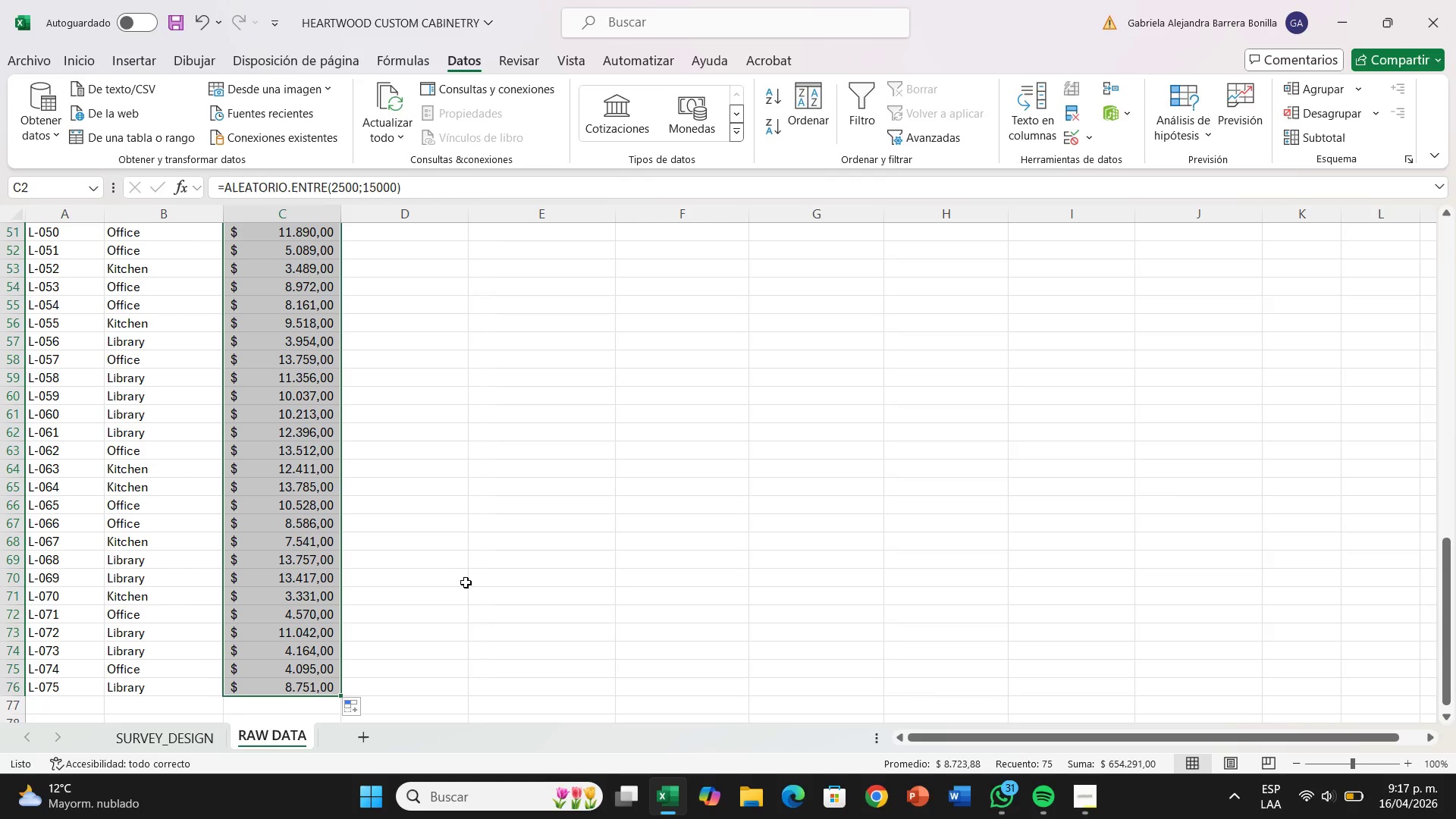 
scroll: coordinate [462, 403], scroll_direction: up, amount: 18.0
 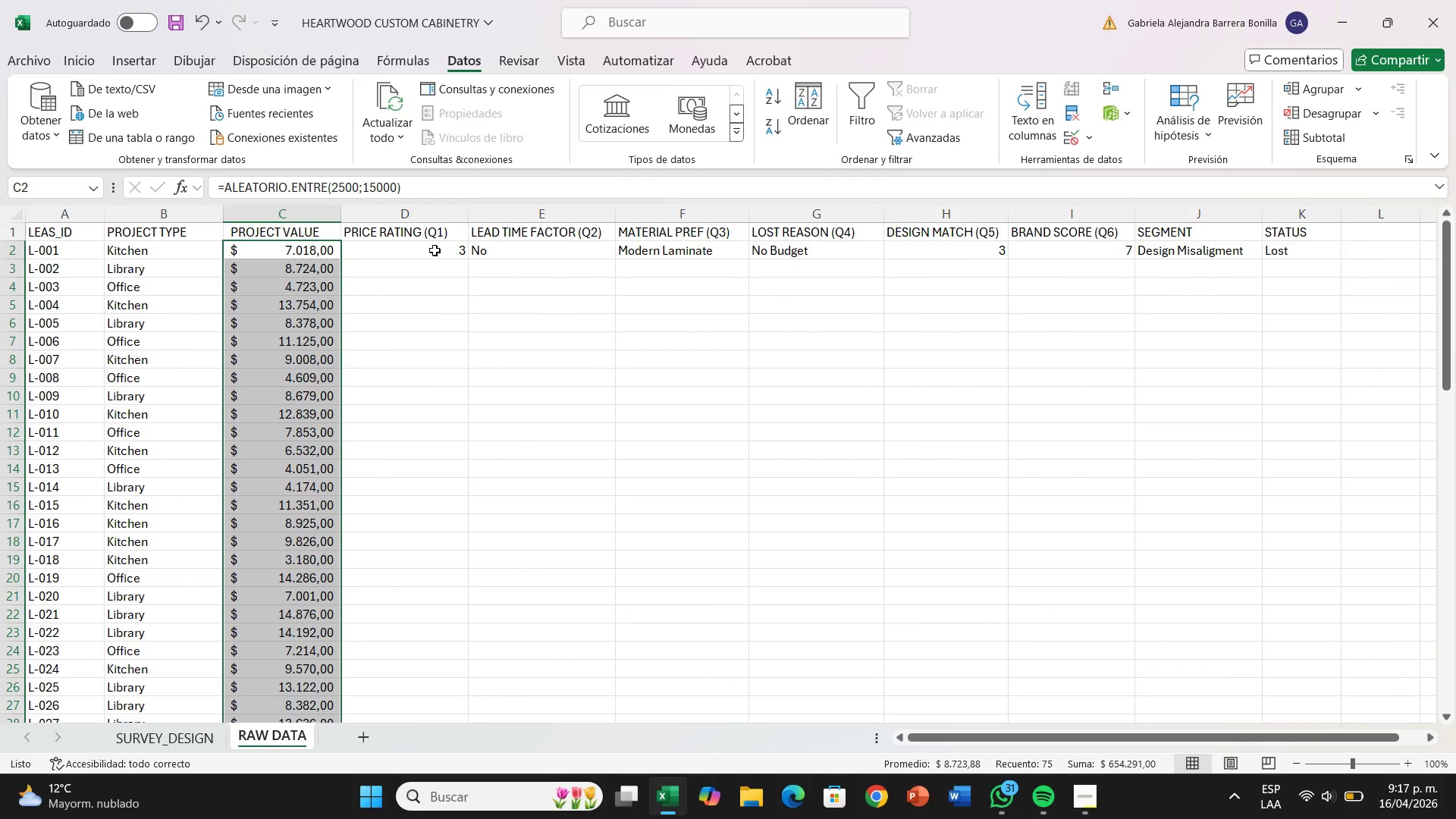 
left_click([435, 249])
 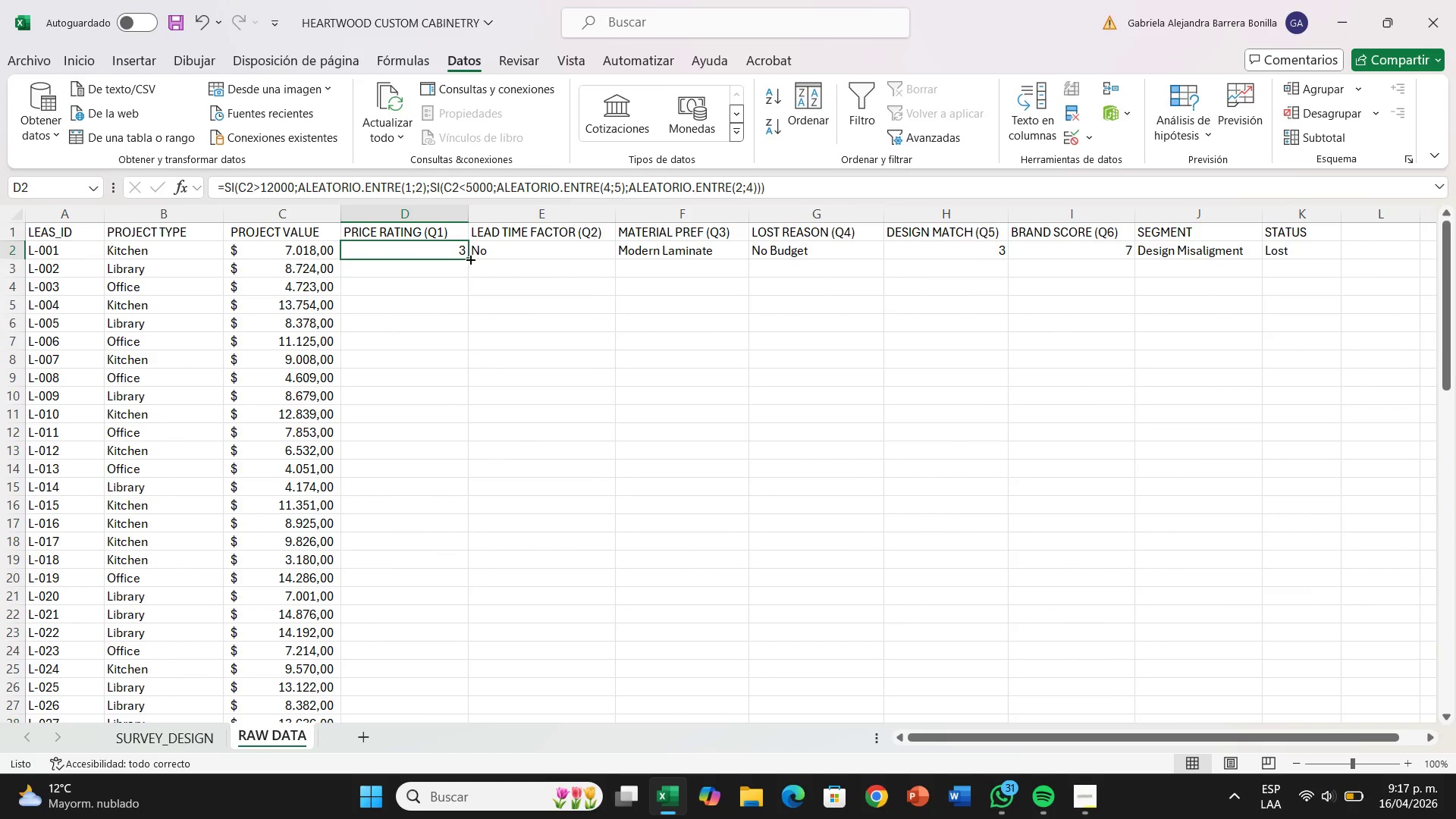 
left_click_drag(start_coordinate=[469, 258], to_coordinate=[479, 699])
 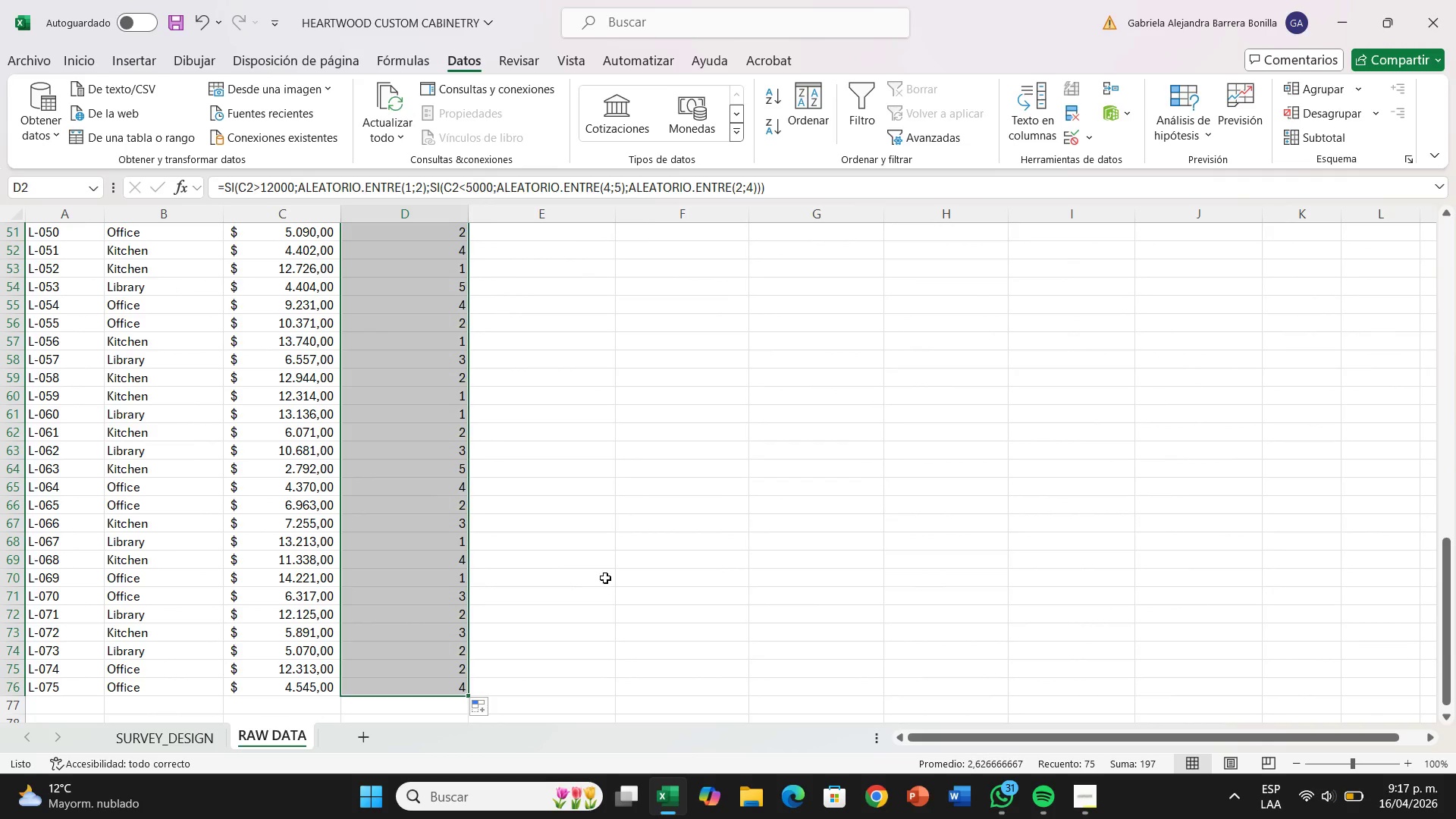 
scroll: coordinate [568, 424], scroll_direction: up, amount: 19.0
 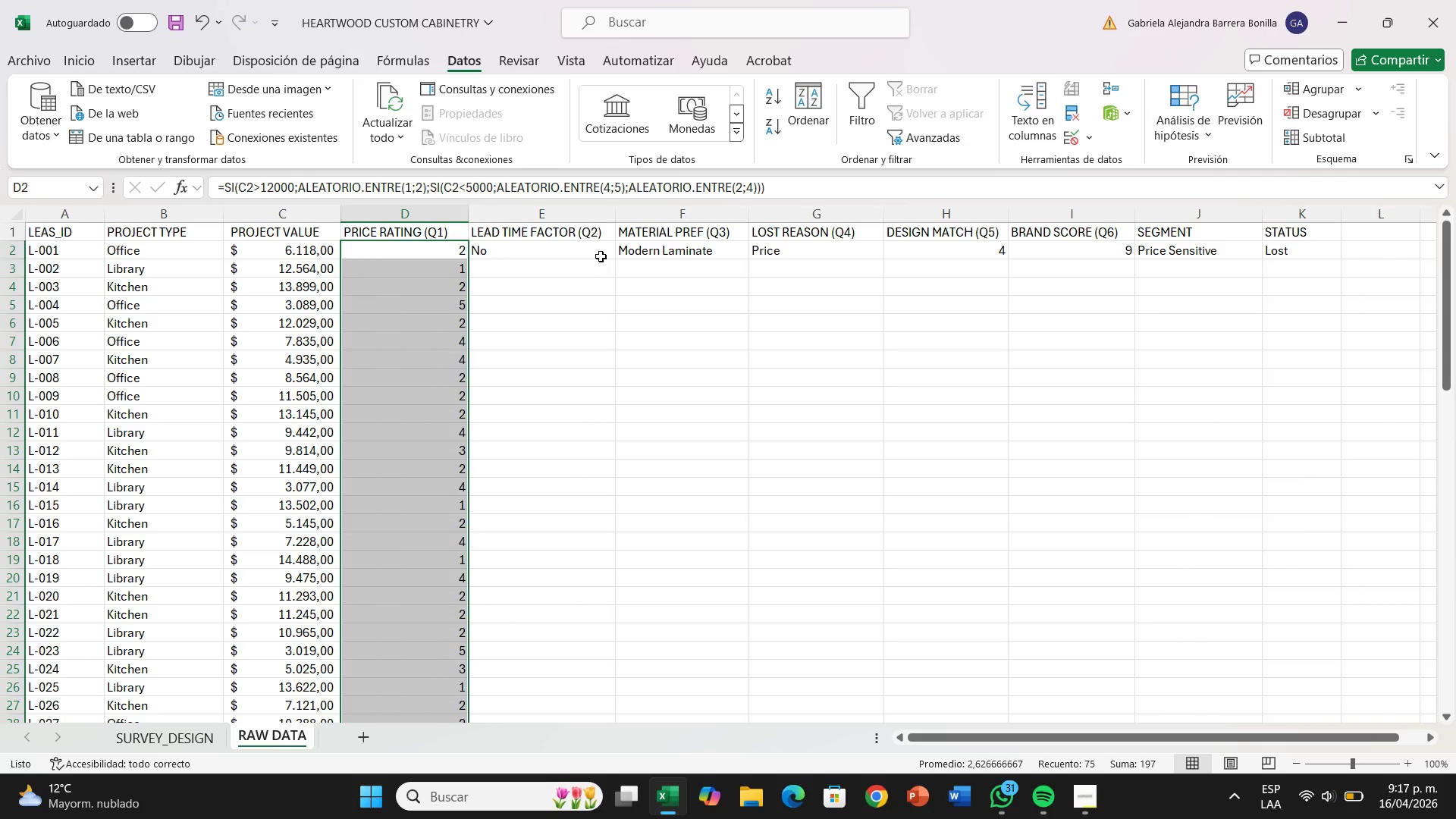 
left_click([601, 255])
 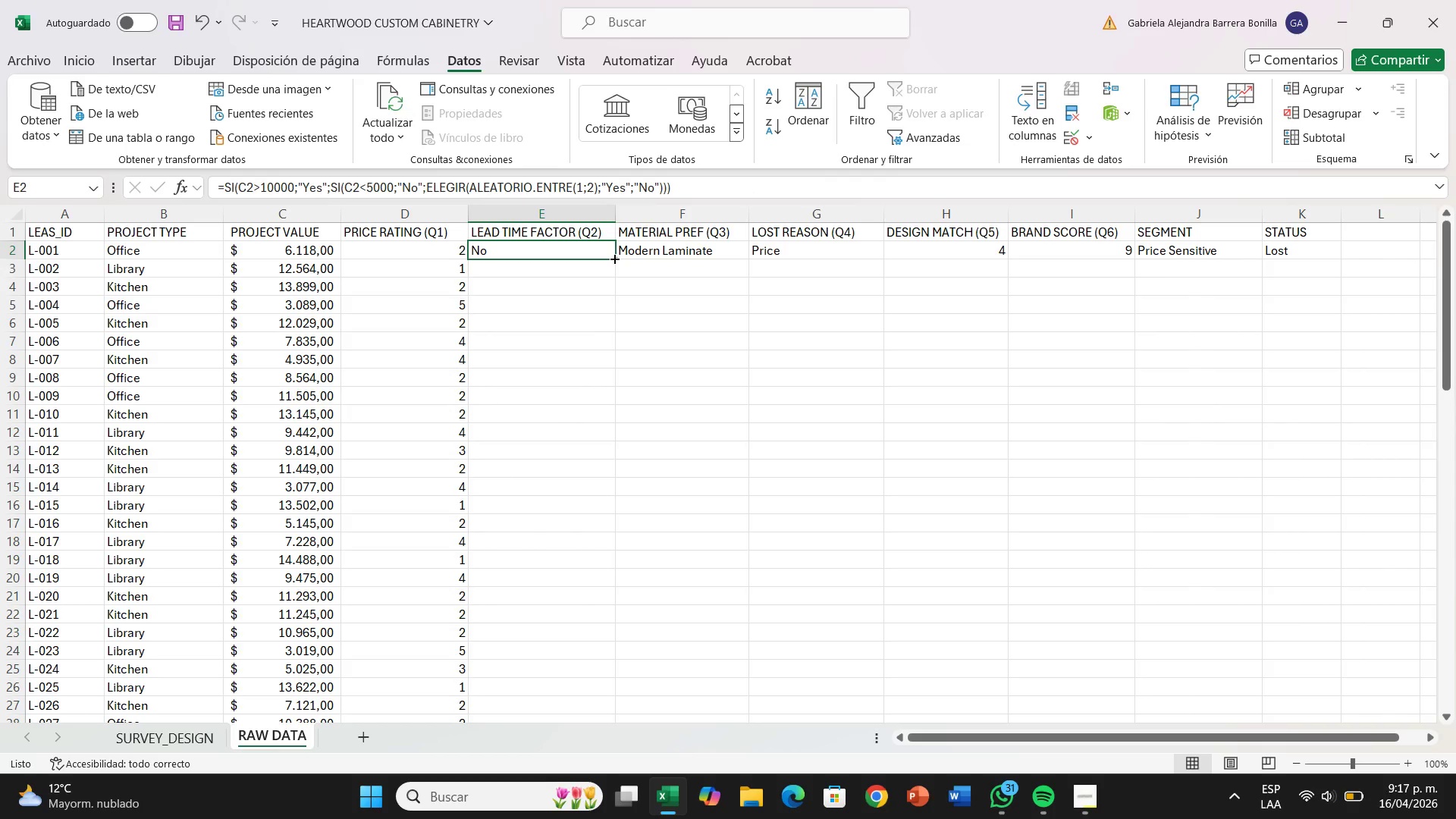 
left_click_drag(start_coordinate=[613, 258], to_coordinate=[642, 724])
 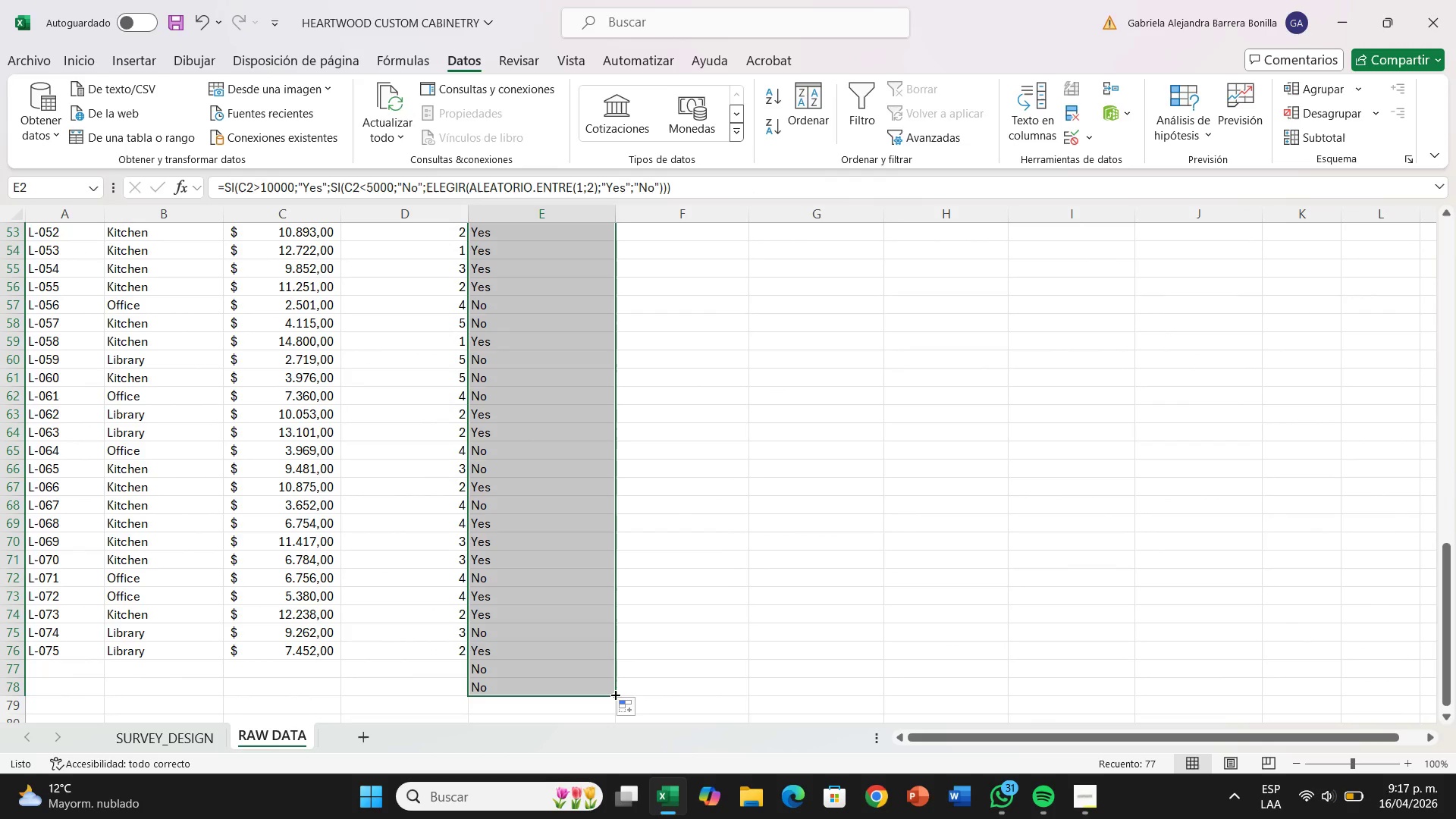 
left_click_drag(start_coordinate=[614, 693], to_coordinate=[612, 661])
 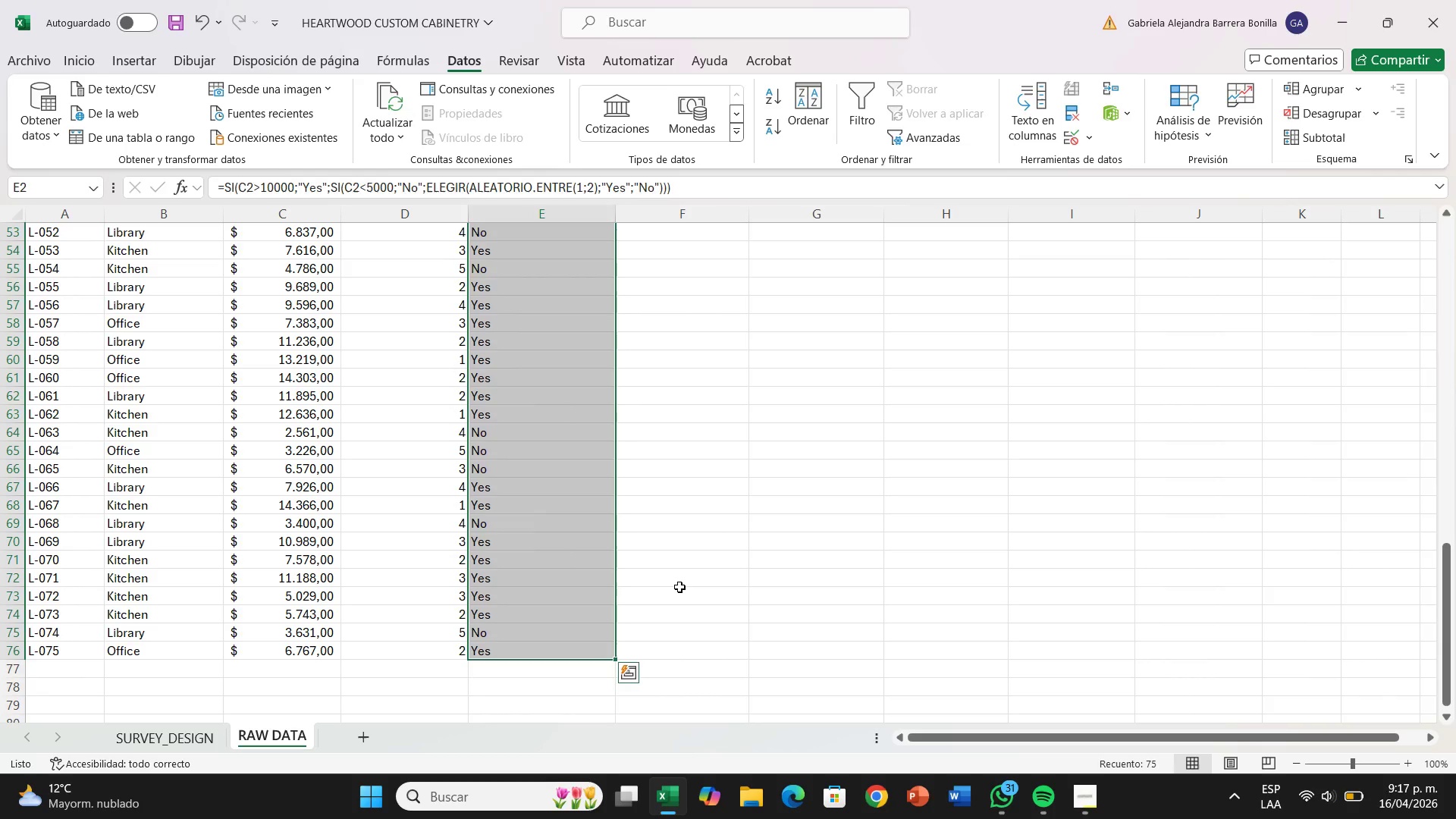 
left_click([679, 587])
 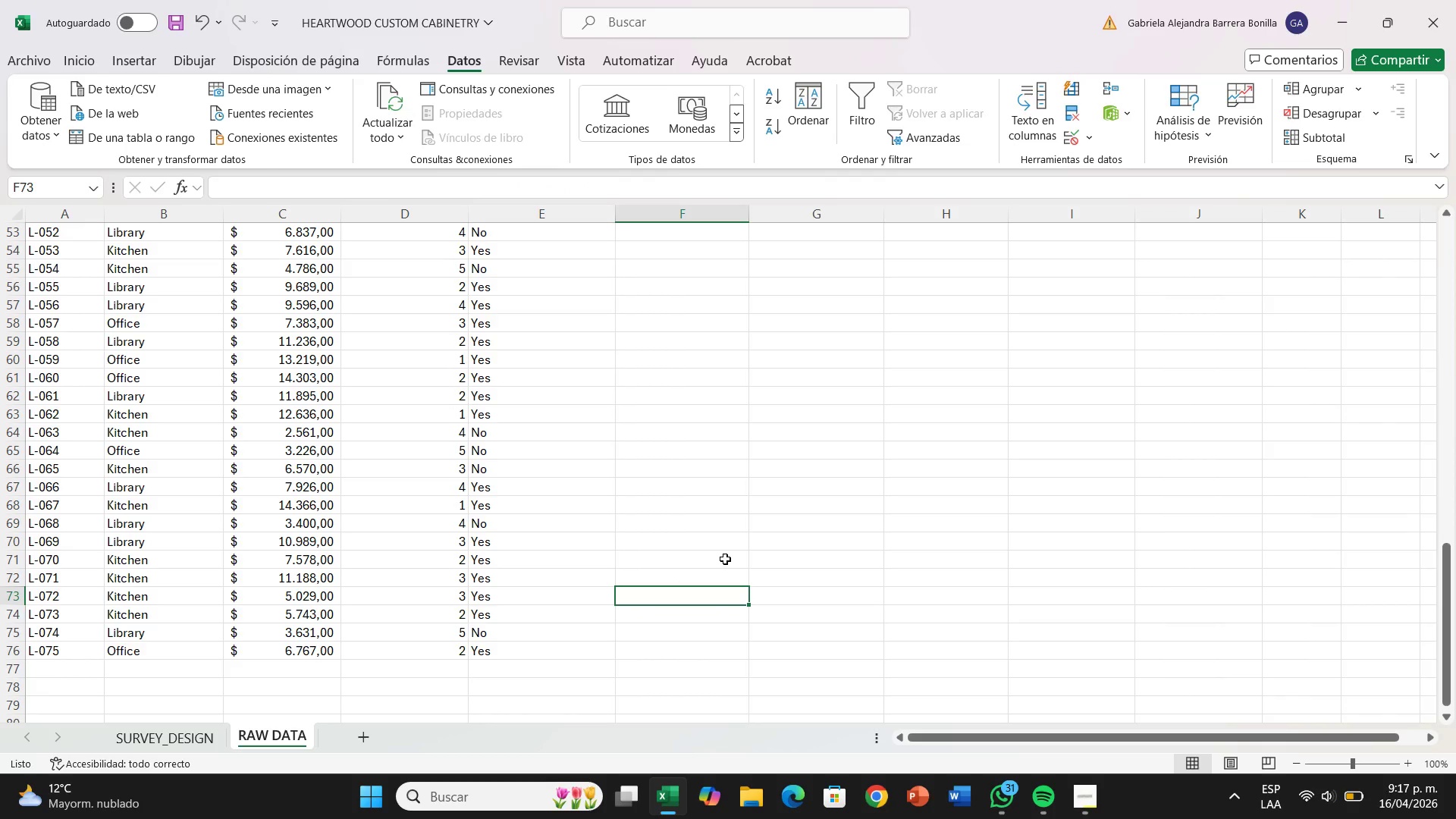 
scroll: coordinate [723, 532], scroll_direction: up, amount: 20.0
 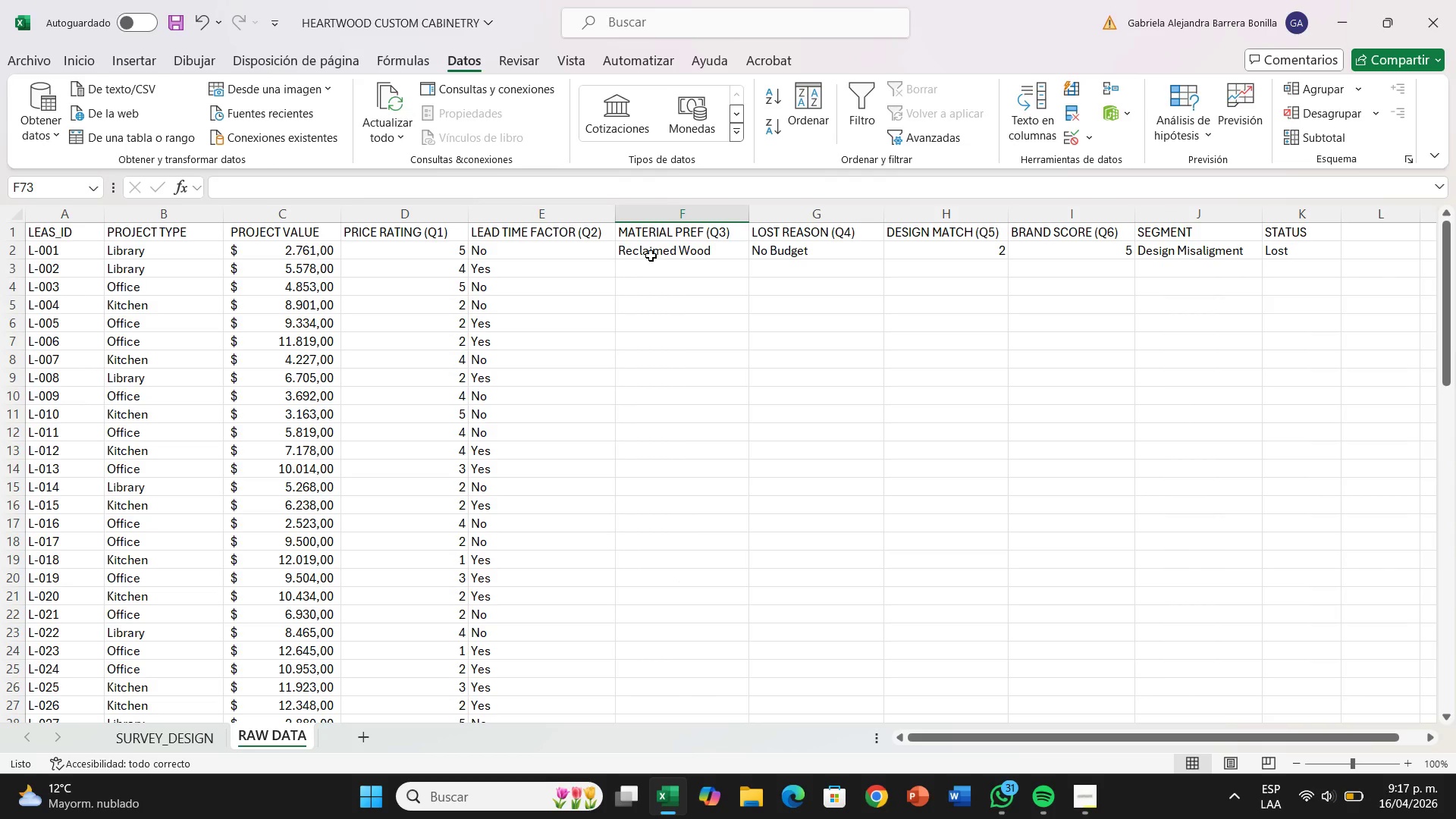 
left_click([652, 253])
 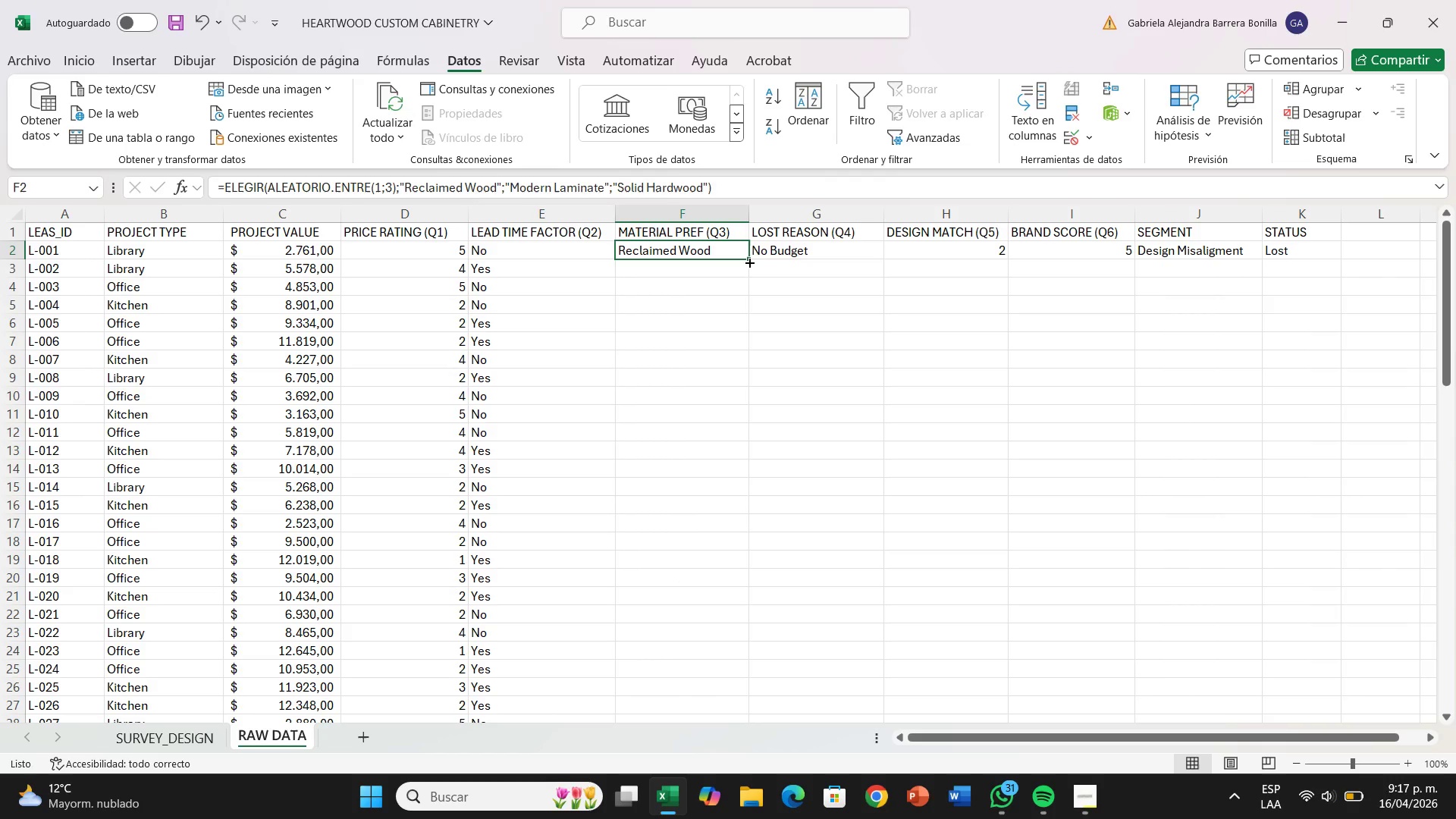 
left_click_drag(start_coordinate=[748, 262], to_coordinate=[767, 660])
 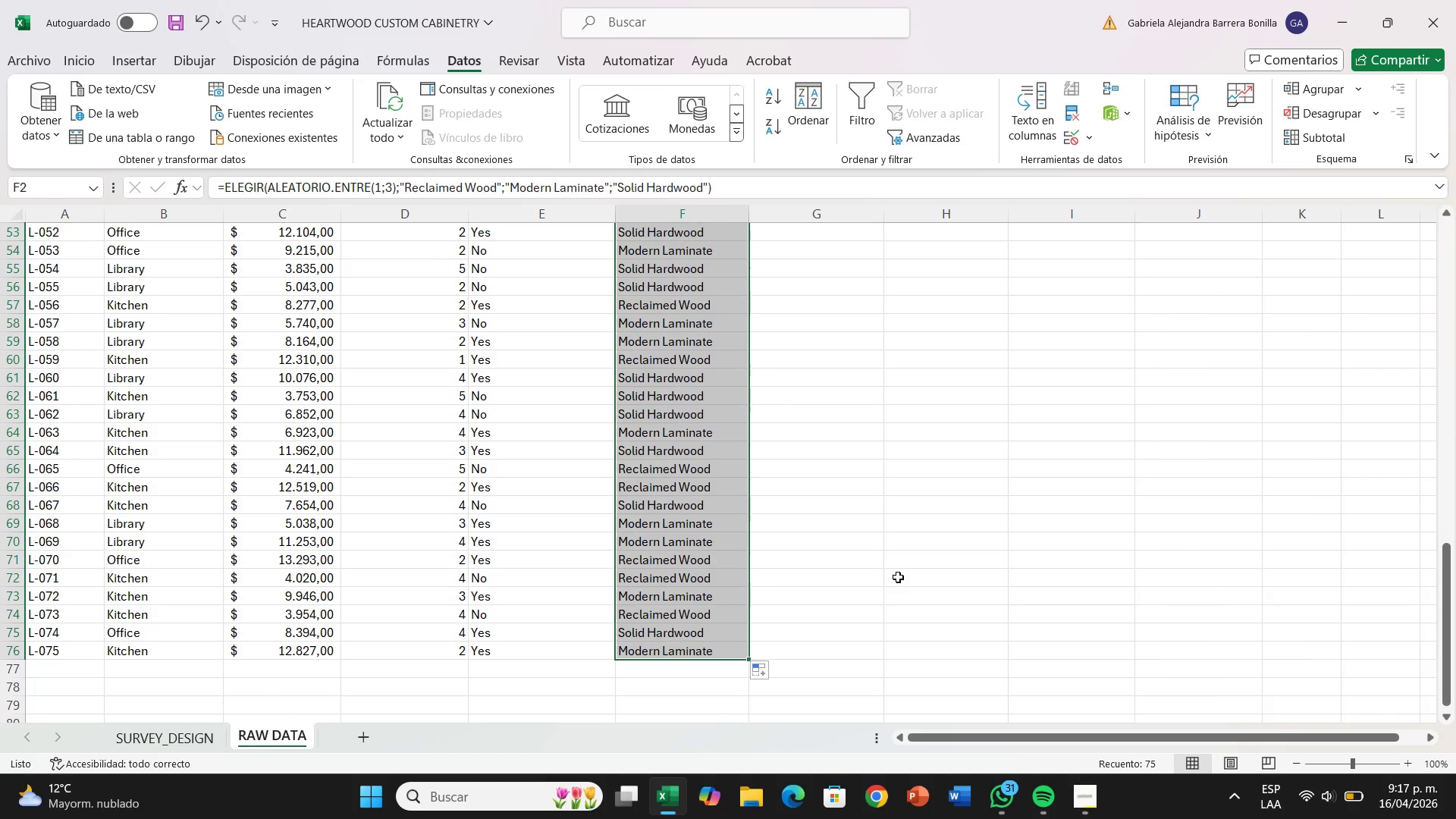 
scroll: coordinate [857, 445], scroll_direction: up, amount: 19.0
 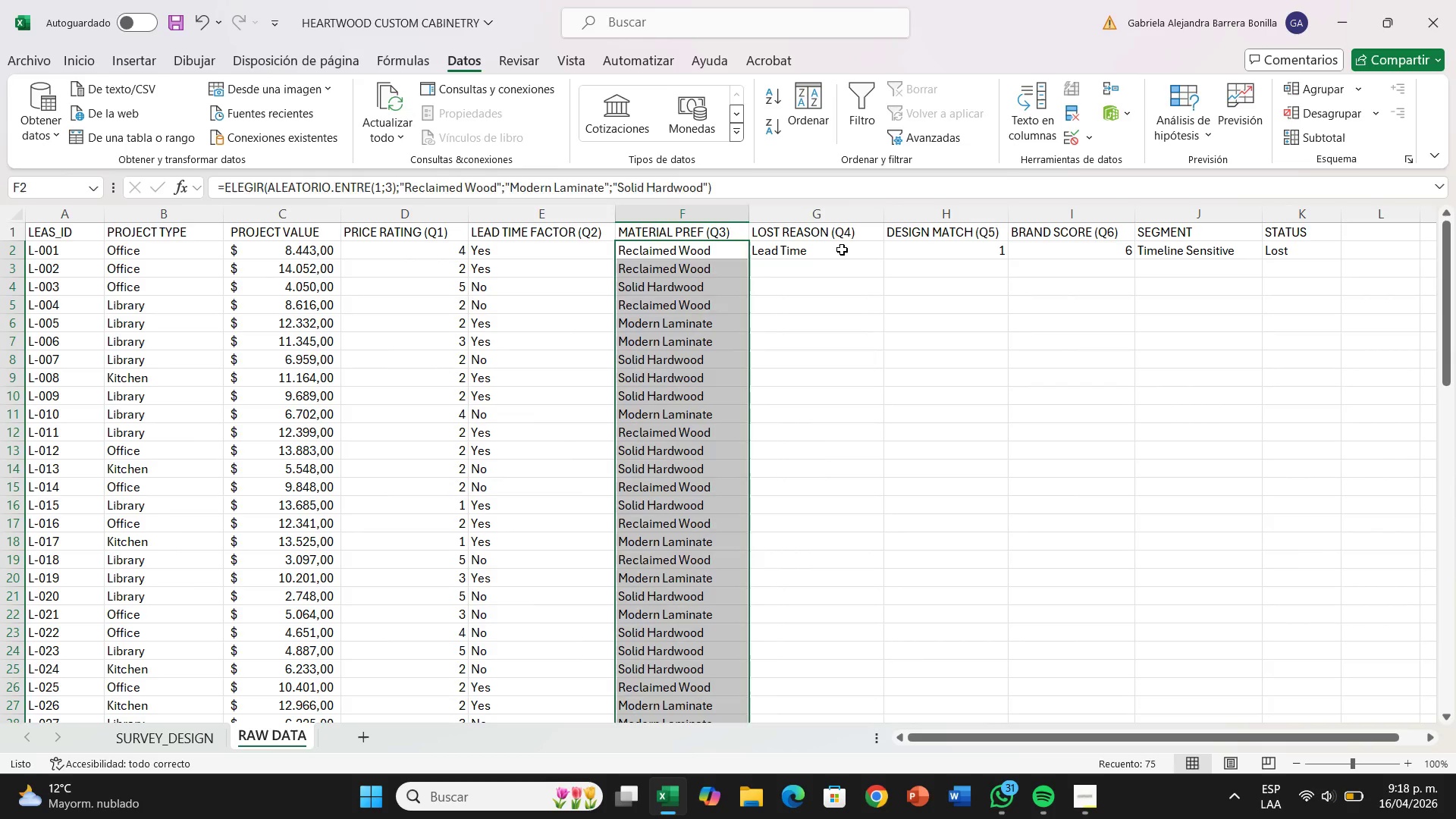 
left_click([842, 249])
 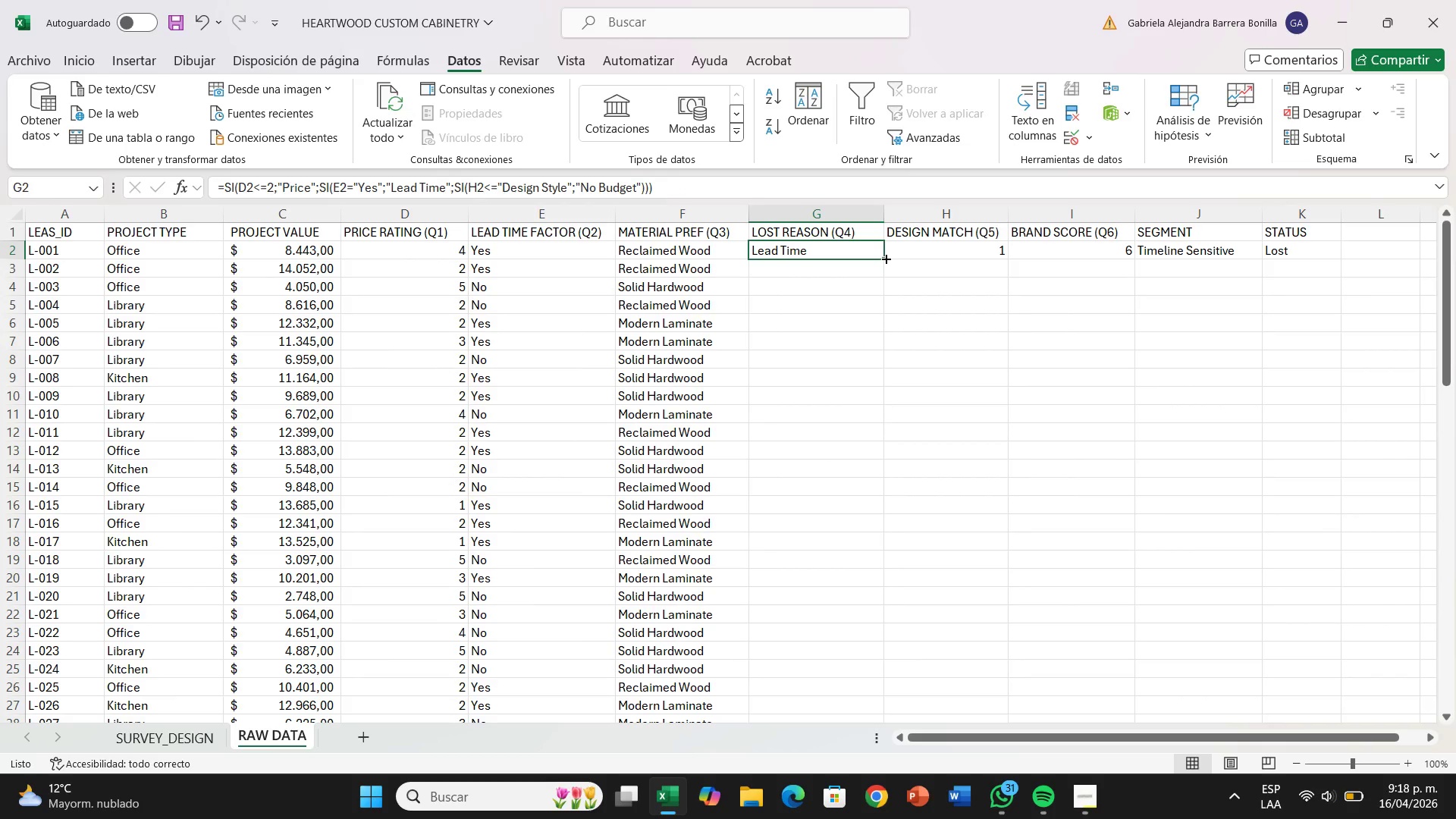 
left_click_drag(start_coordinate=[885, 257], to_coordinate=[863, 682])
 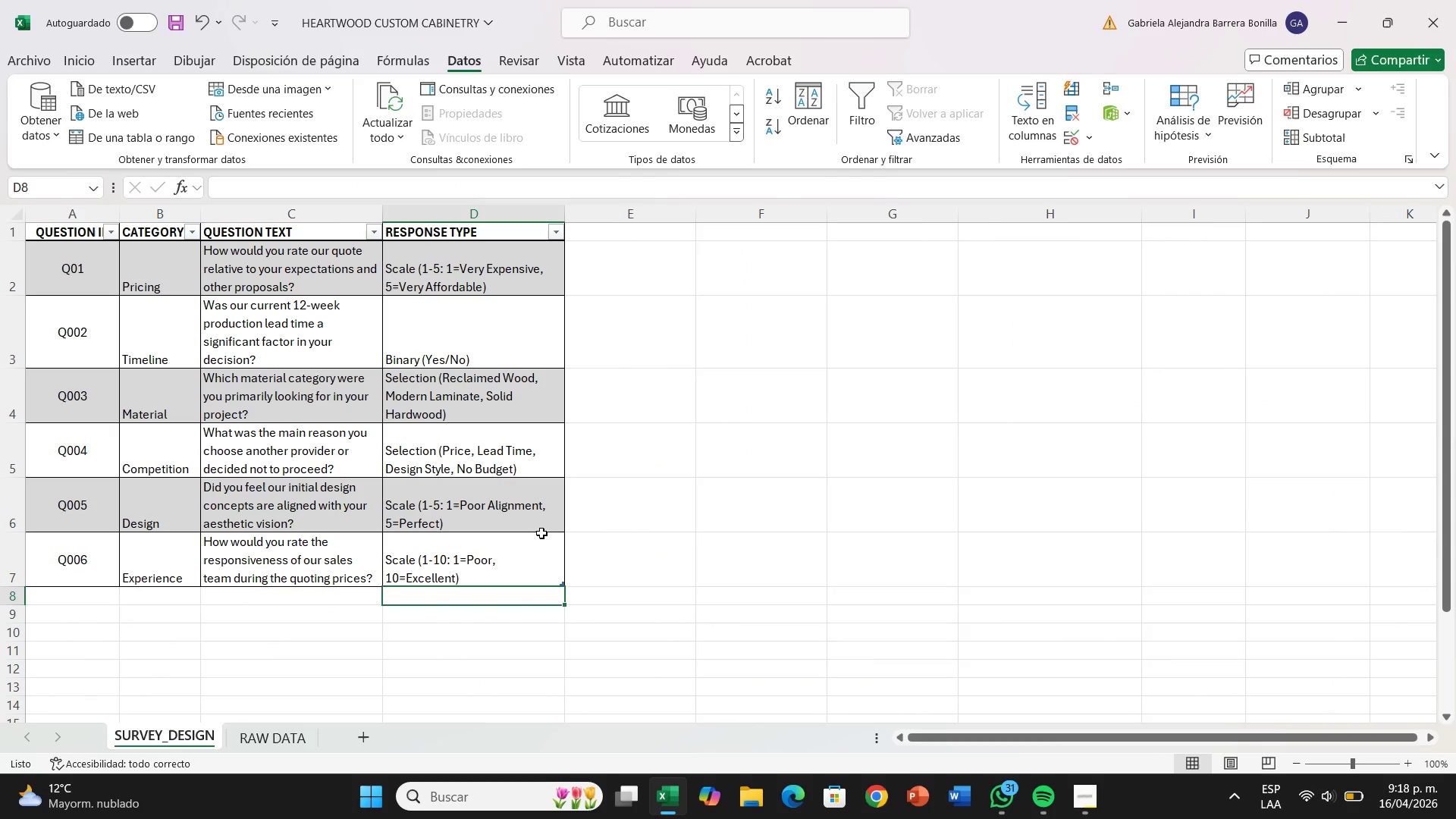 
wait(6.38)
 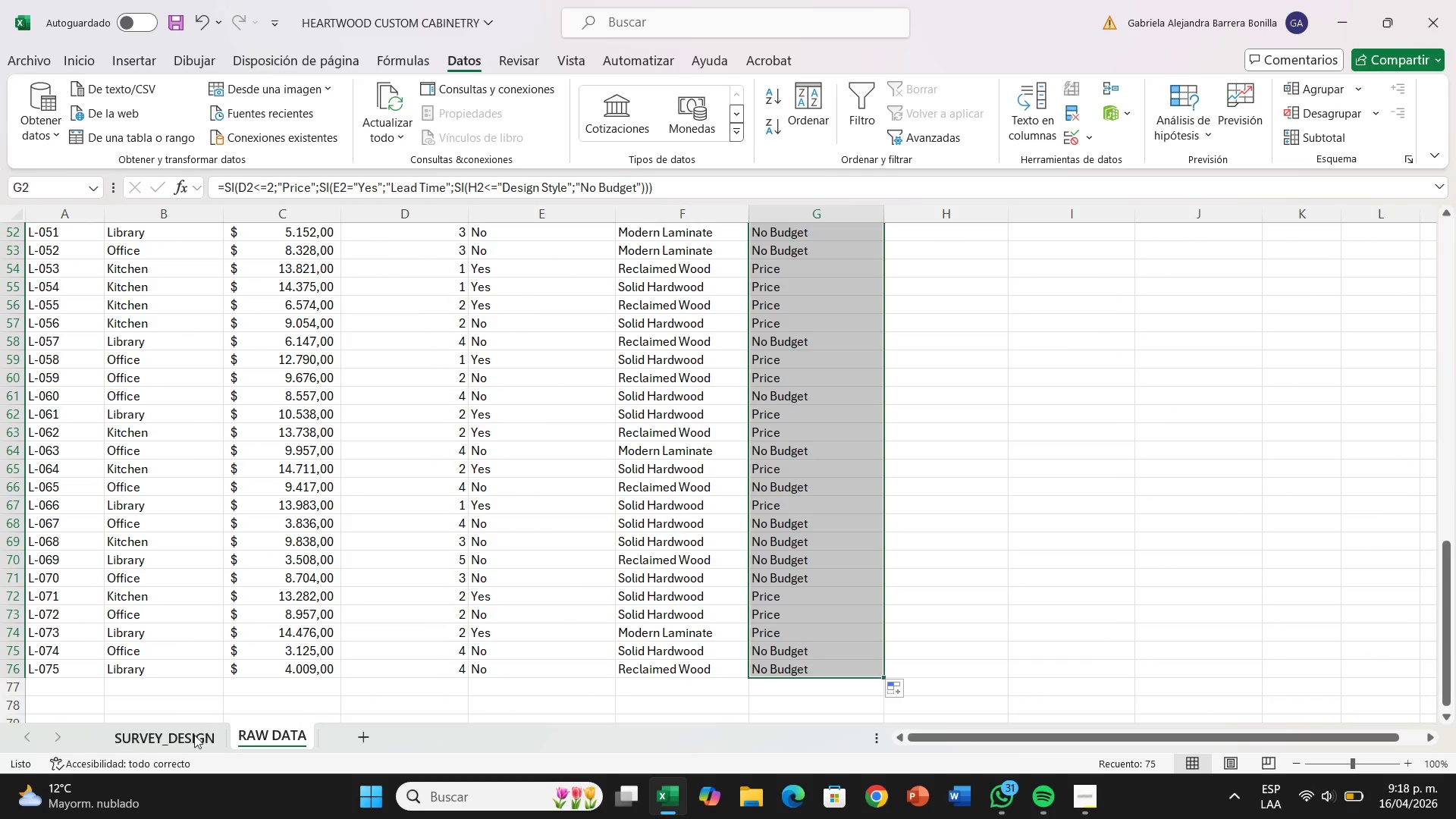 
left_click([271, 738])
 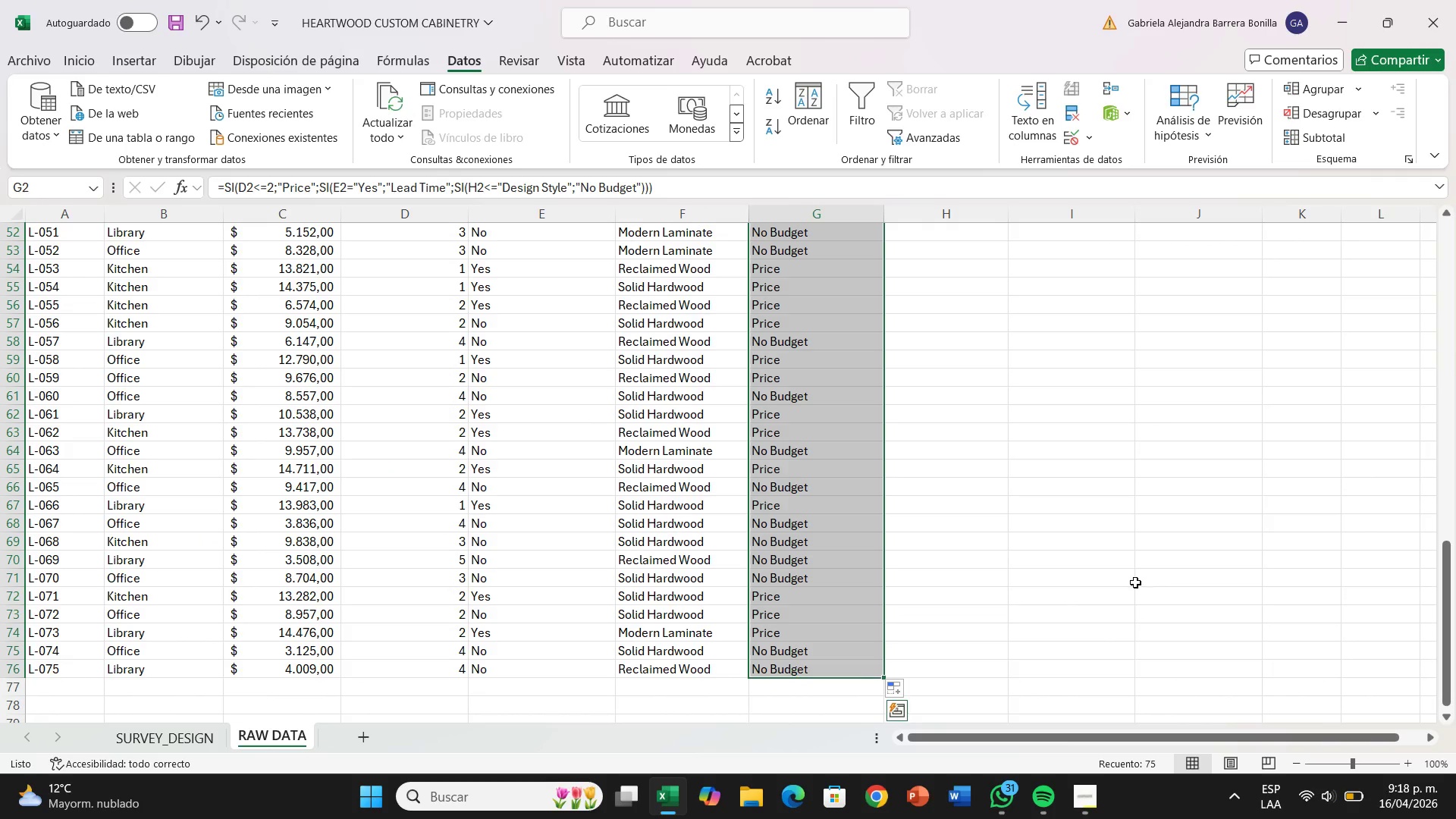 
scroll: coordinate [1132, 582], scroll_direction: up, amount: 20.0
 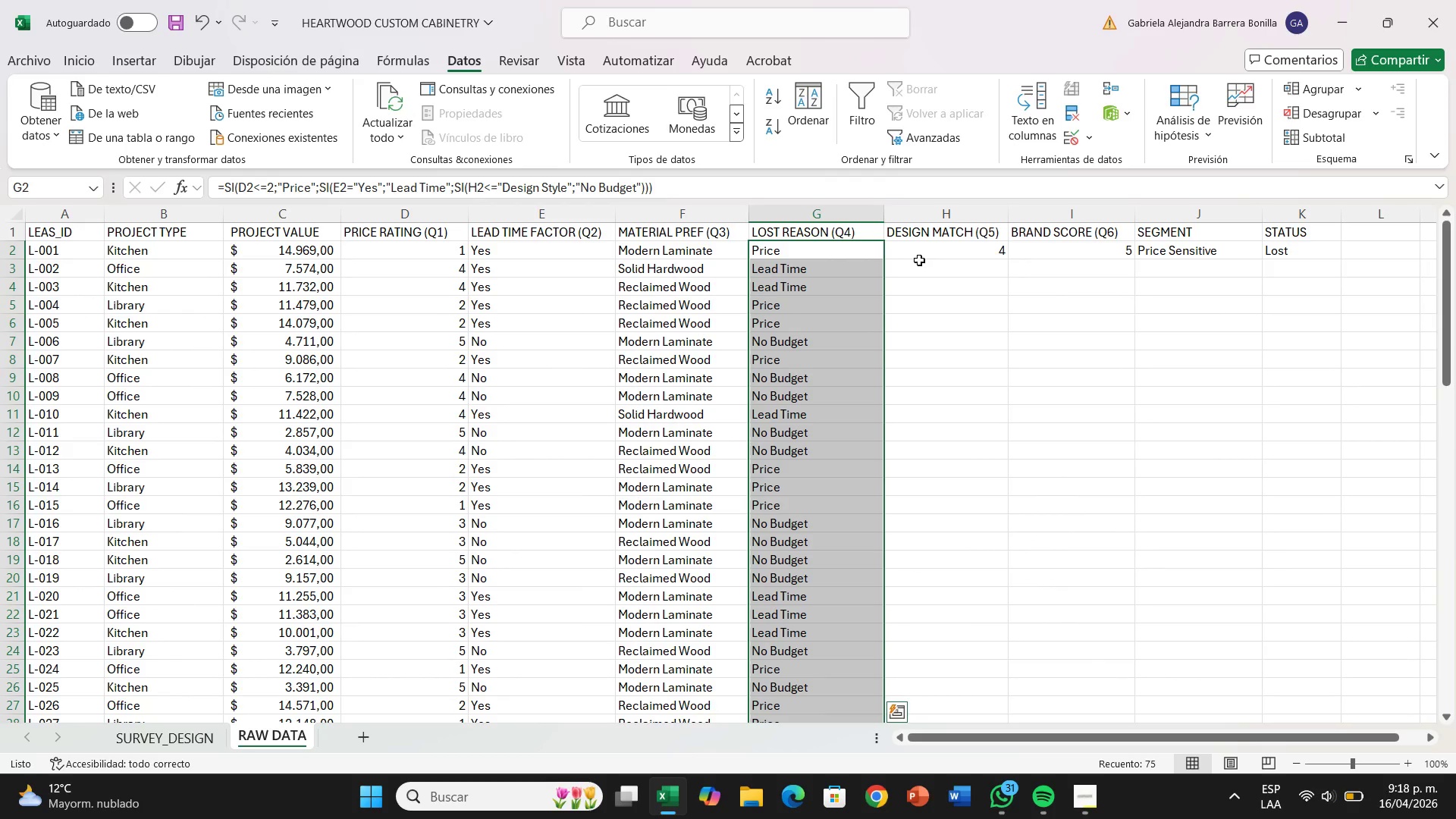 
left_click([921, 253])
 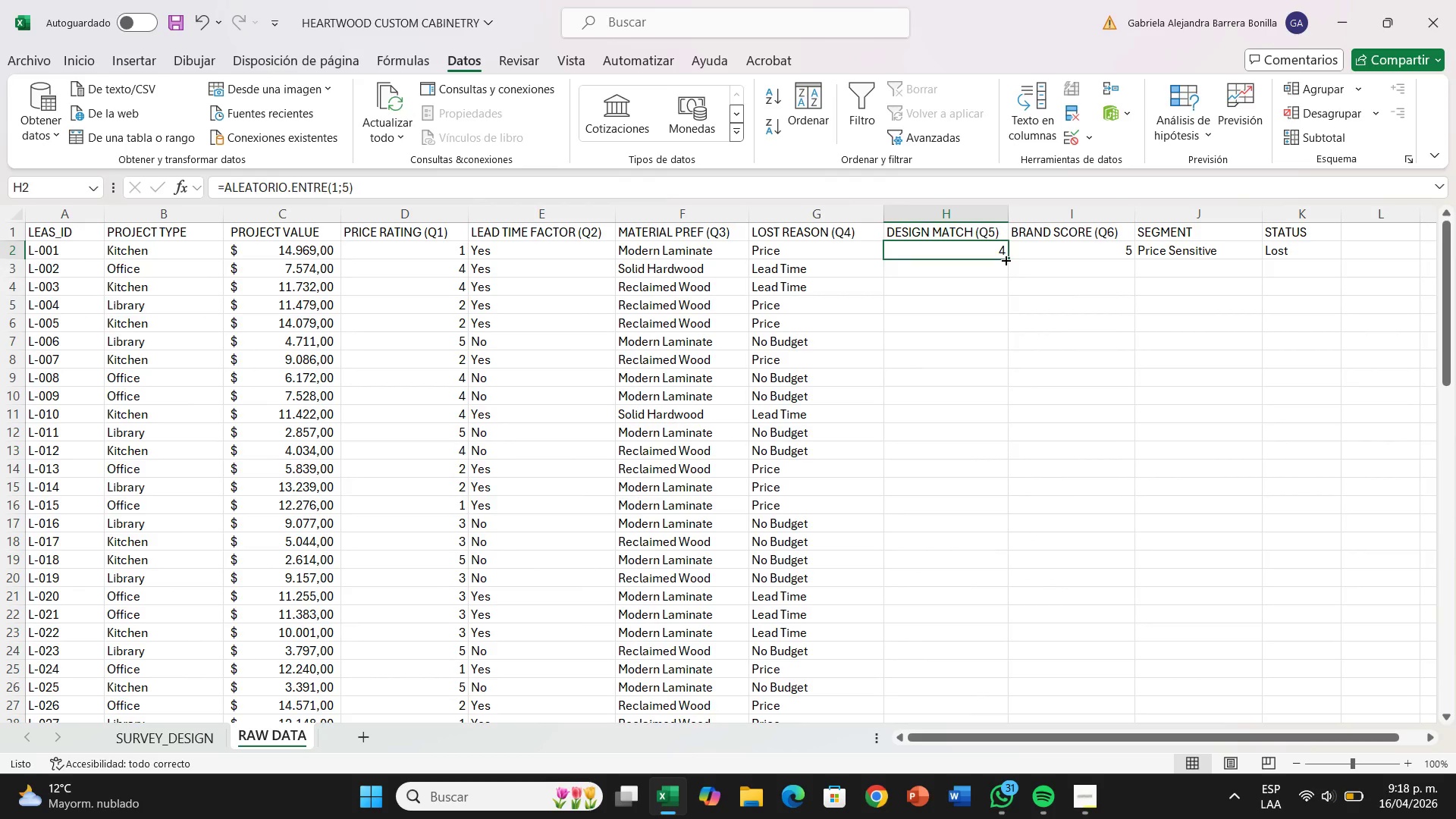 
left_click_drag(start_coordinate=[1005, 259], to_coordinate=[999, 651])
 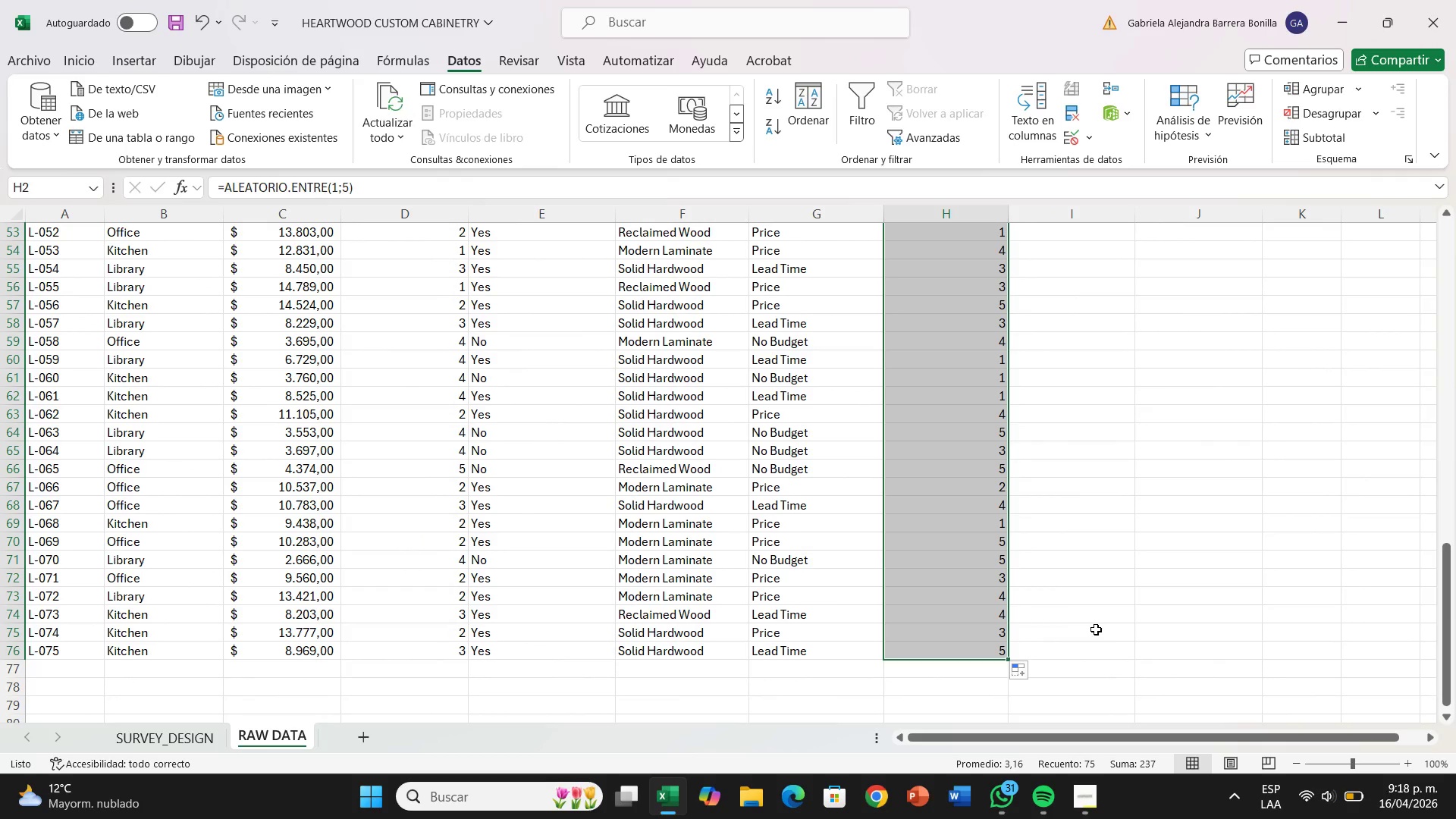 
scroll: coordinate [1096, 629], scroll_direction: up, amount: 21.0
 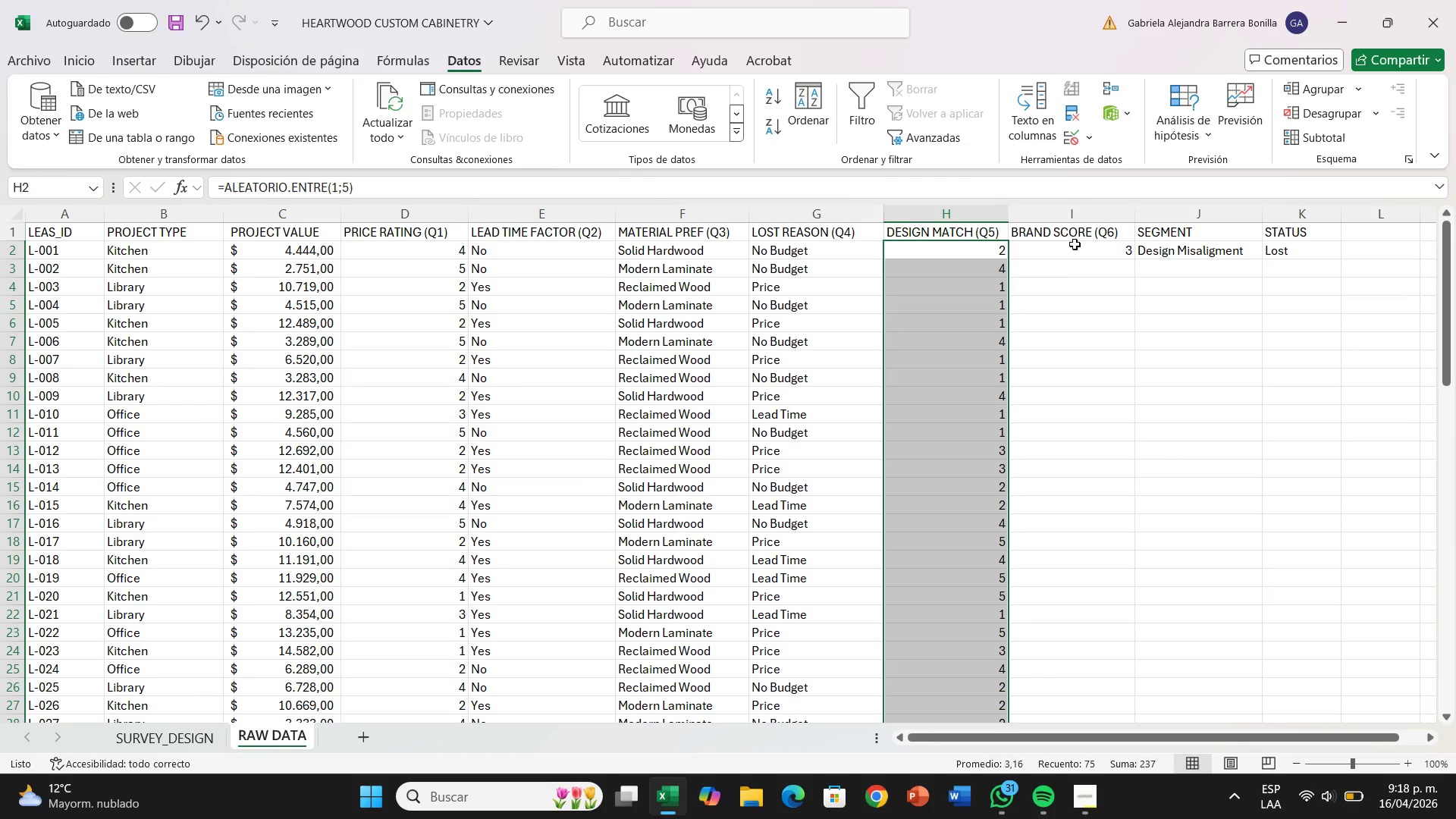 
left_click([1073, 251])
 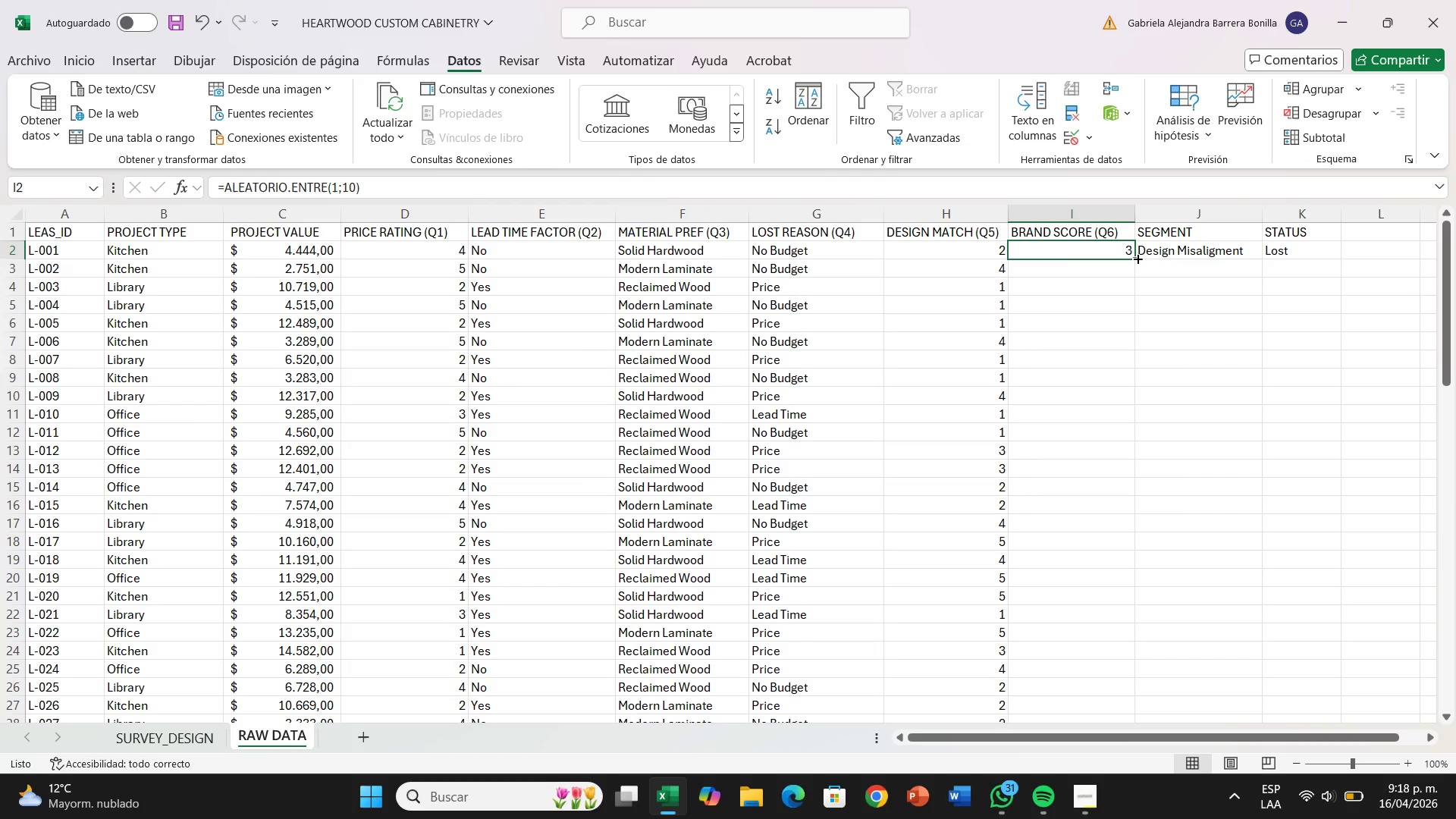 
left_click_drag(start_coordinate=[1137, 256], to_coordinate=[1142, 700])
 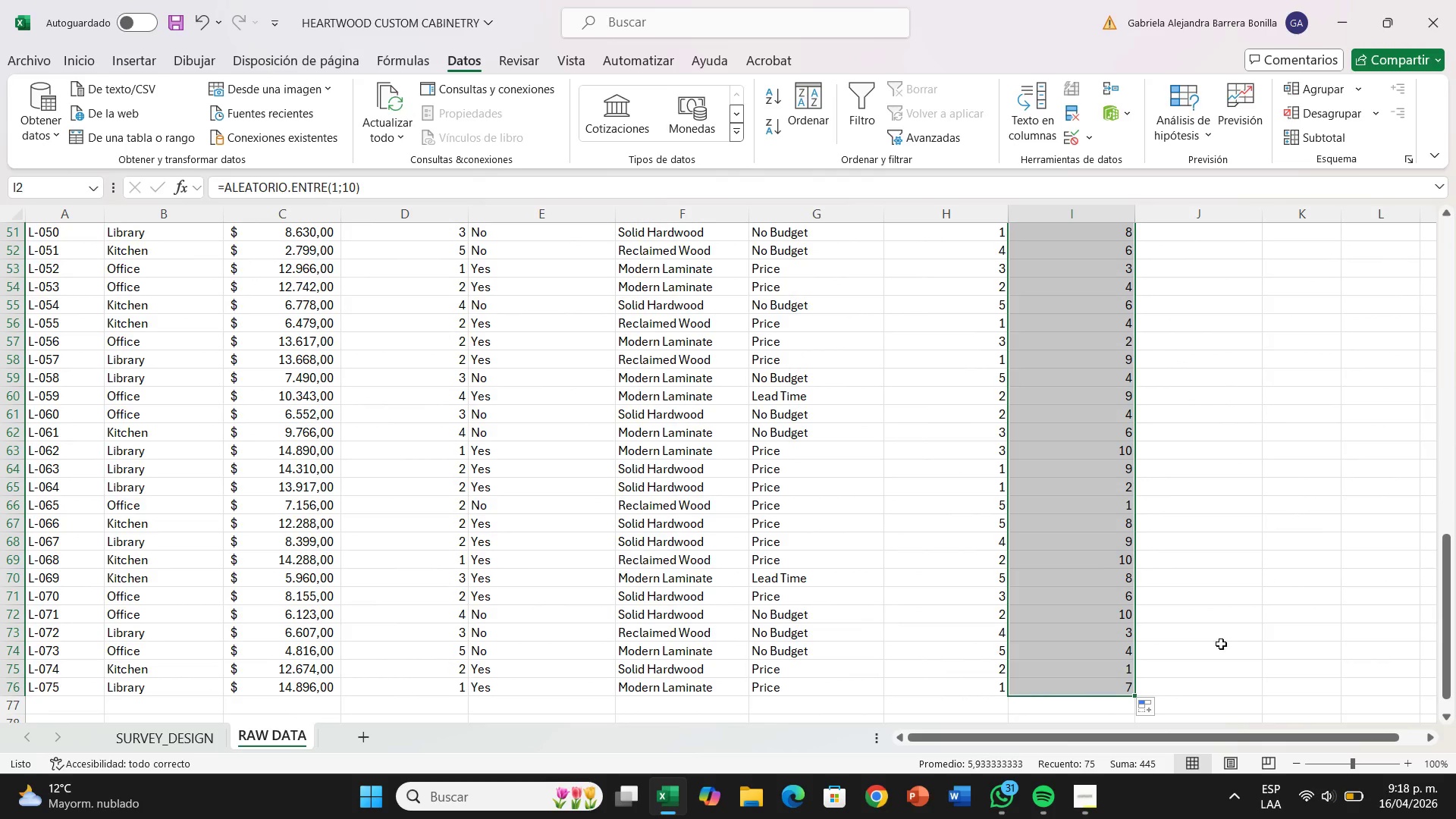 
scroll: coordinate [1238, 648], scroll_direction: up, amount: 17.0
 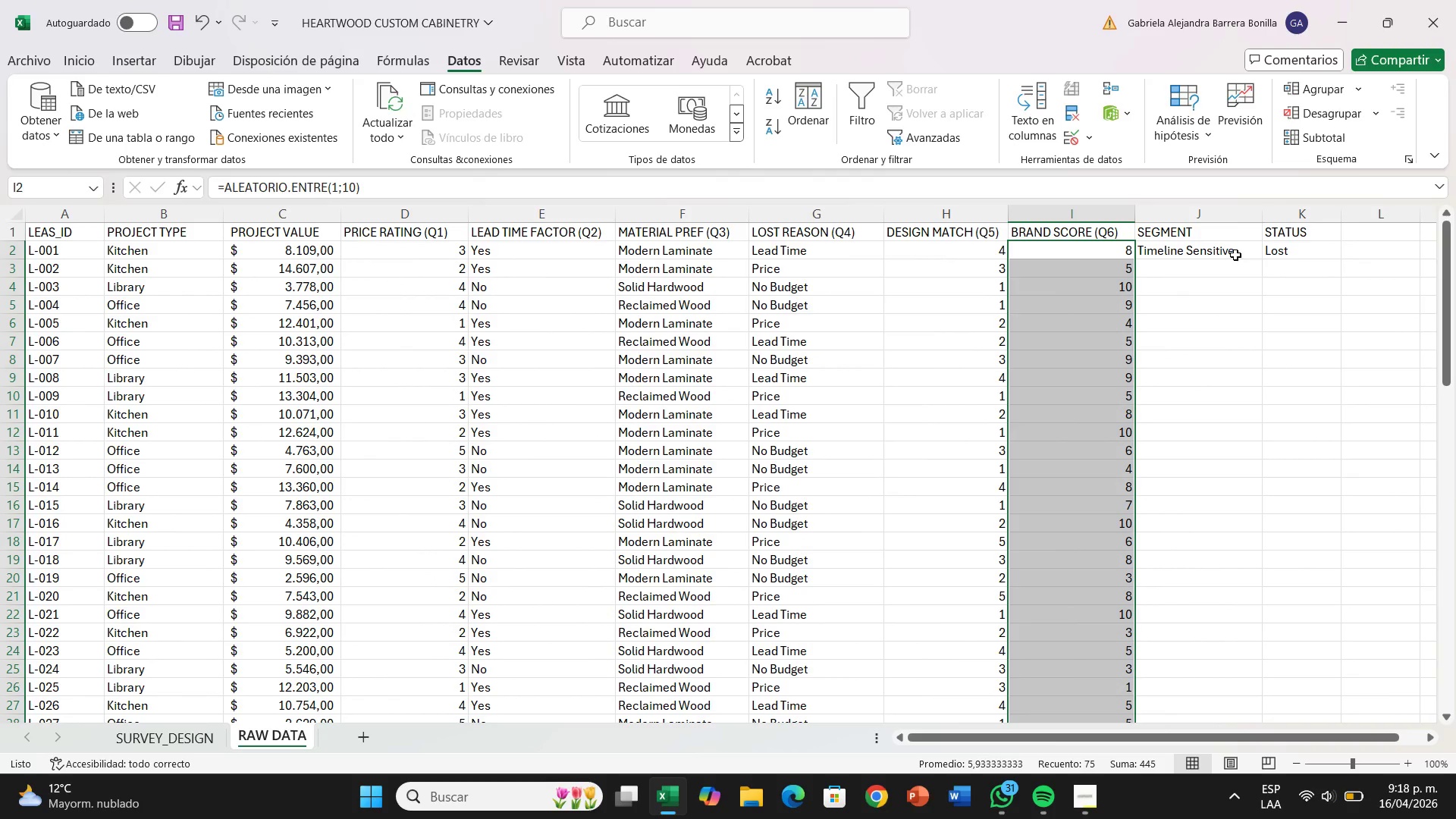 
left_click([1235, 253])
 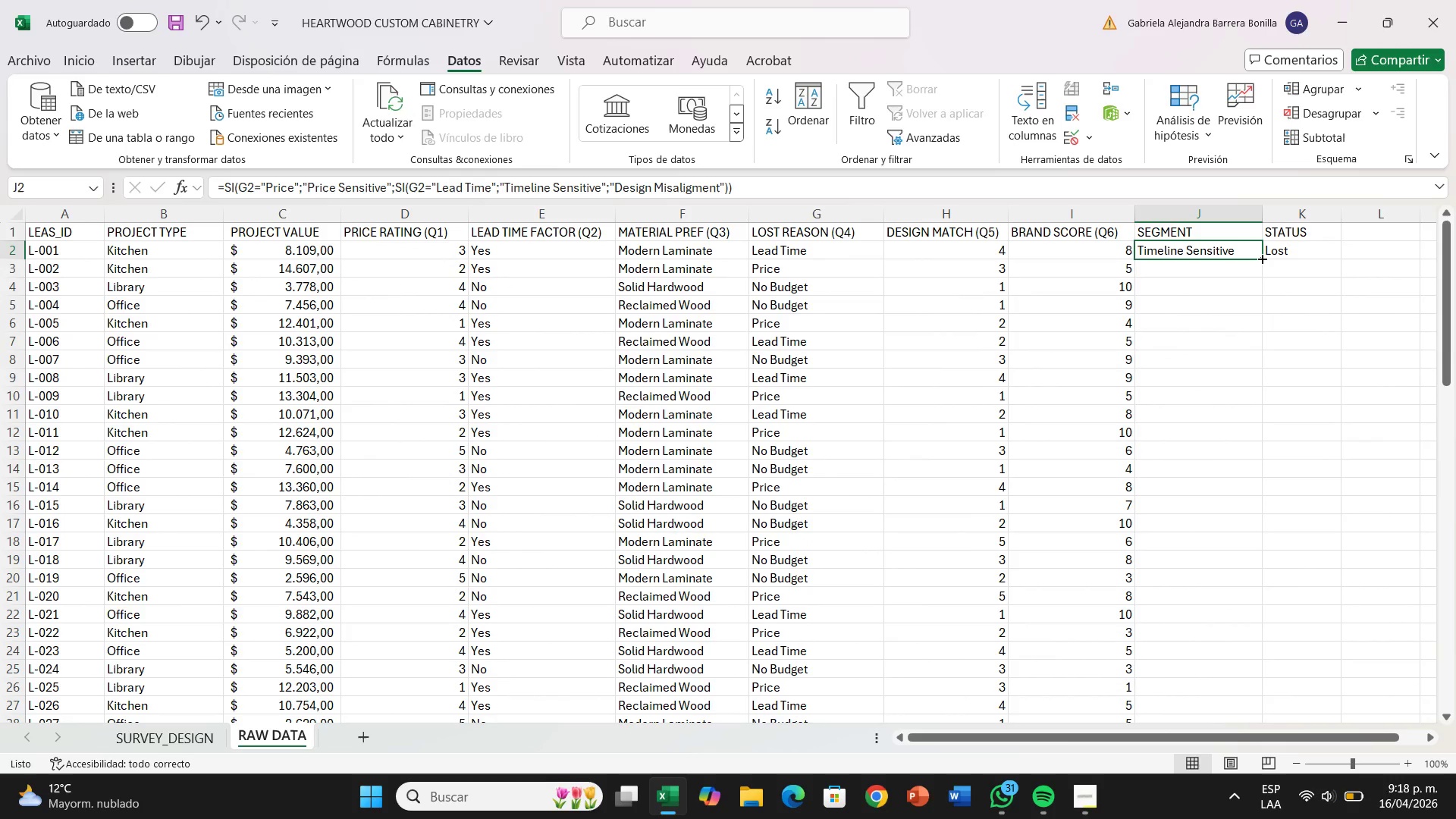 
left_click_drag(start_coordinate=[1261, 258], to_coordinate=[1260, 690])
 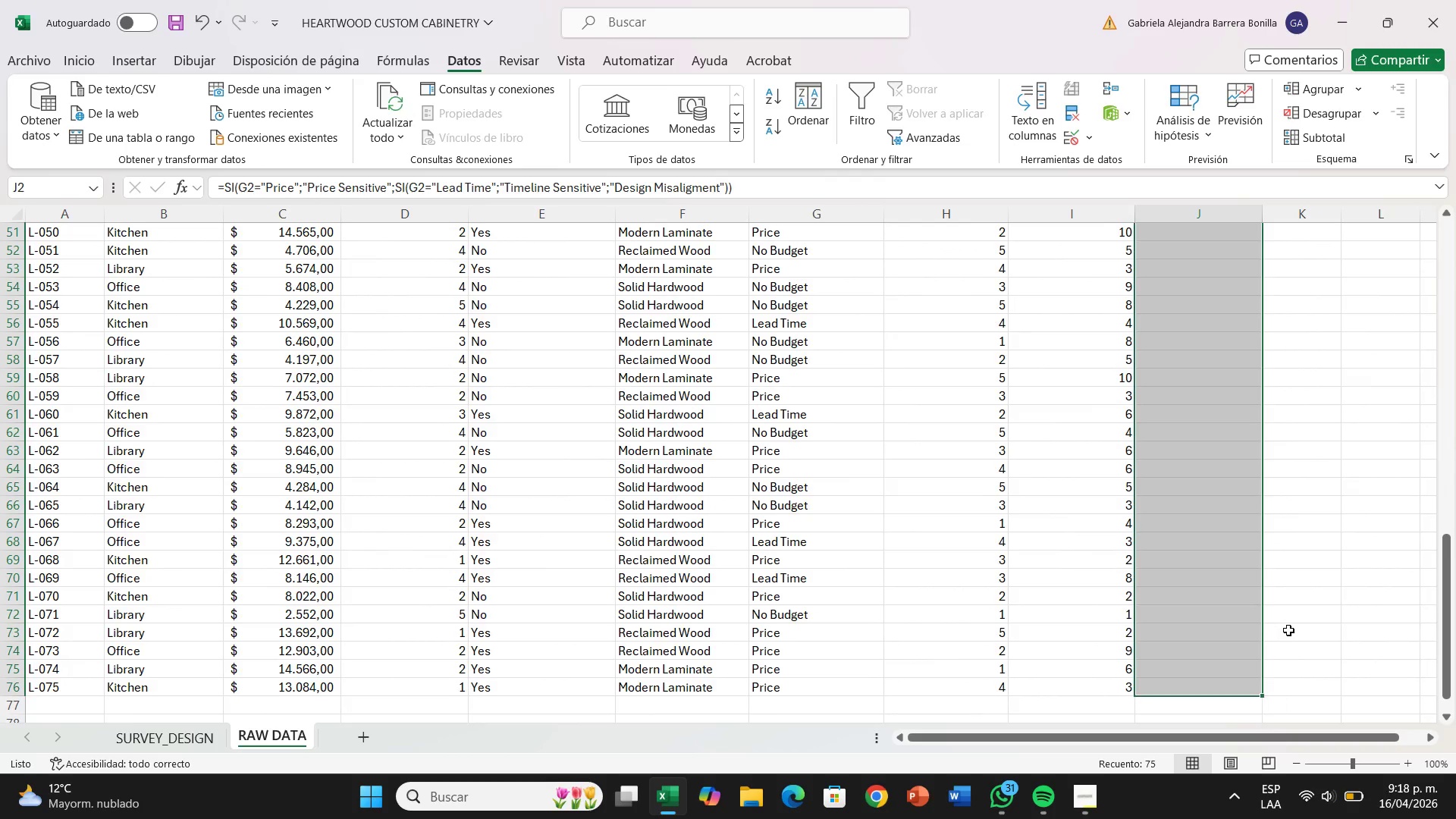 
scroll: coordinate [1345, 596], scroll_direction: up, amount: 19.0
 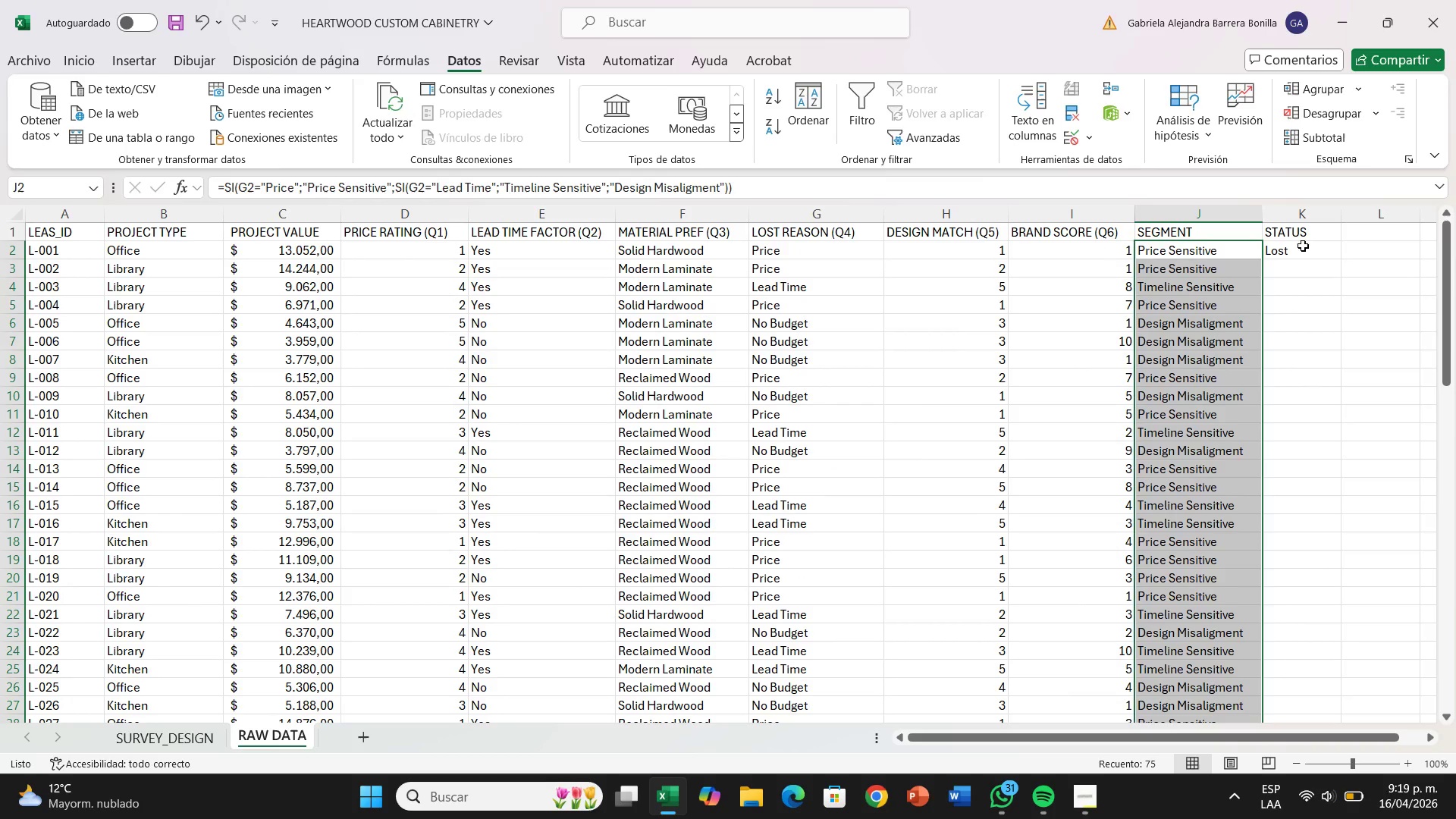 
left_click([1304, 257])
 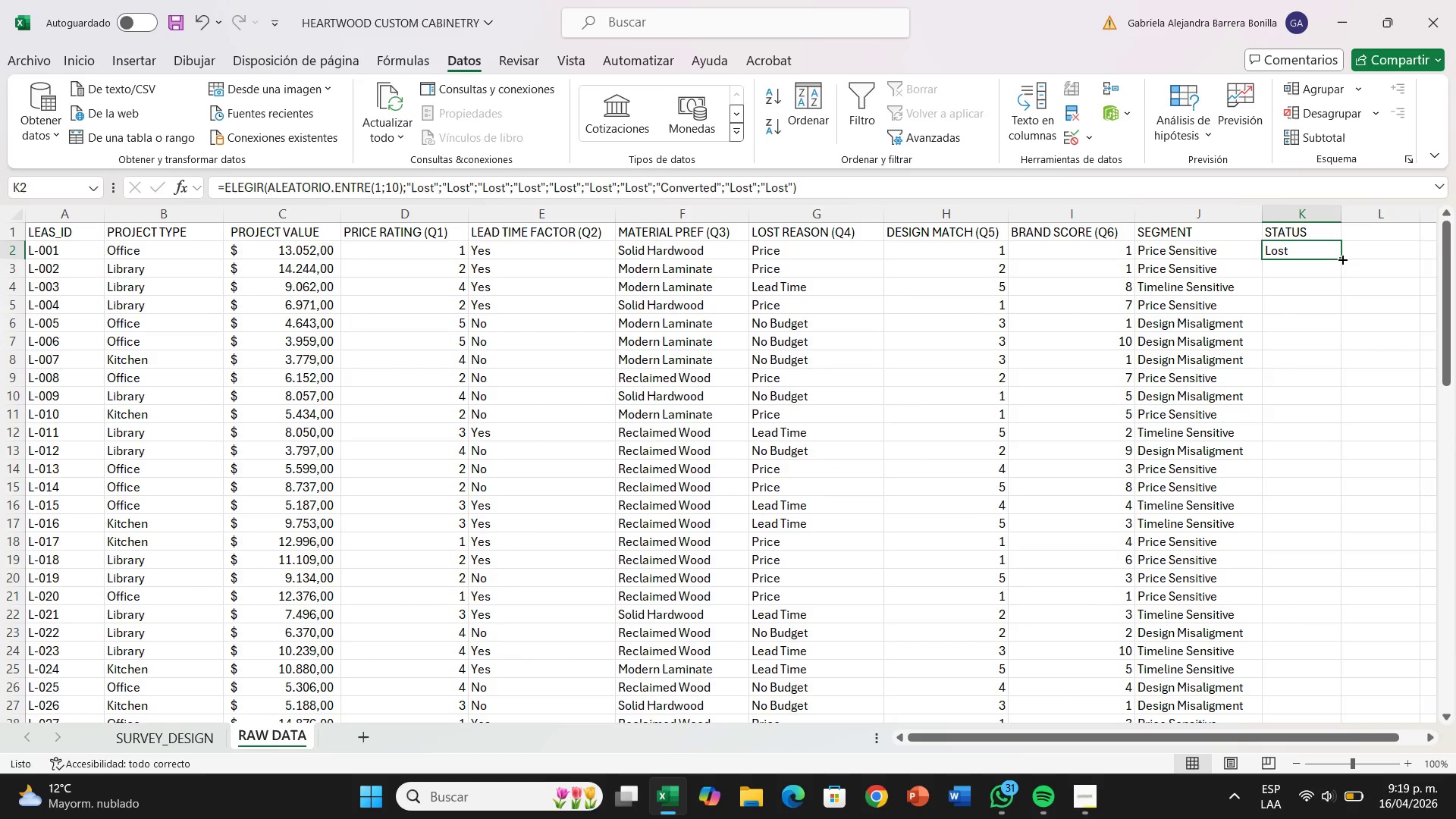 
left_click_drag(start_coordinate=[1341, 259], to_coordinate=[1346, 664])
 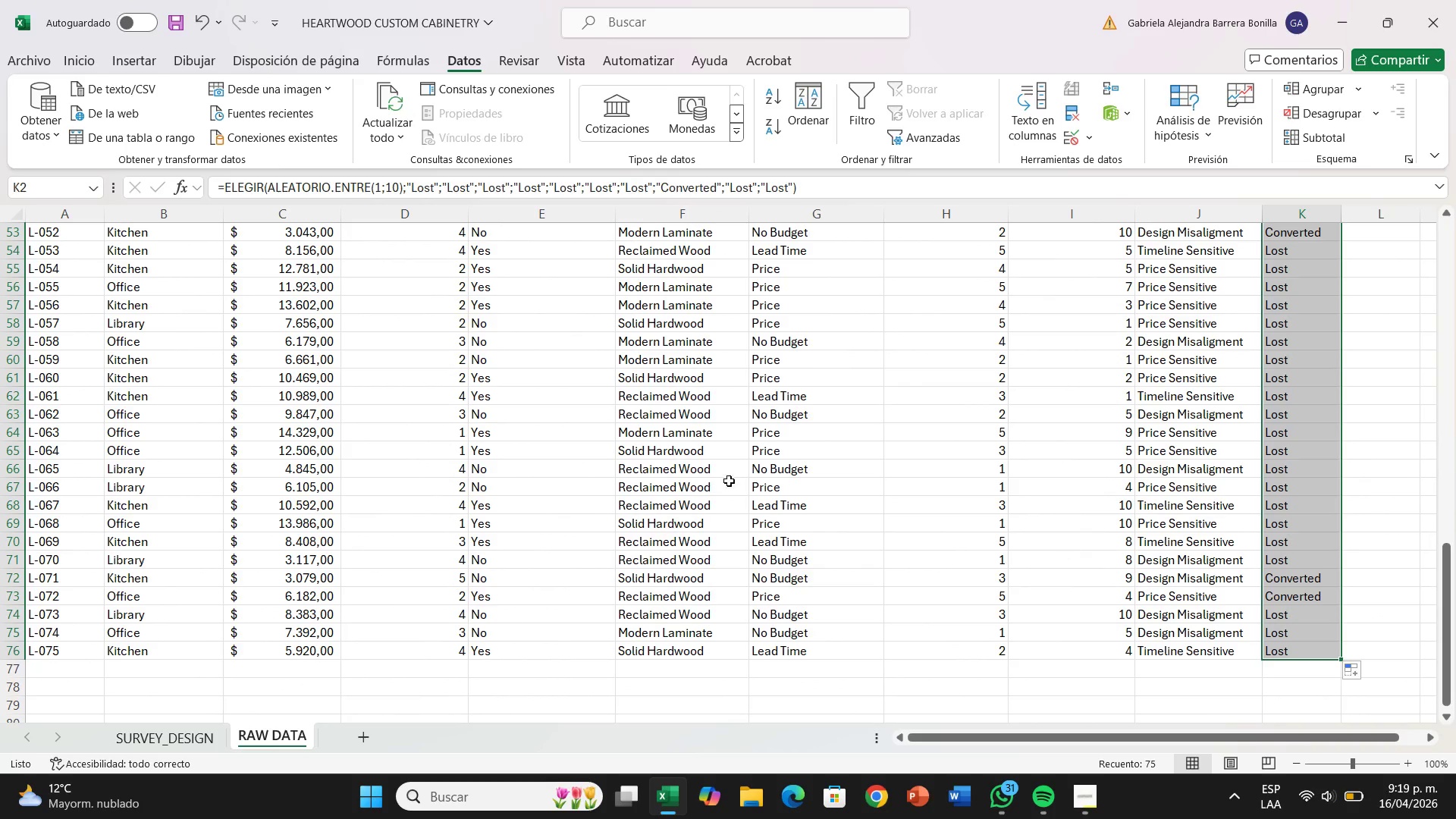 
scroll: coordinate [858, 500], scroll_direction: up, amount: 2.0
 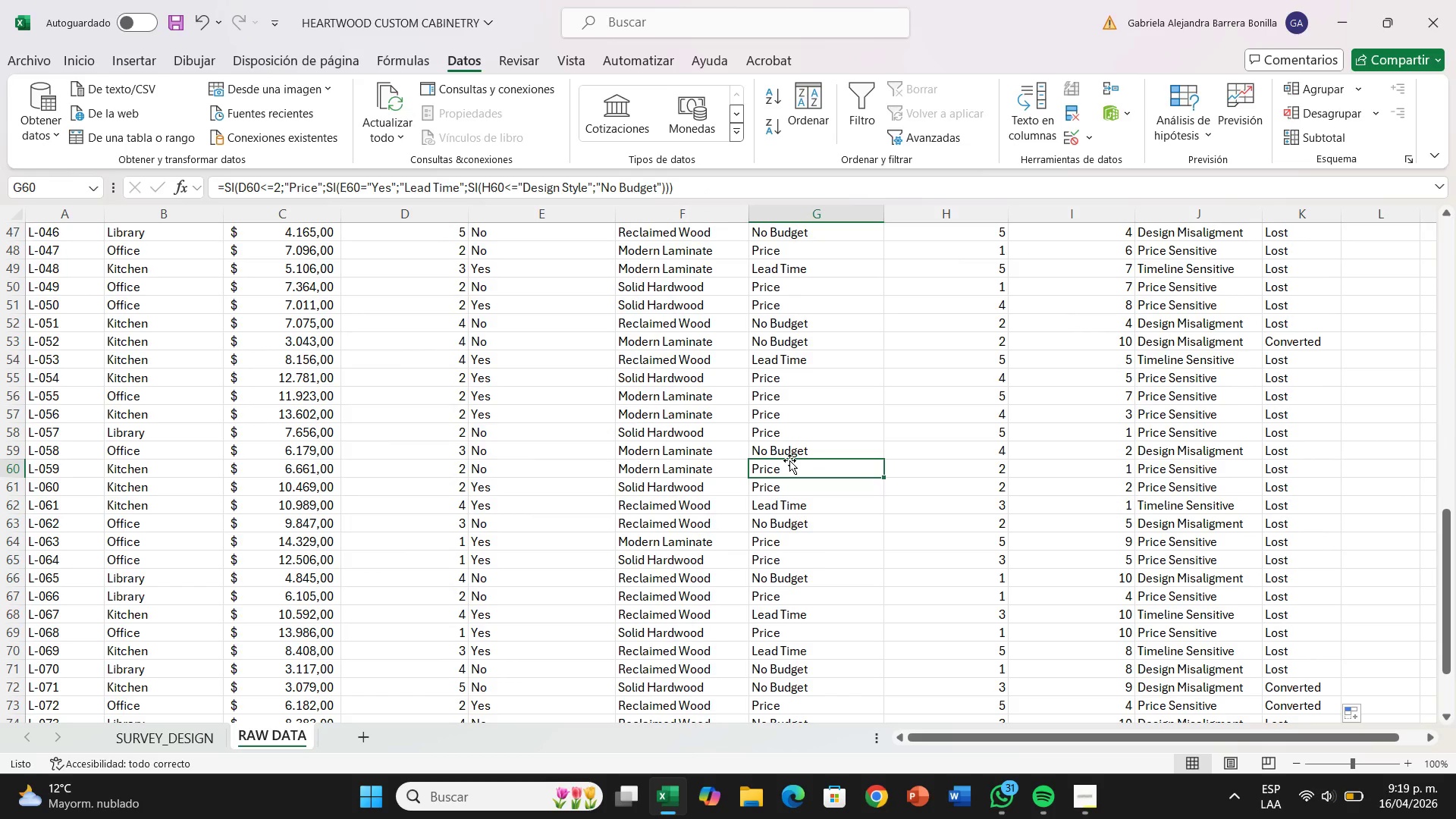 
key(Control+T)
 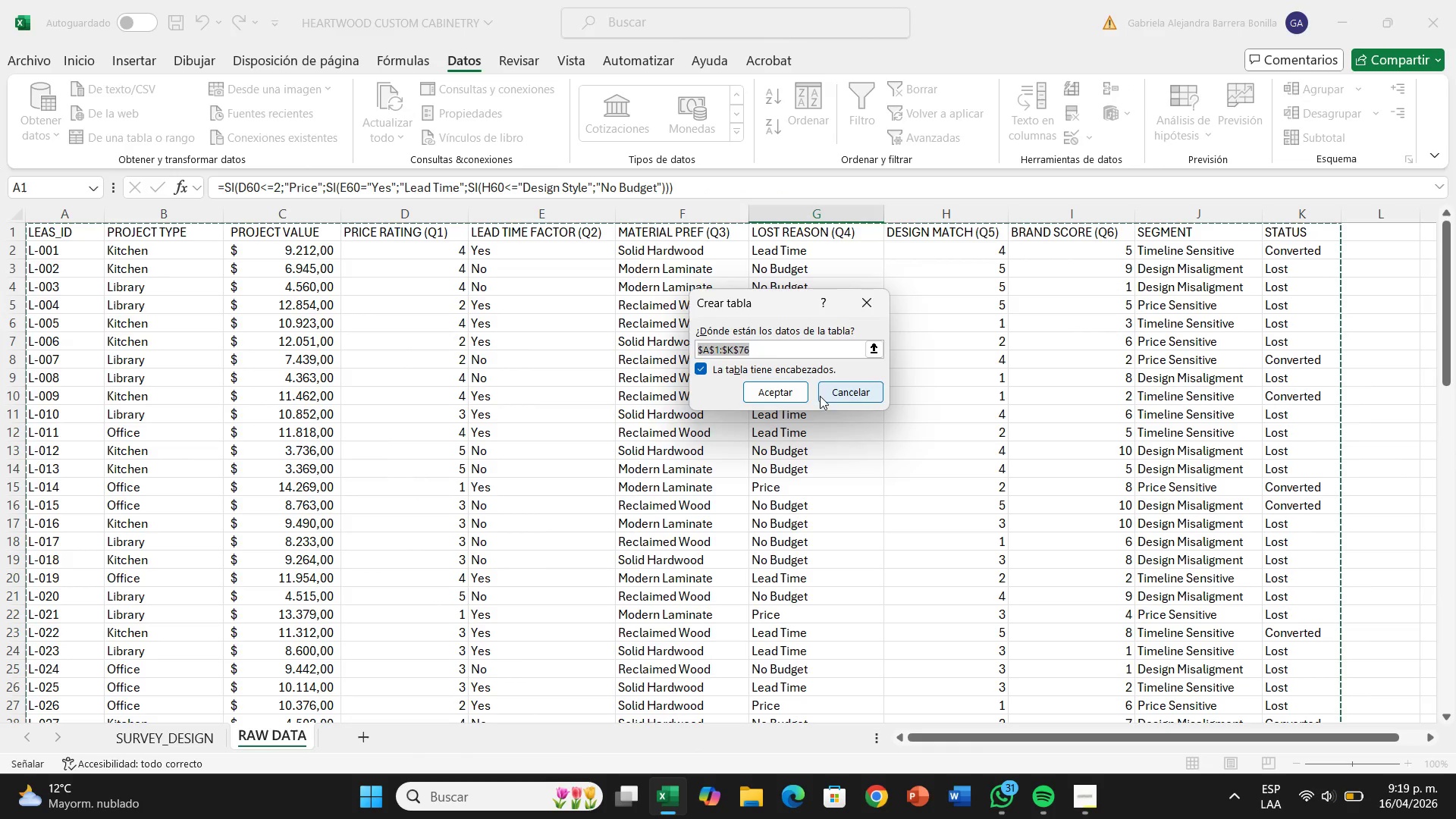 
left_click([775, 390])
 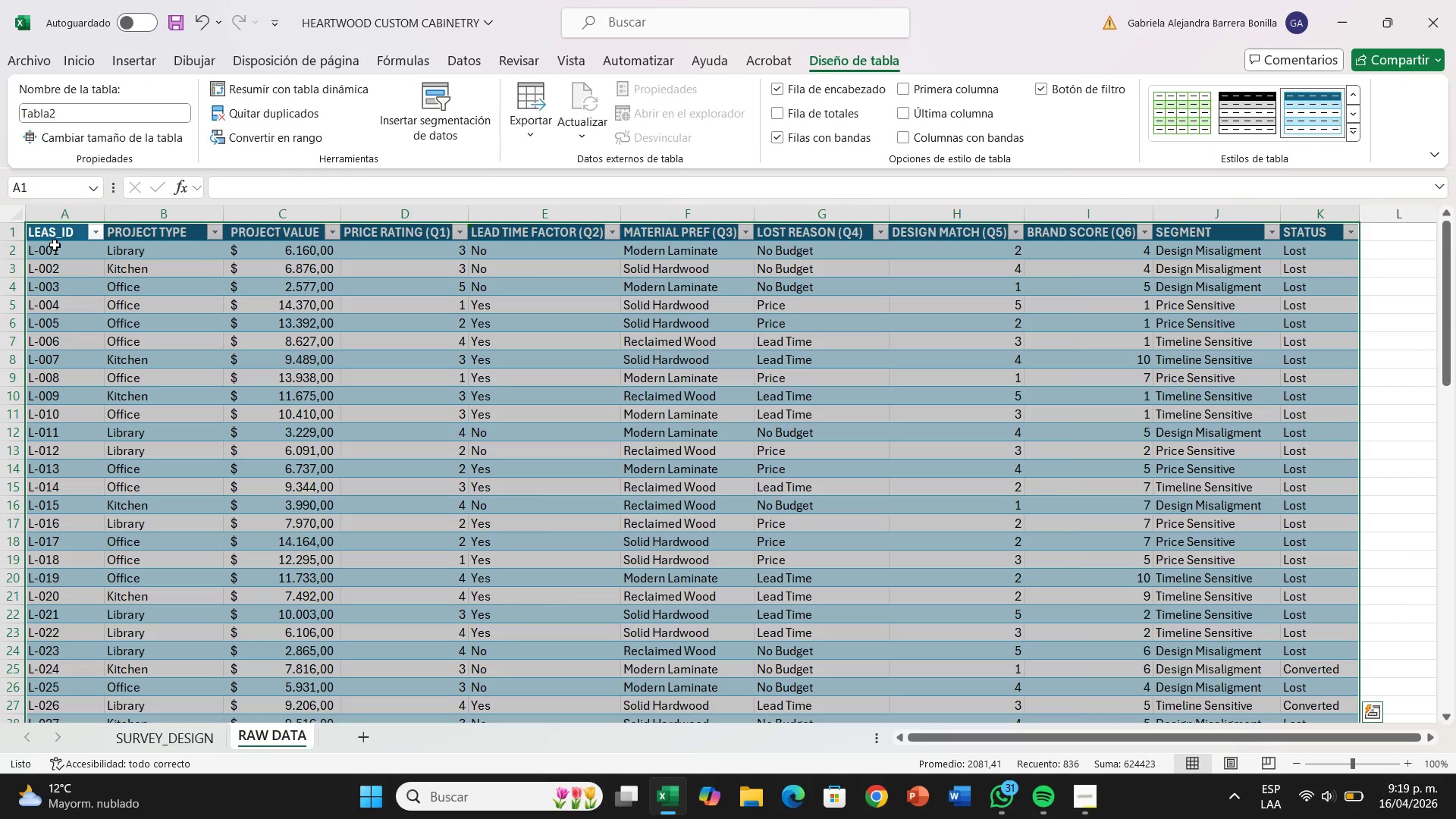 
left_click_drag(start_coordinate=[55, 245], to_coordinate=[1329, 650])
 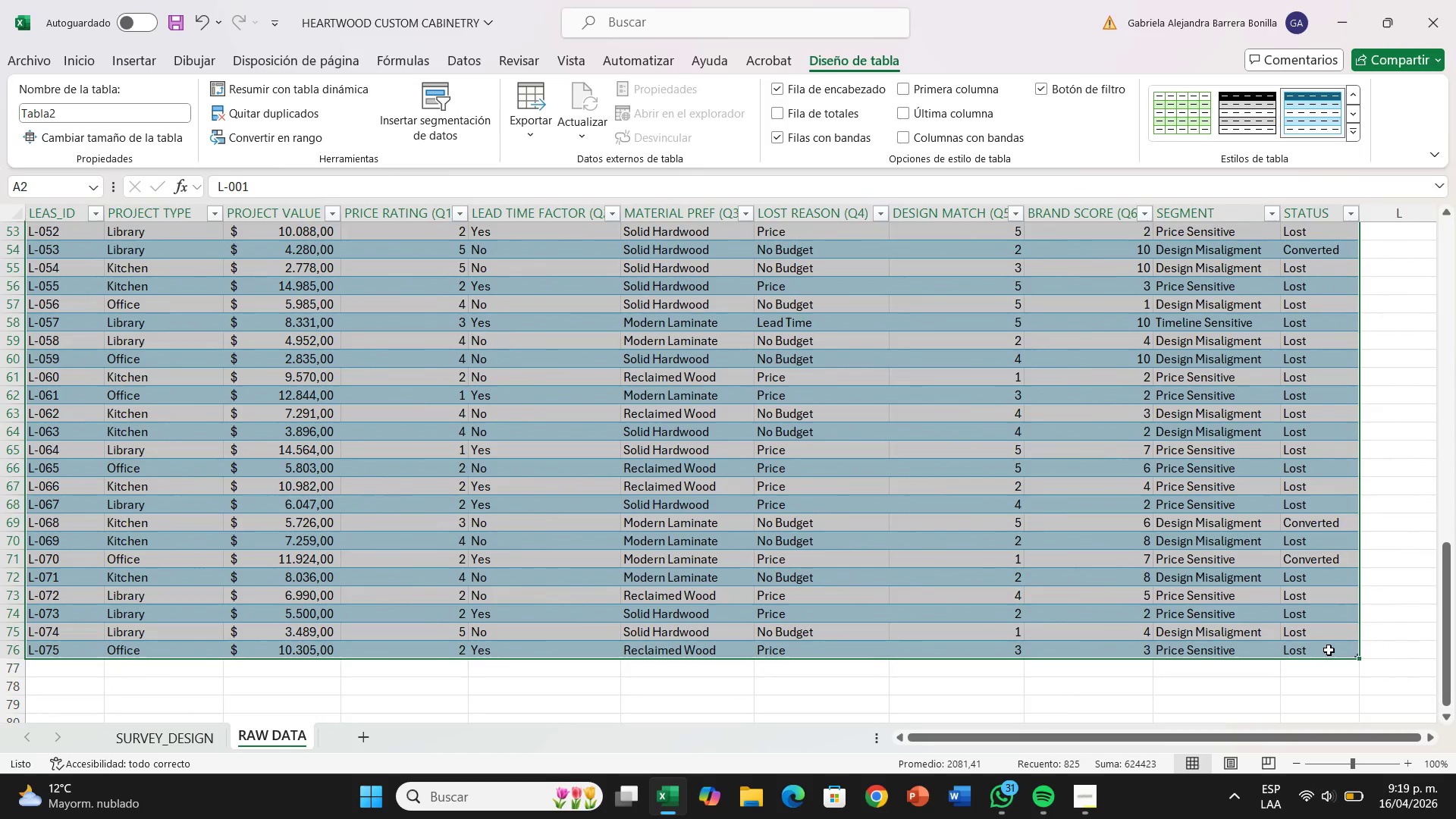 
right_click([1329, 650])
 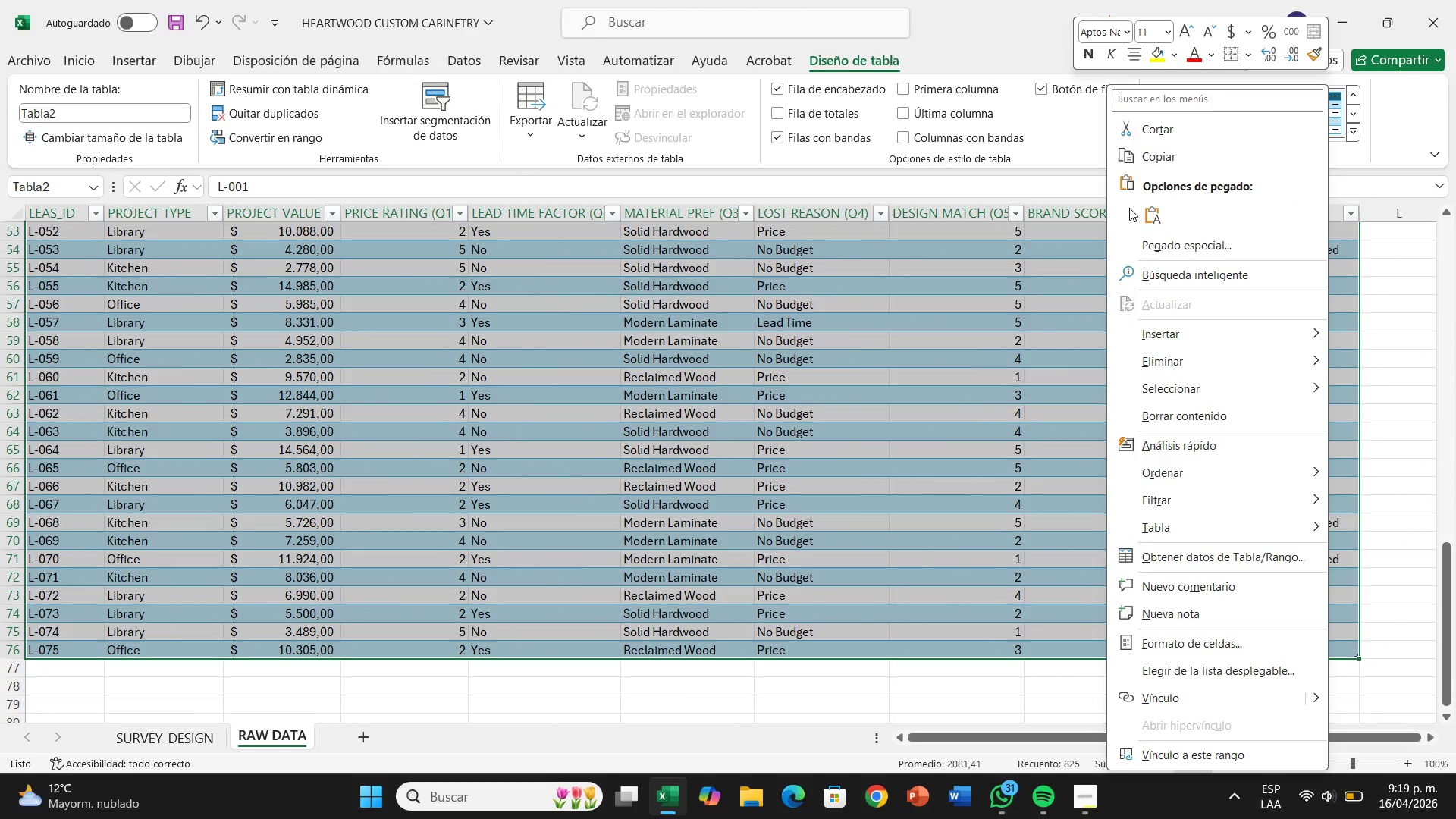 
left_click([1176, 248])
 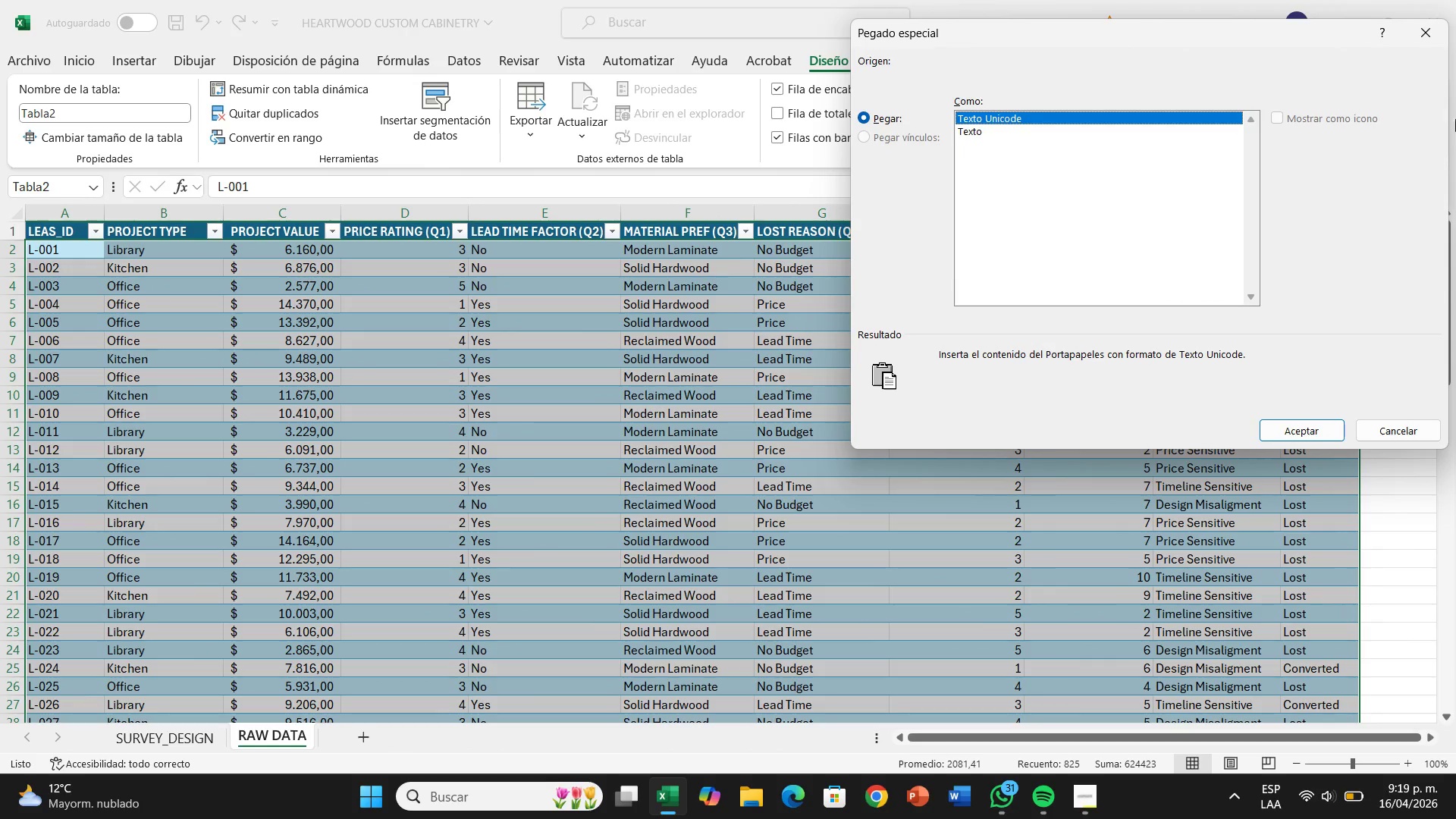 
left_click([1418, 42])
 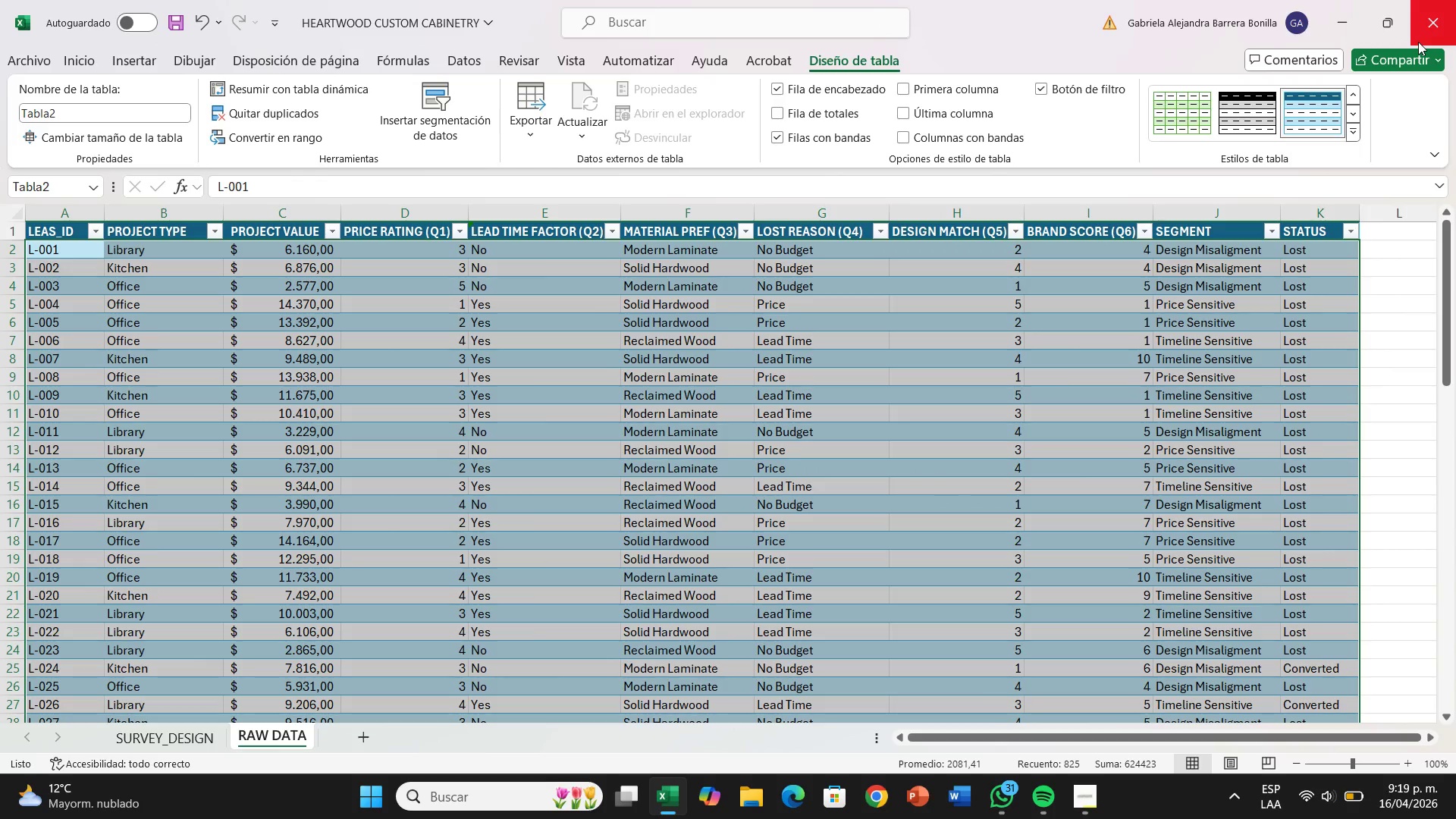 
key(Control+C)
 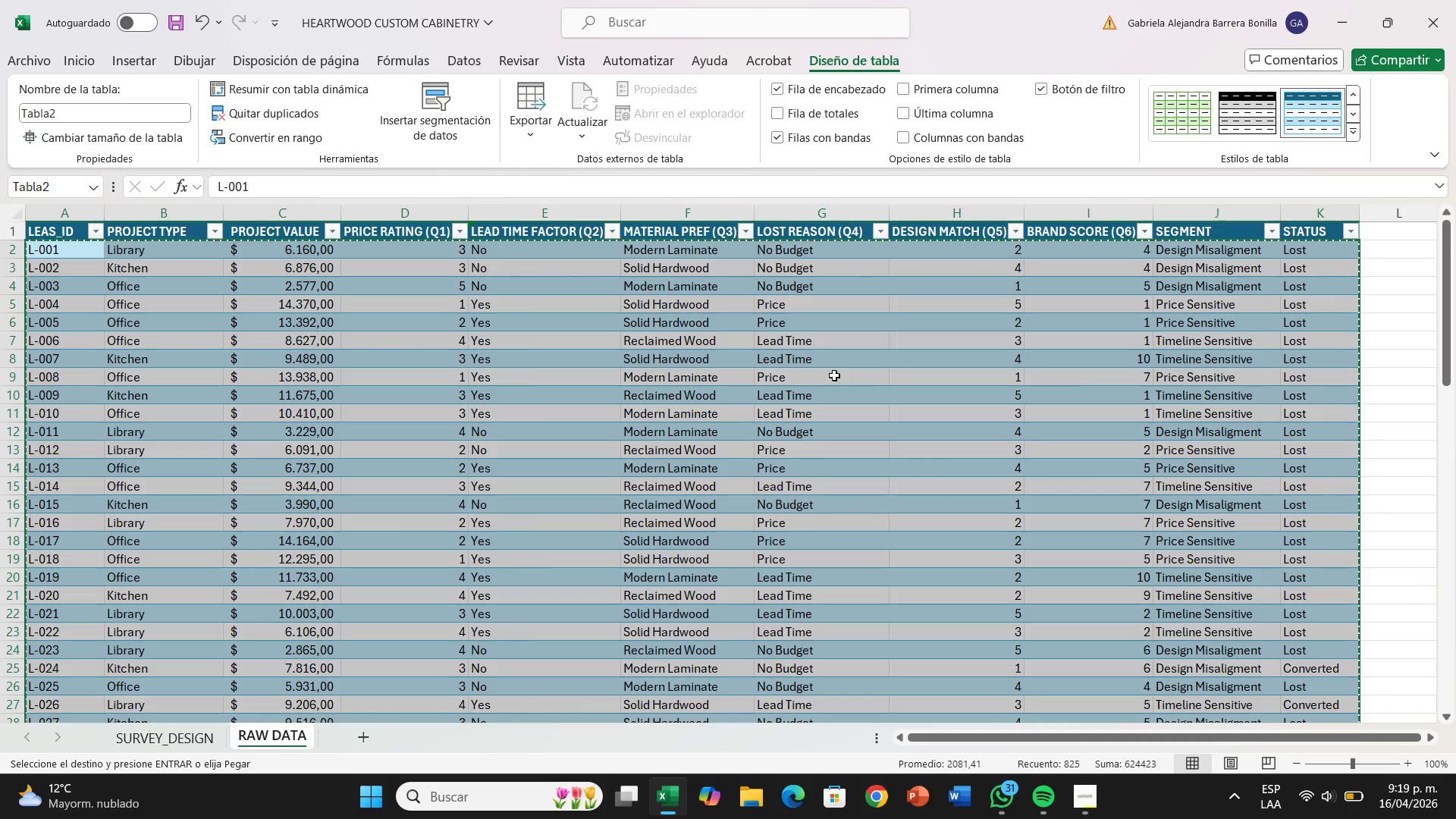 
right_click([835, 375])
 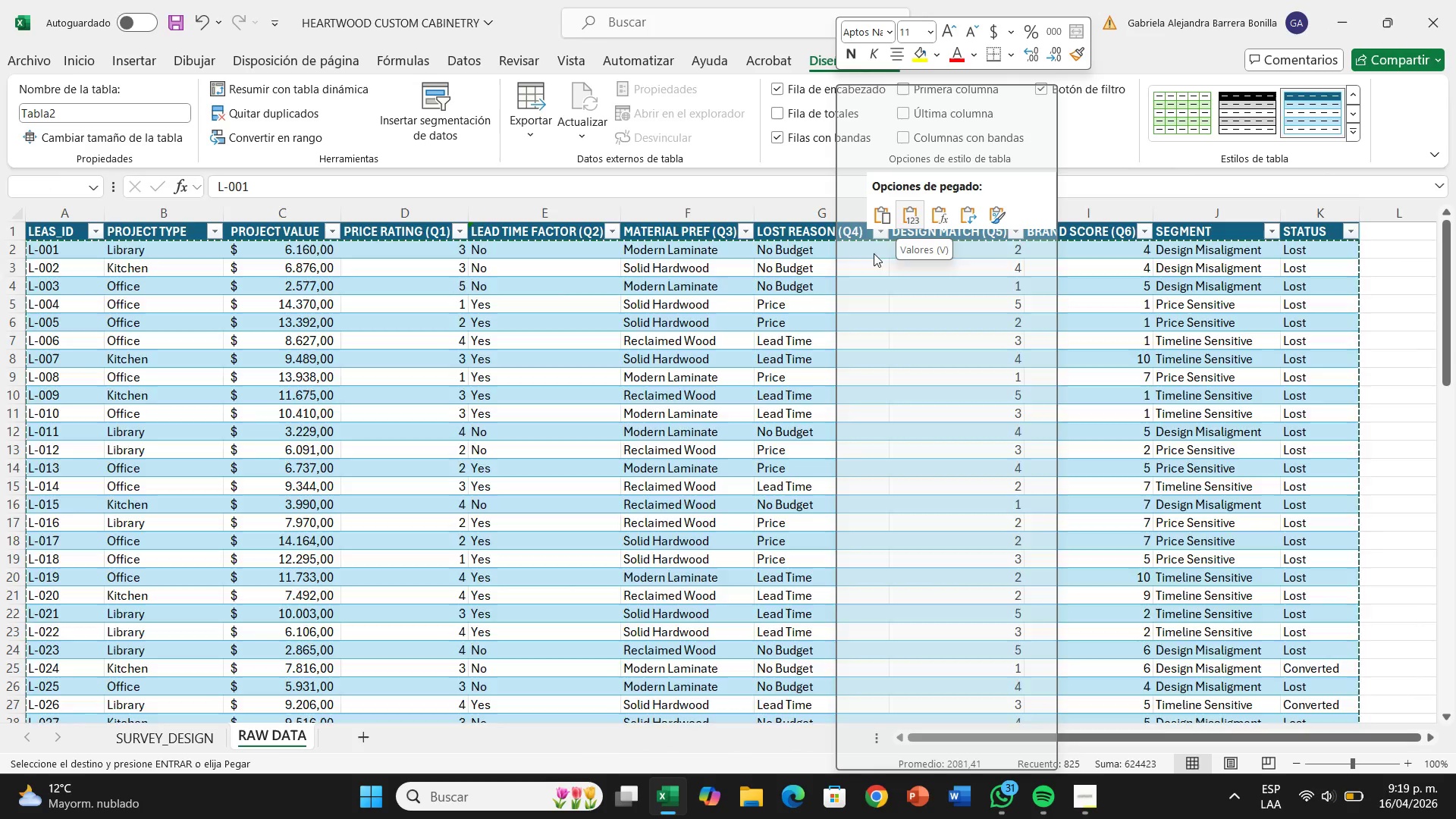 
wait(7.25)
 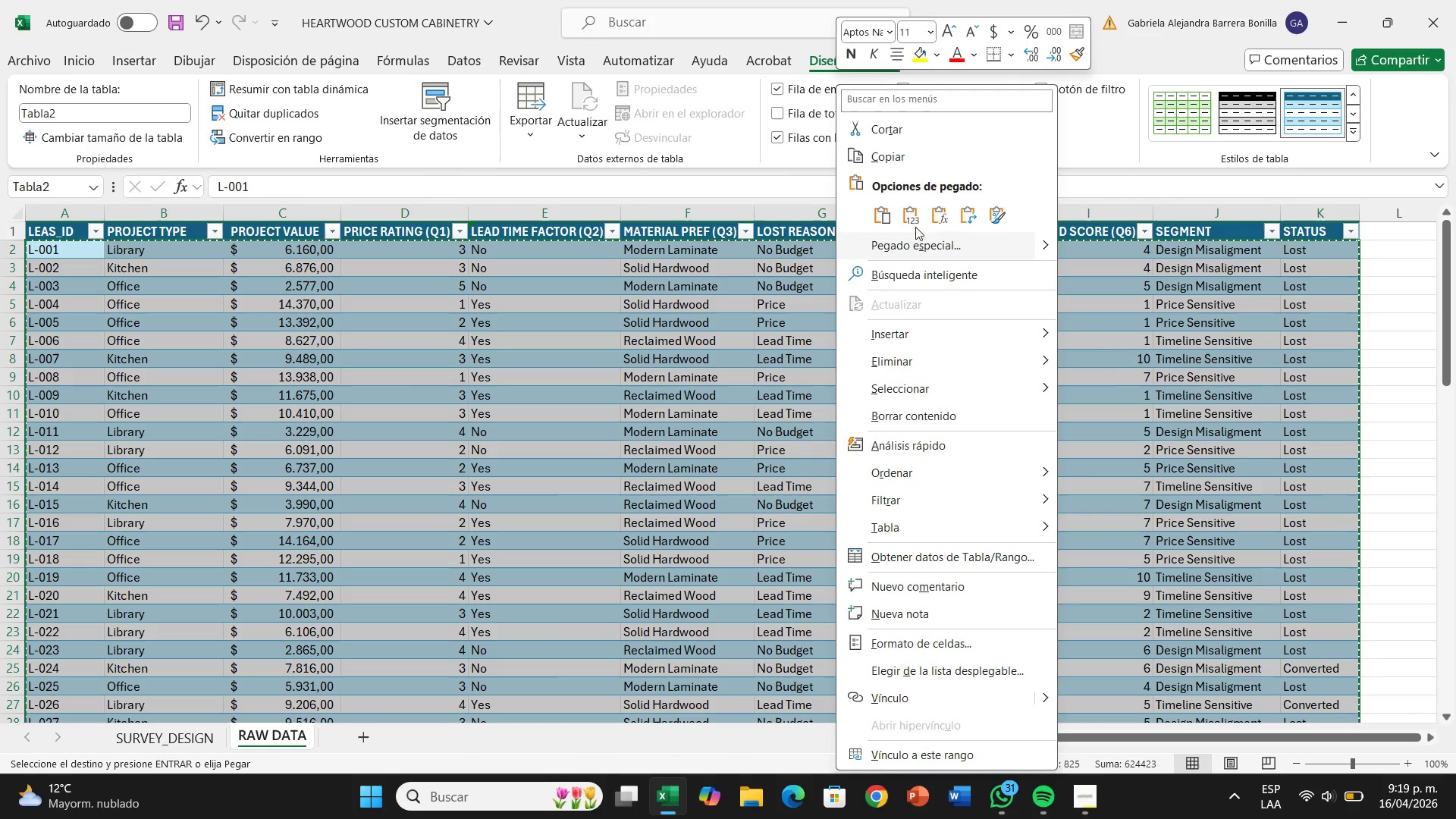 
left_click([878, 240])
 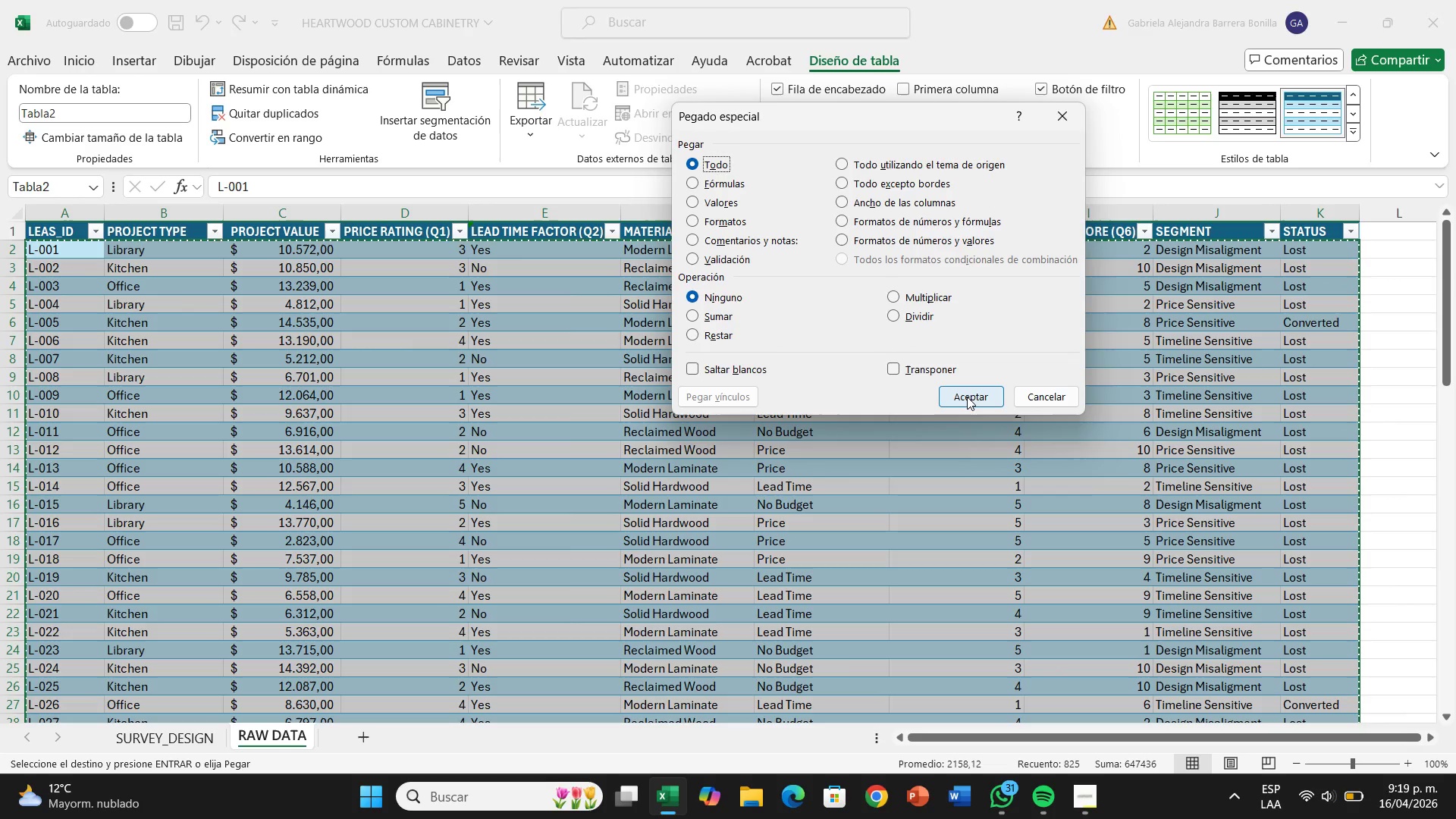 
left_click([967, 397])
 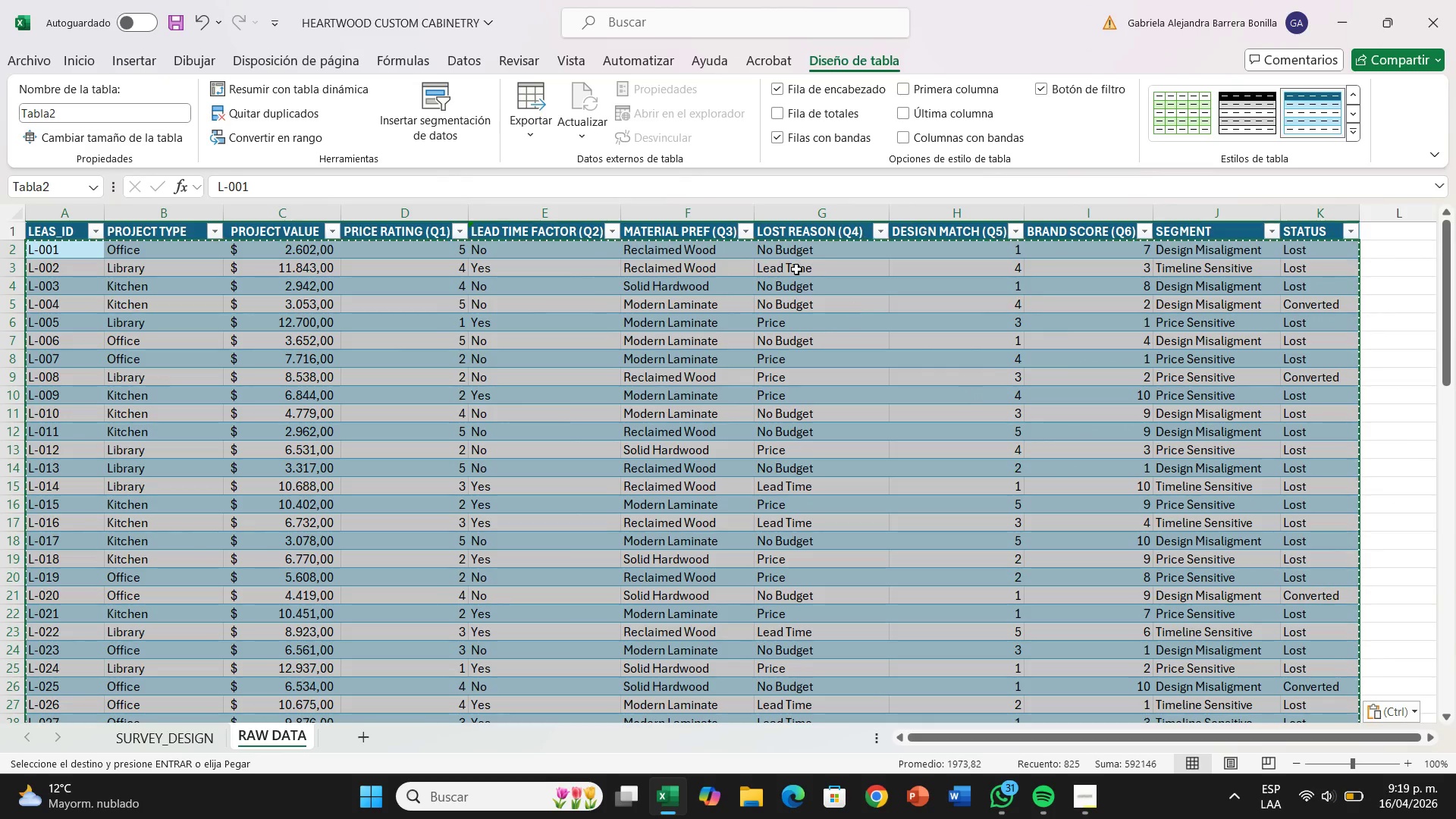 
left_click([769, 278])
 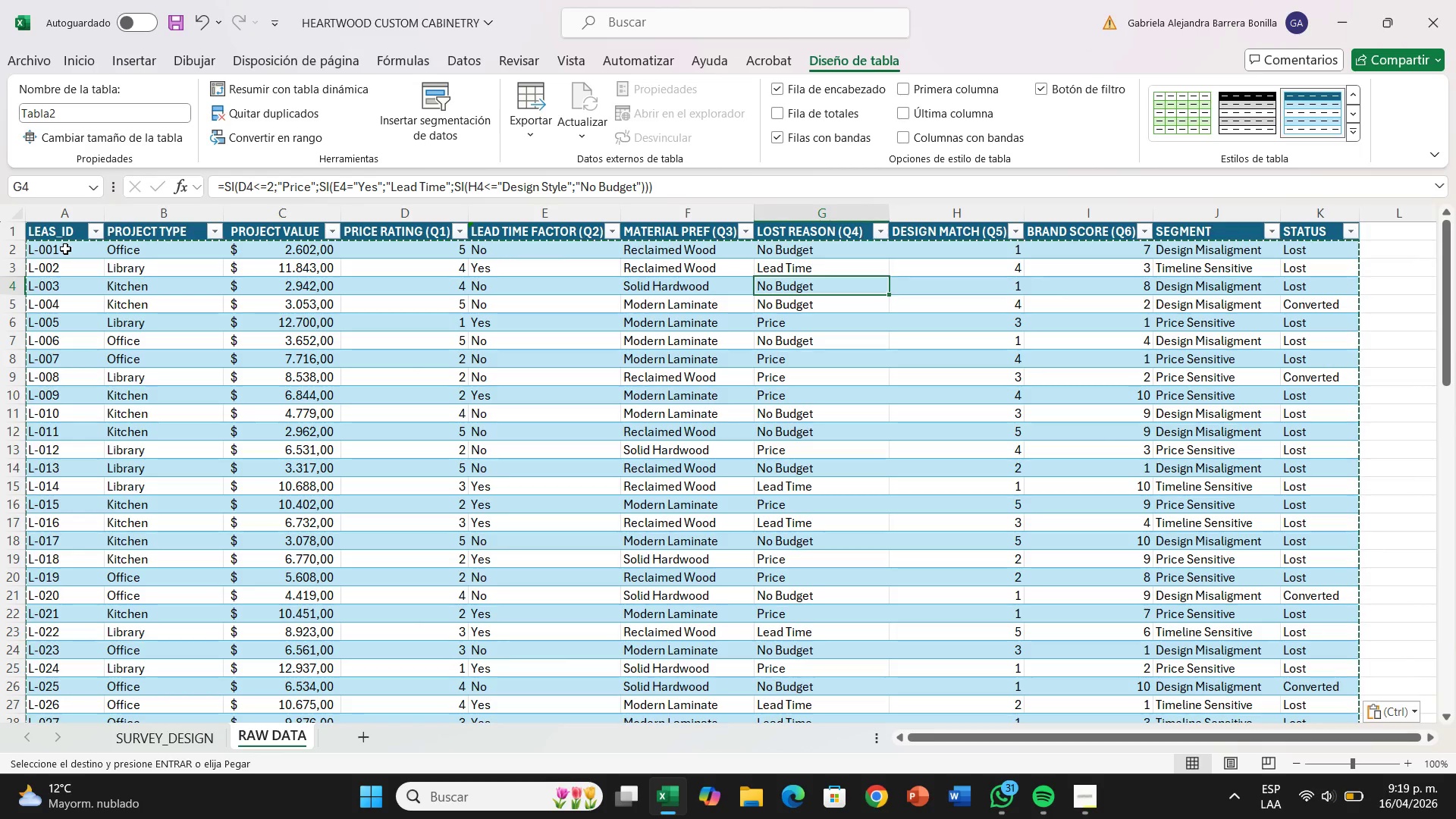 
left_click_drag(start_coordinate=[65, 249], to_coordinate=[1314, 685])
 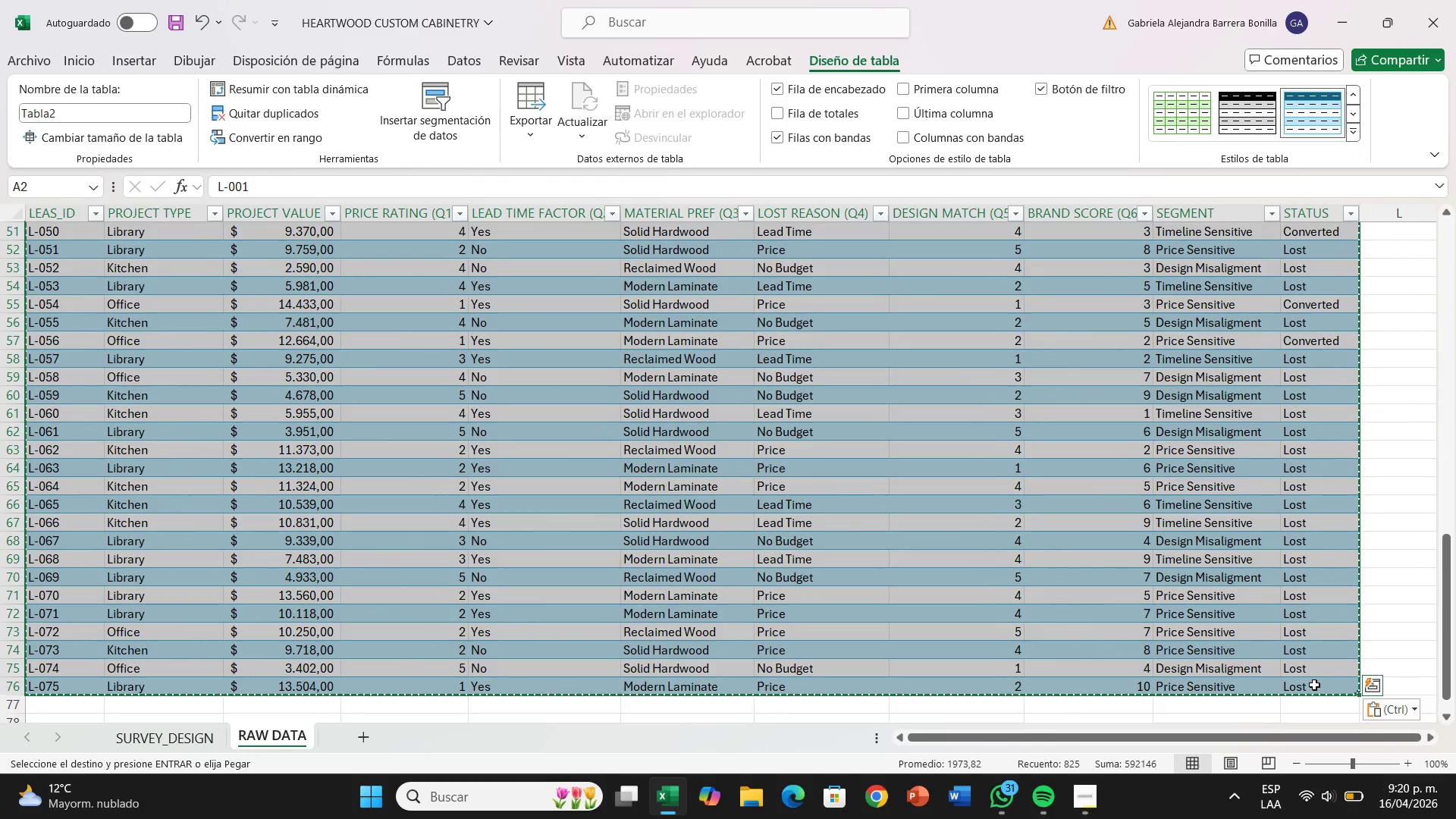 
right_click([1314, 685])
 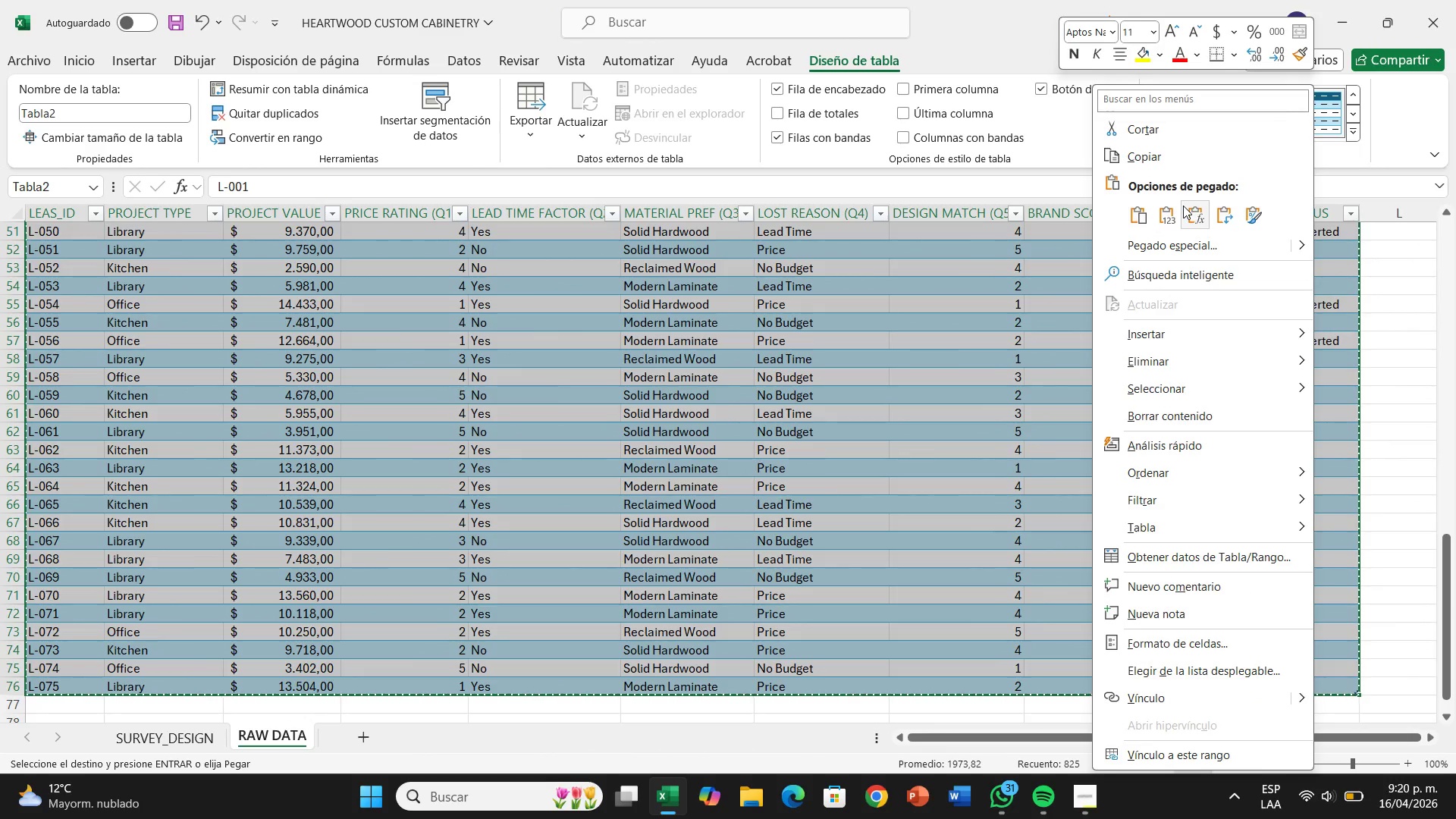 
left_click([1171, 214])
 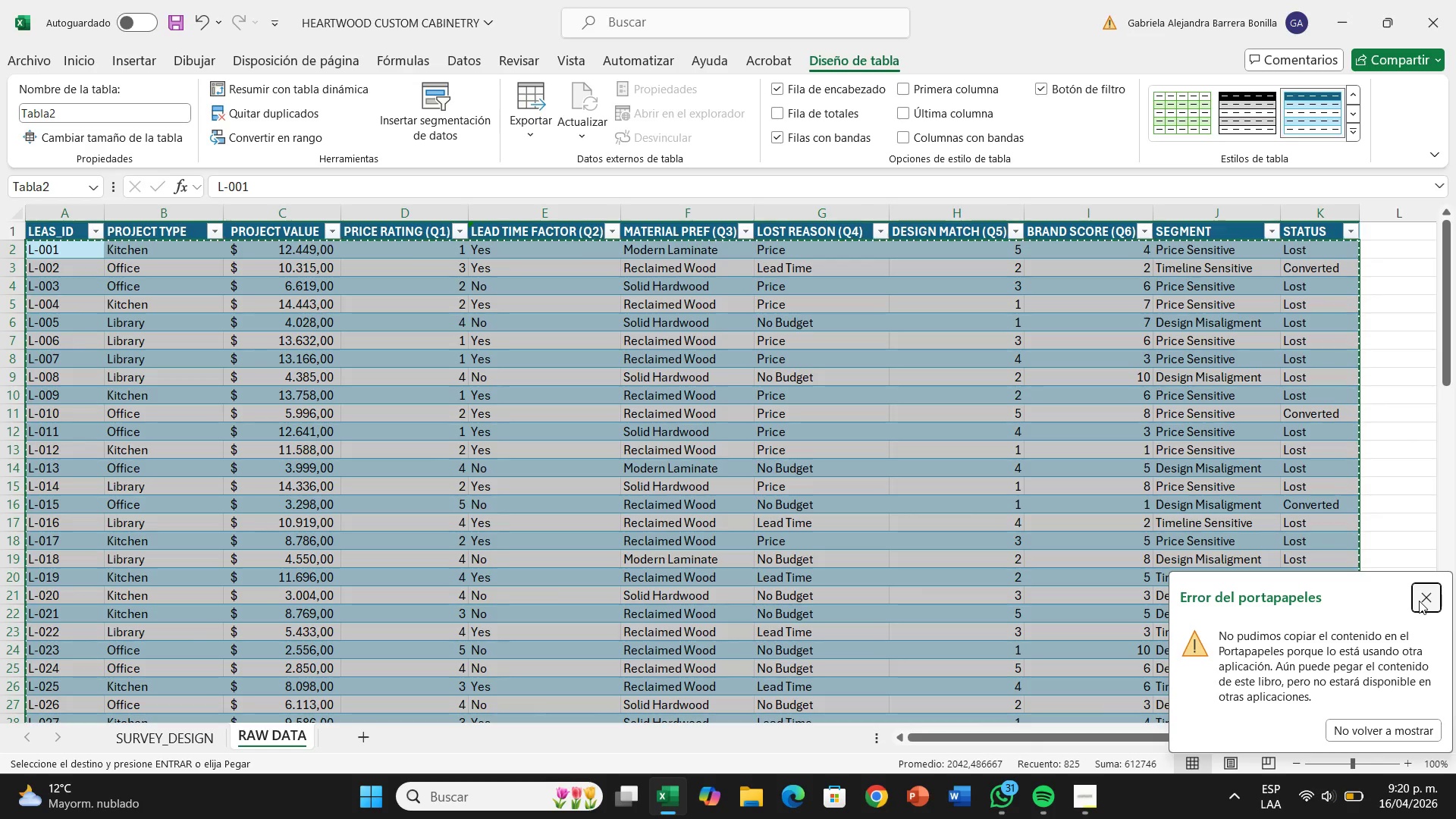 
left_click([1420, 600])
 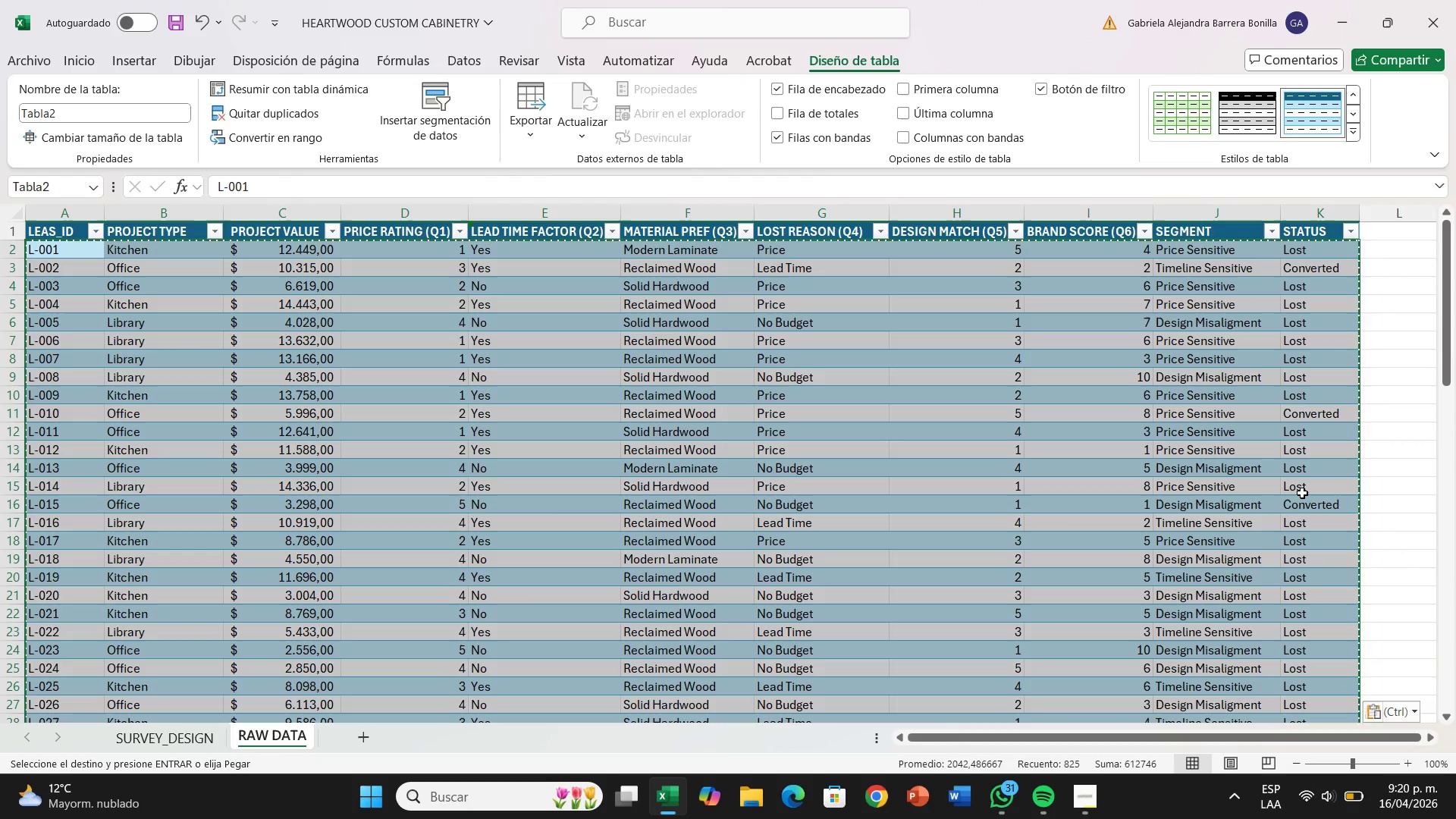 
left_click([1302, 493])
 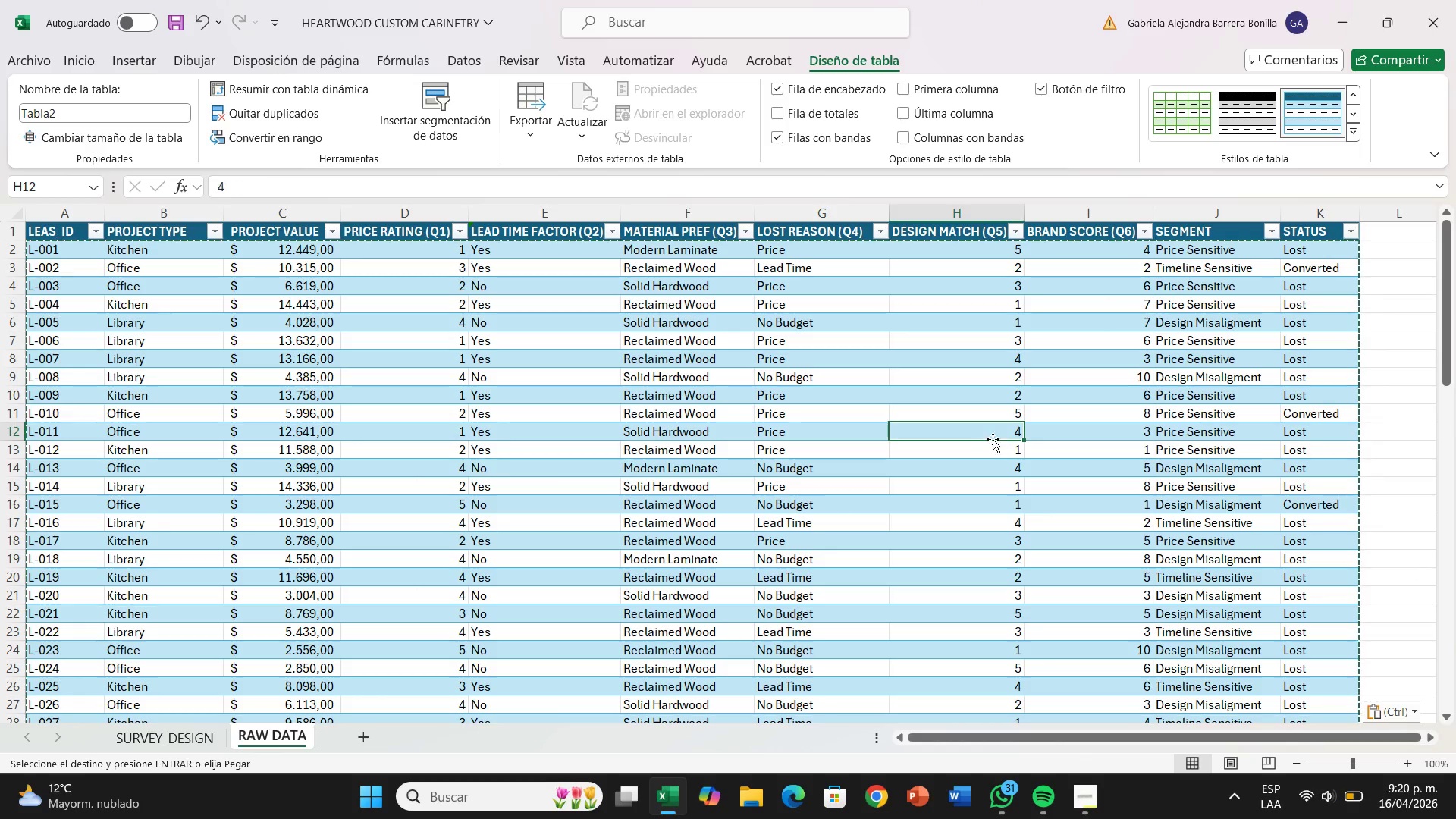 
double_click([583, 371])
 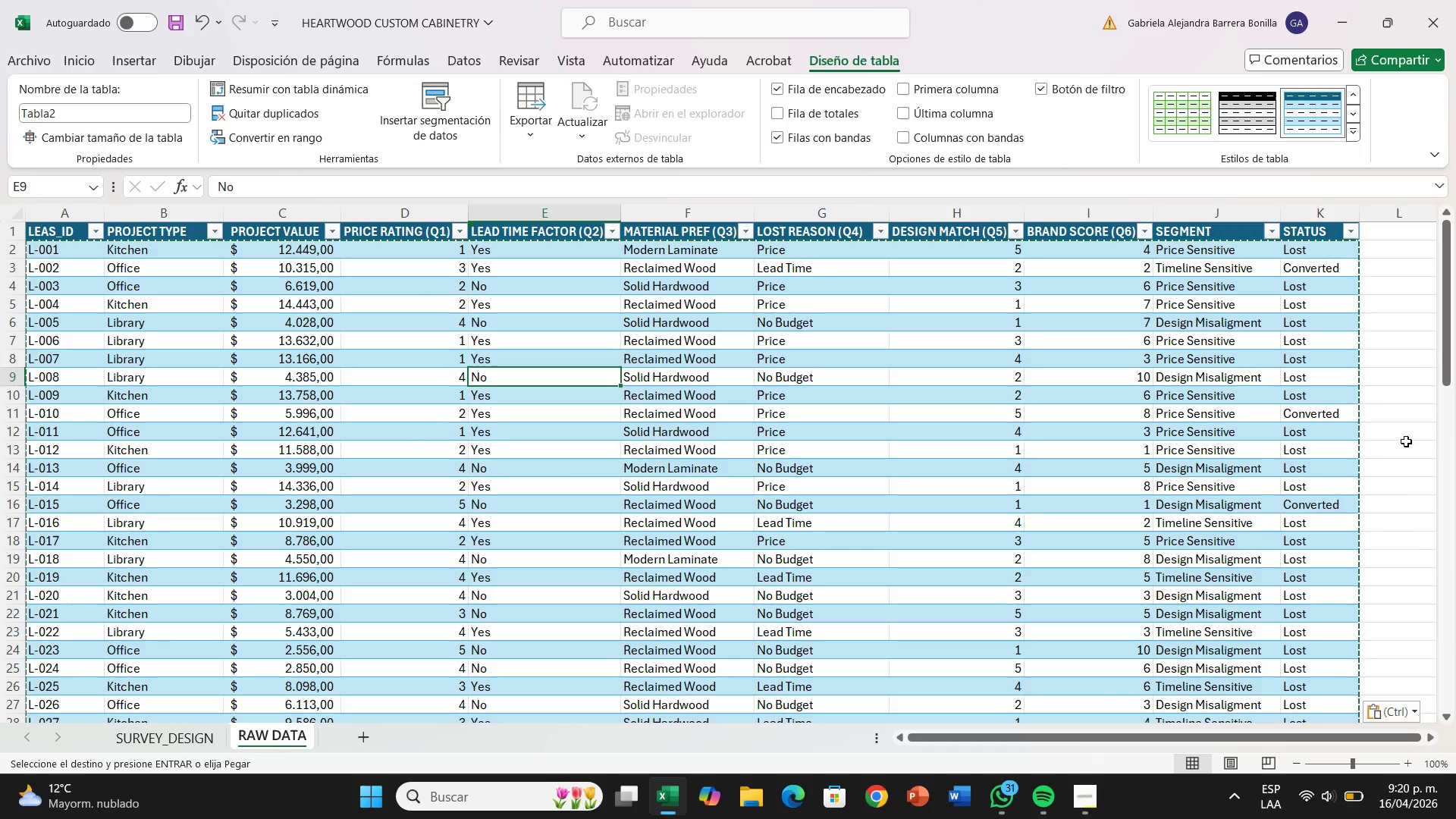 
left_click([1408, 441])
 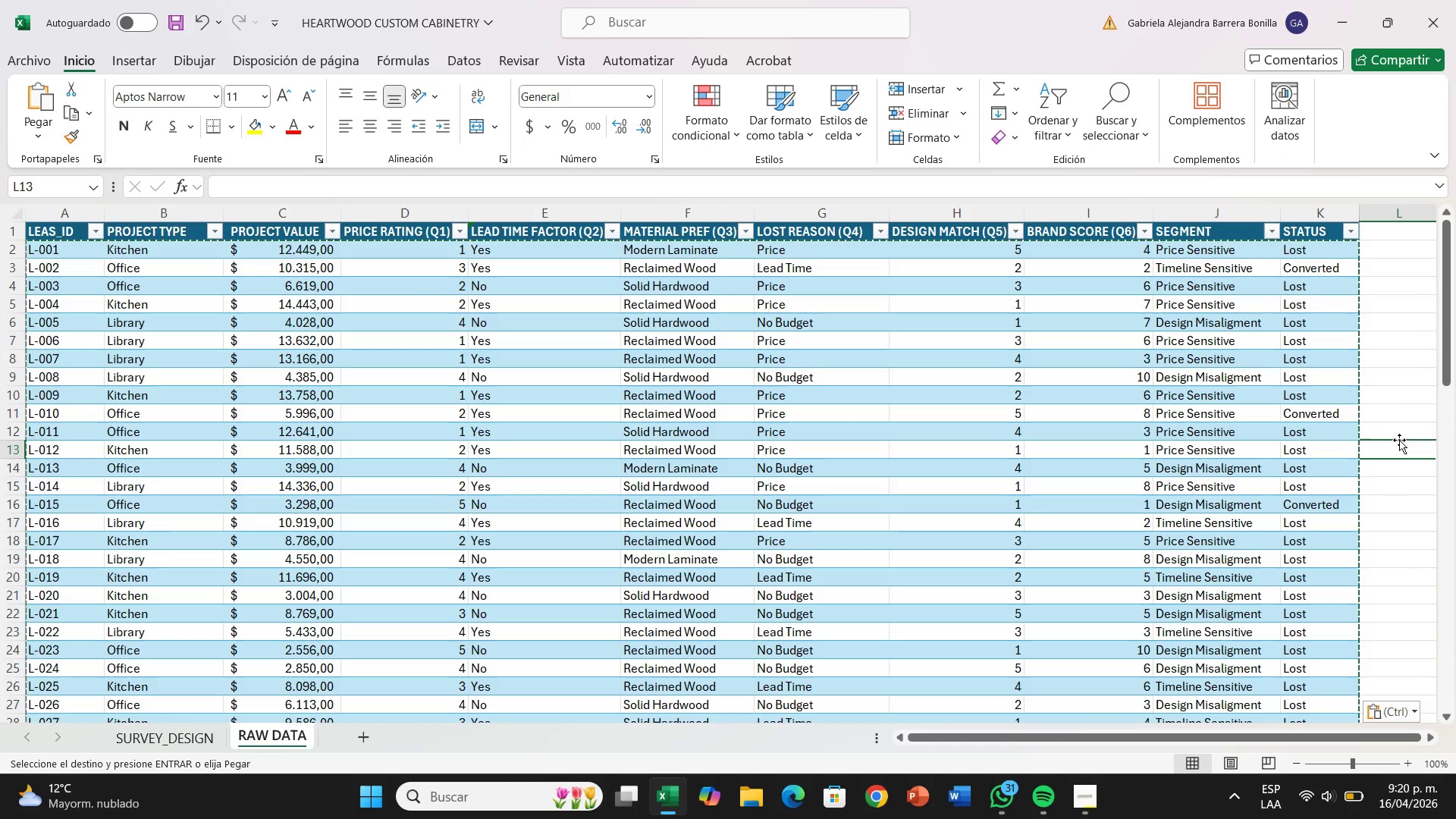 
key(Enter)
 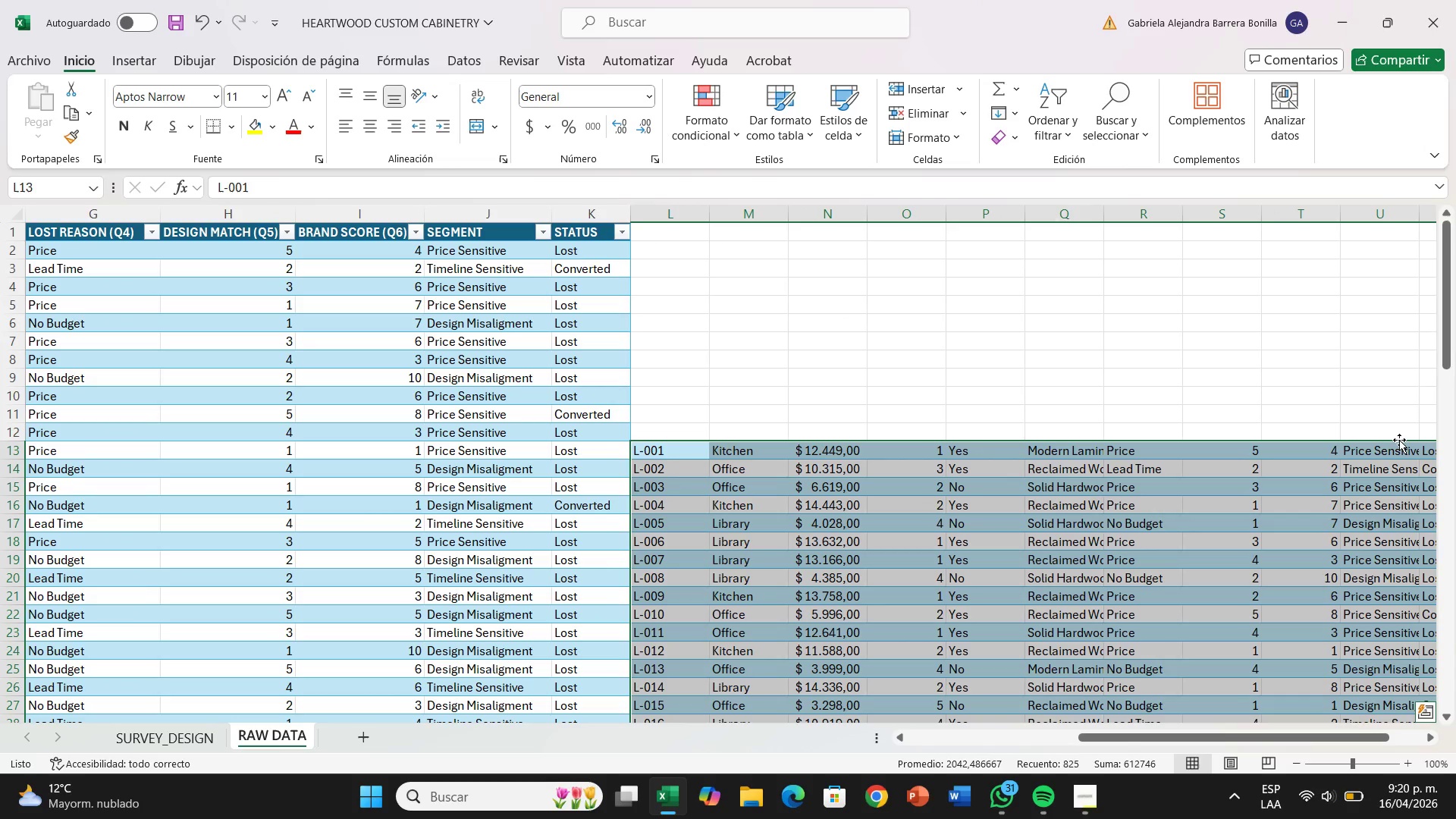 
key(Control+Z)
 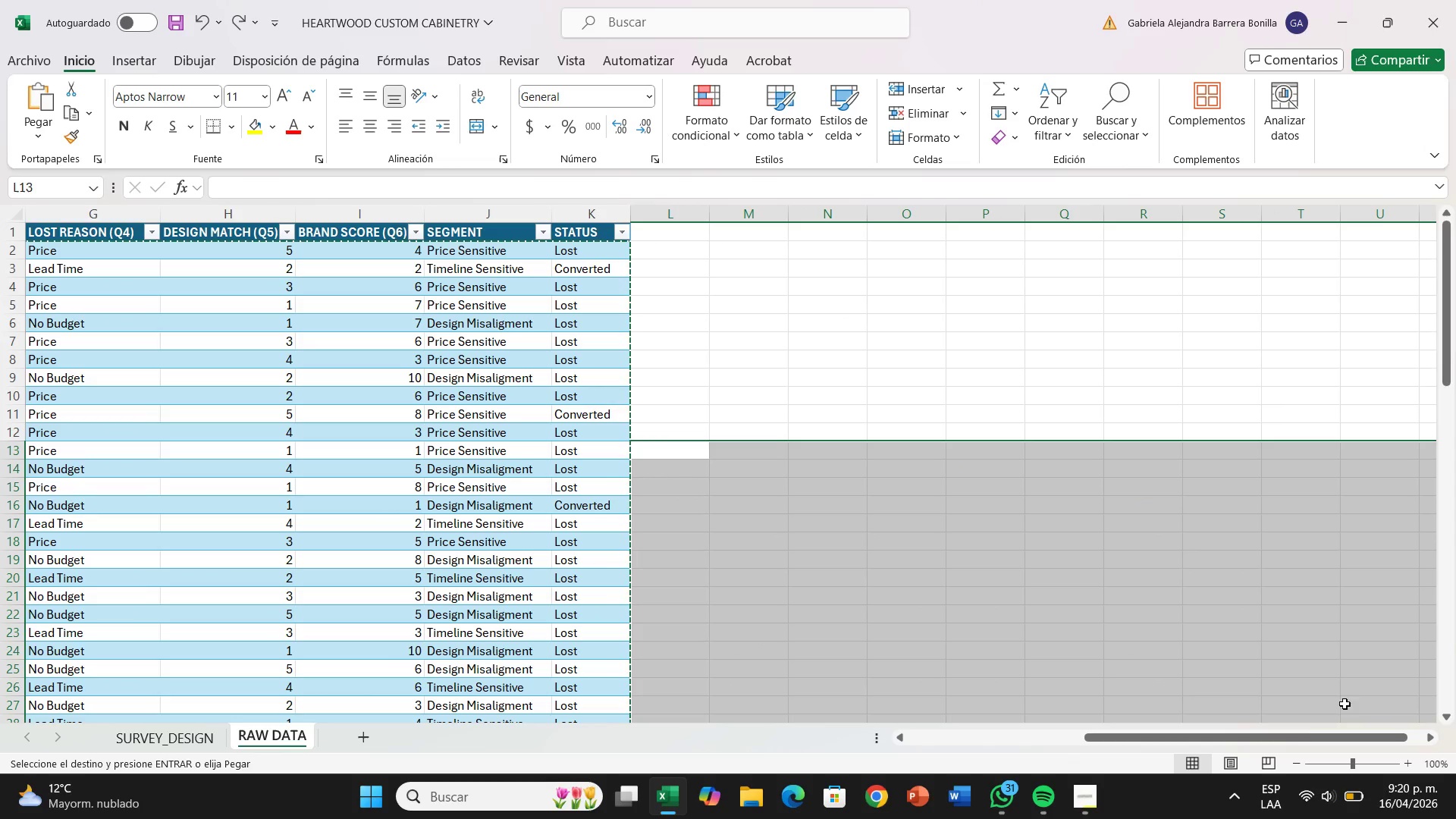 
left_click_drag(start_coordinate=[1297, 738], to_coordinate=[763, 709])
 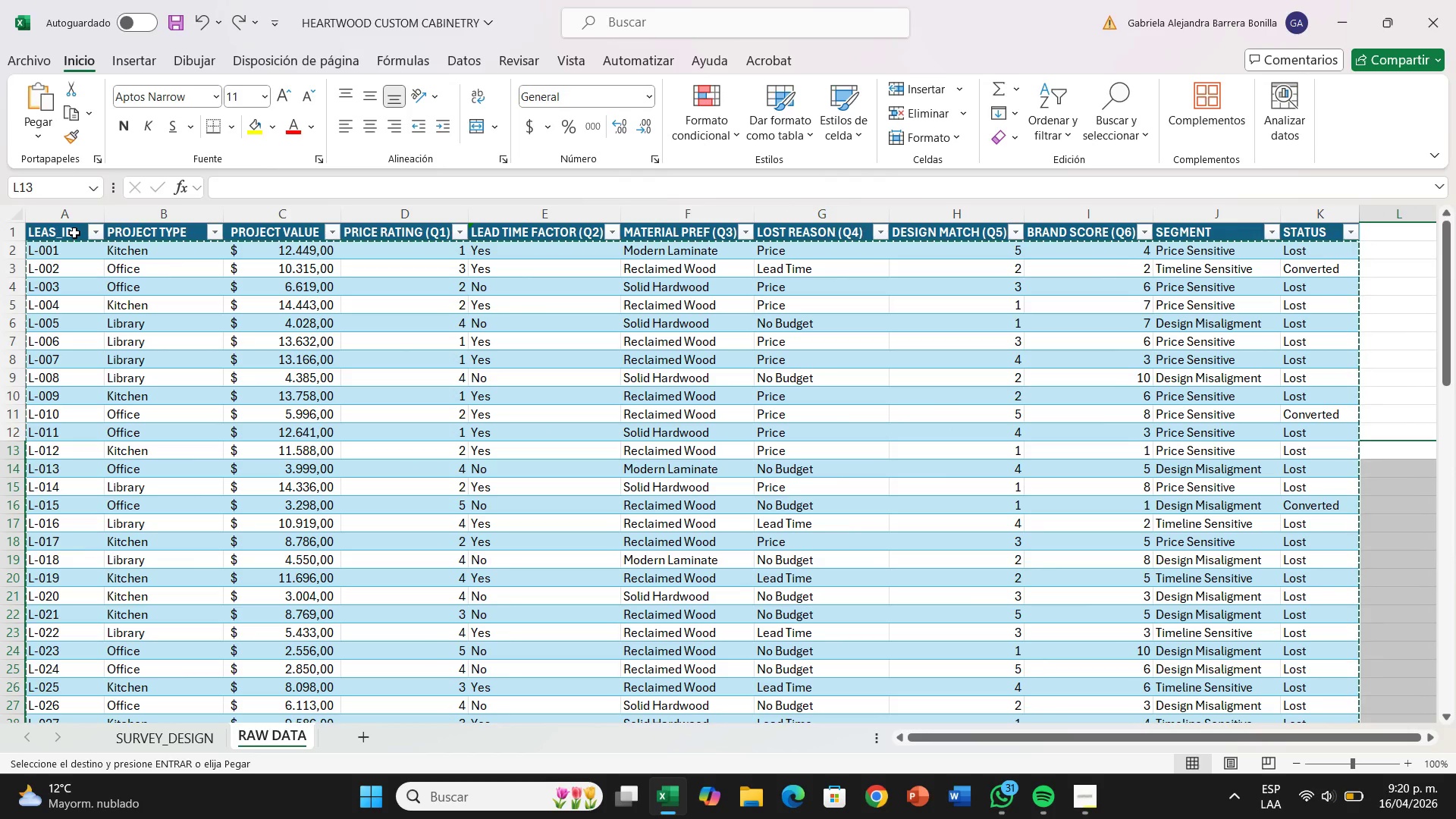 
key(Enter)
 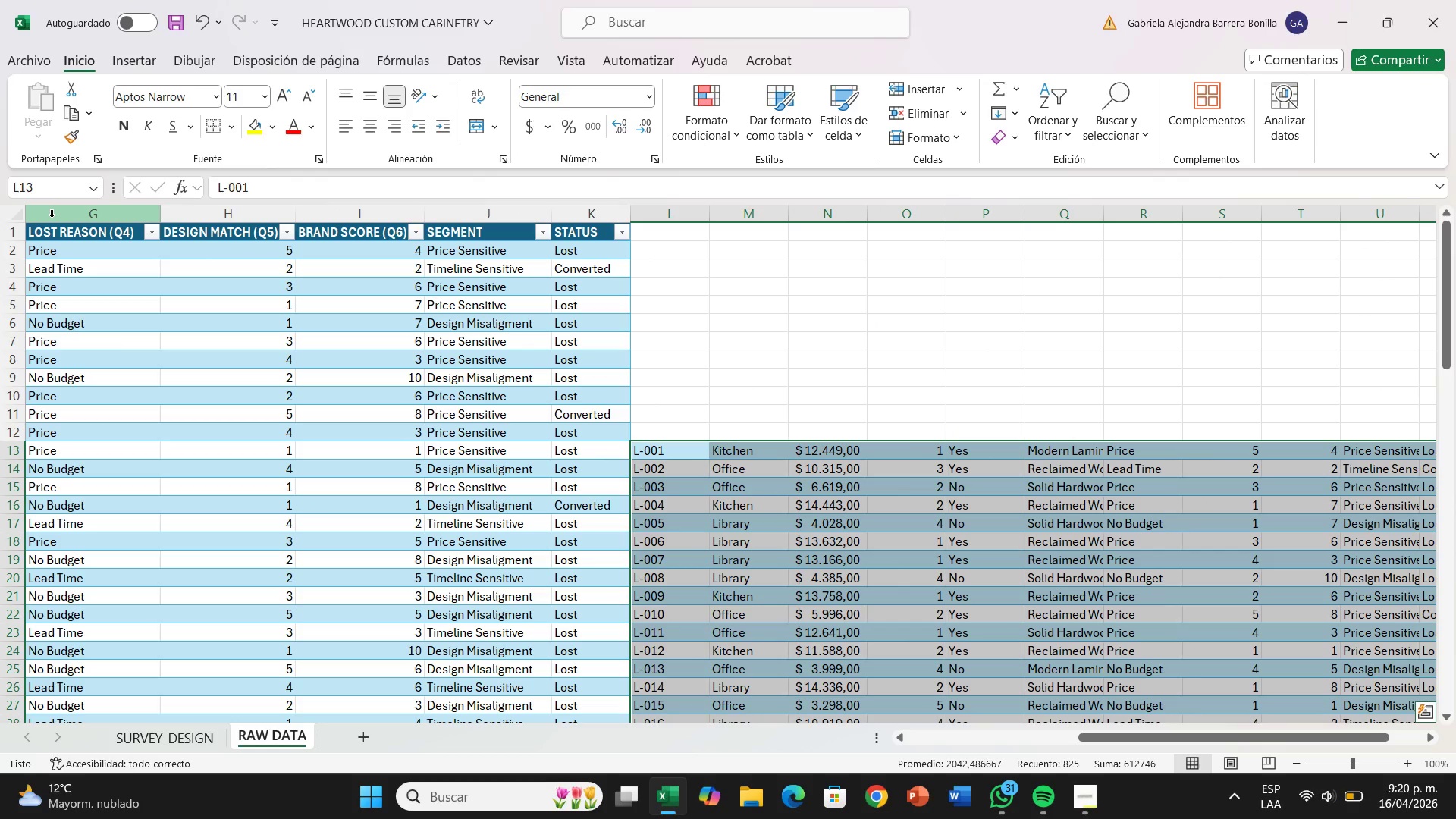 
key(Control+Z)
 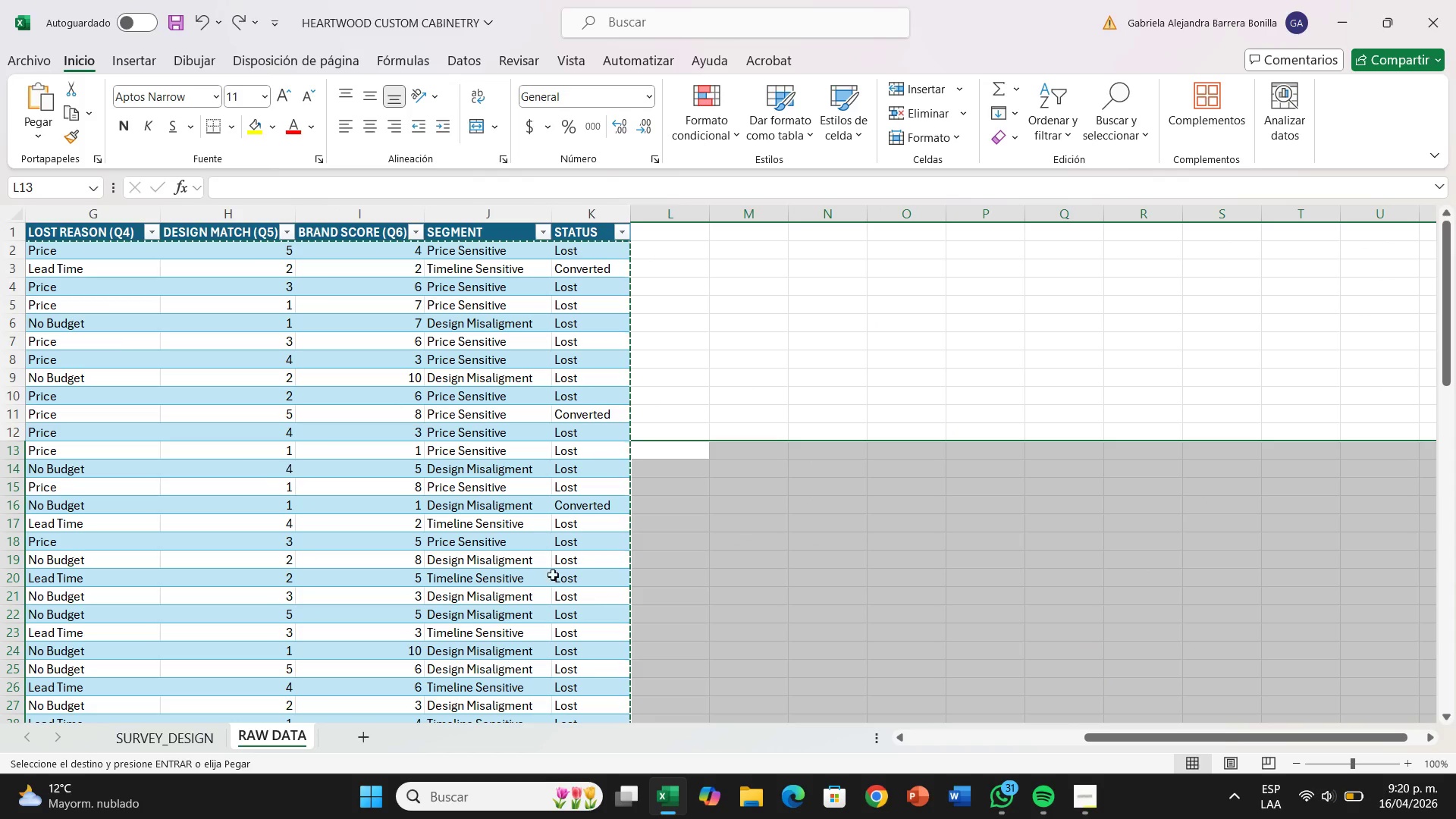 
scroll: coordinate [873, 539], scroll_direction: down, amount: 2.0
 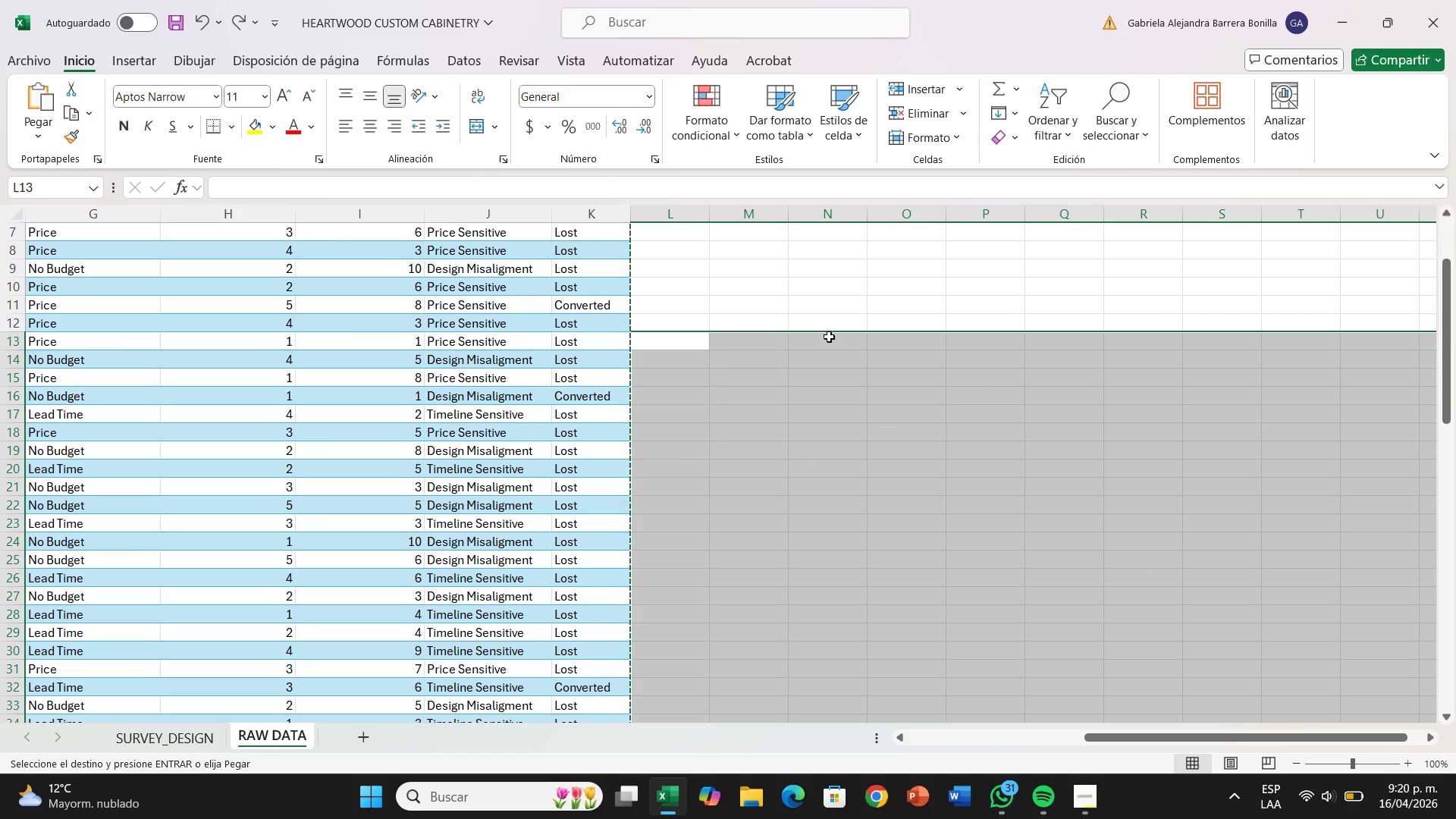 
left_click([821, 315])
 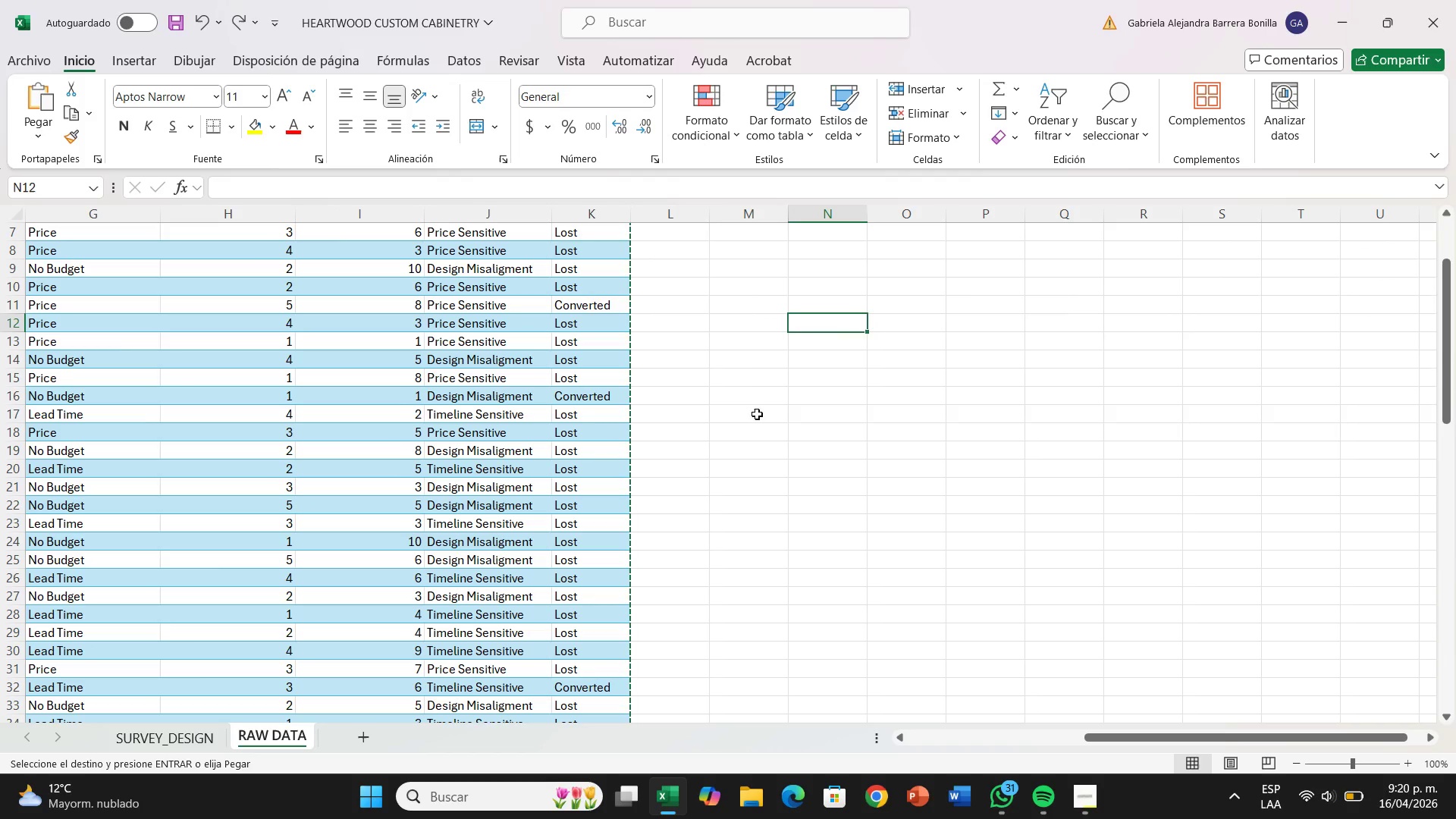 
scroll: coordinate [515, 435], scroll_direction: up, amount: 6.0
 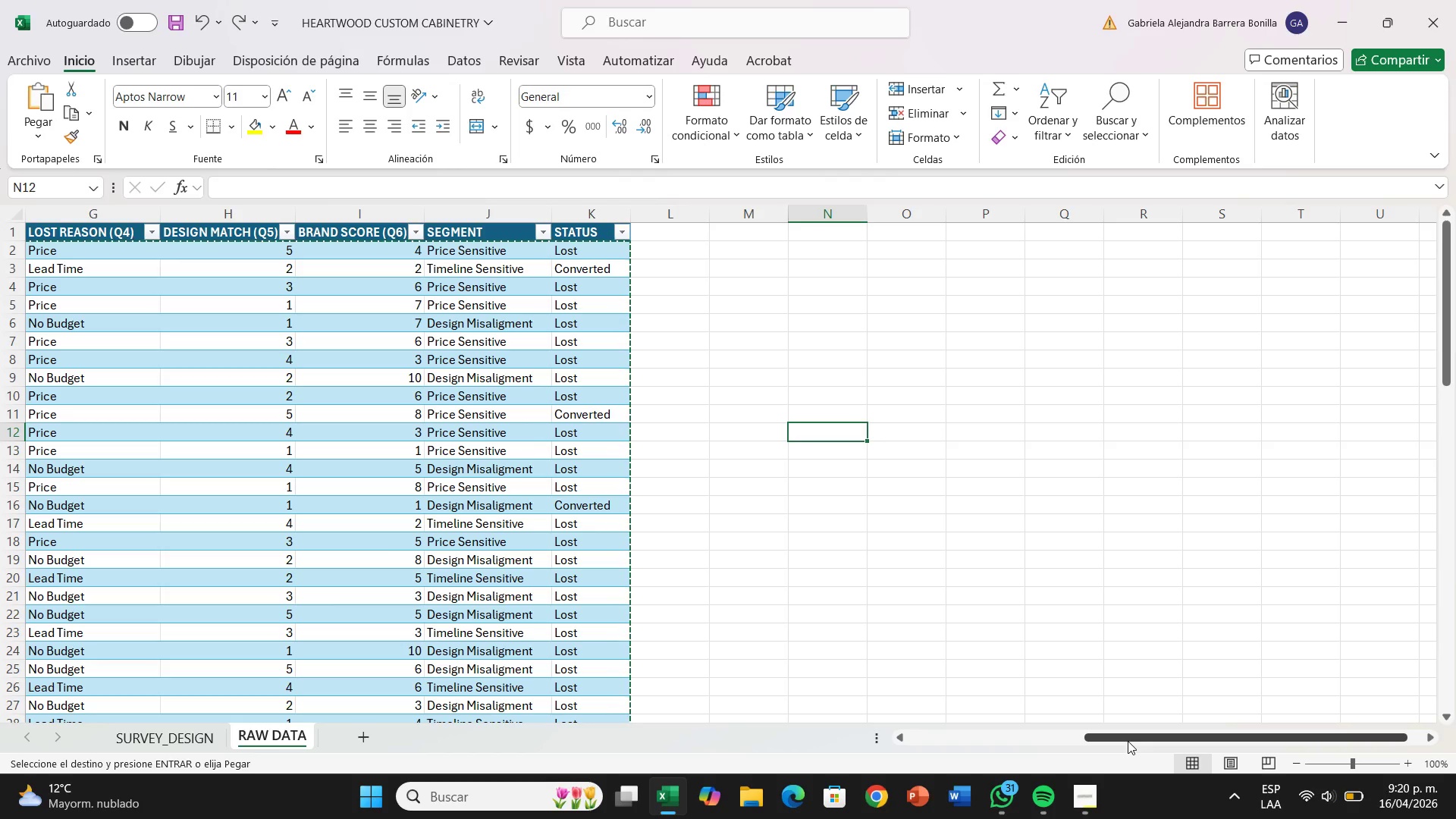 
left_click_drag(start_coordinate=[1129, 737], to_coordinate=[362, 724])
 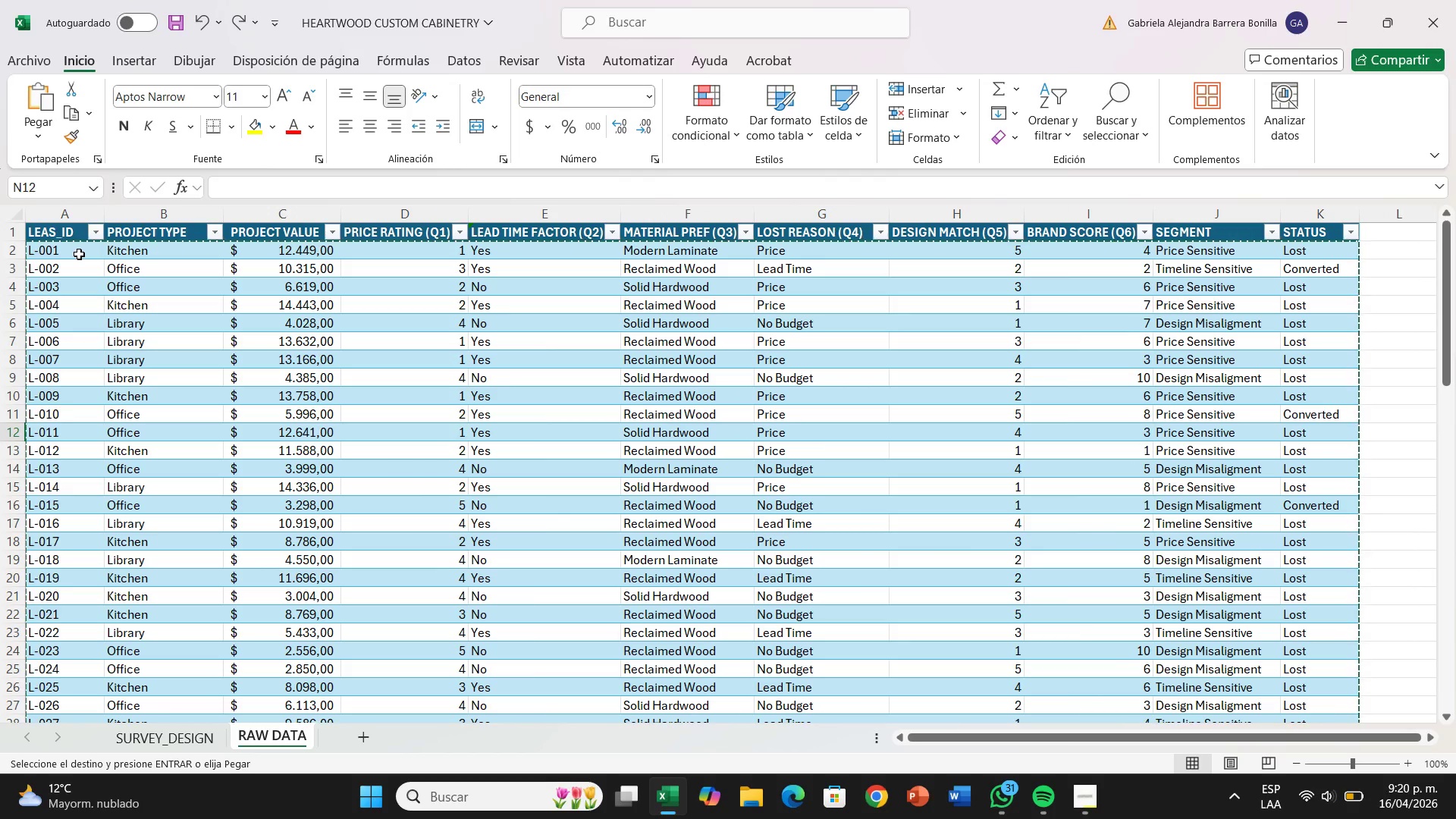 
left_click([79, 254])
 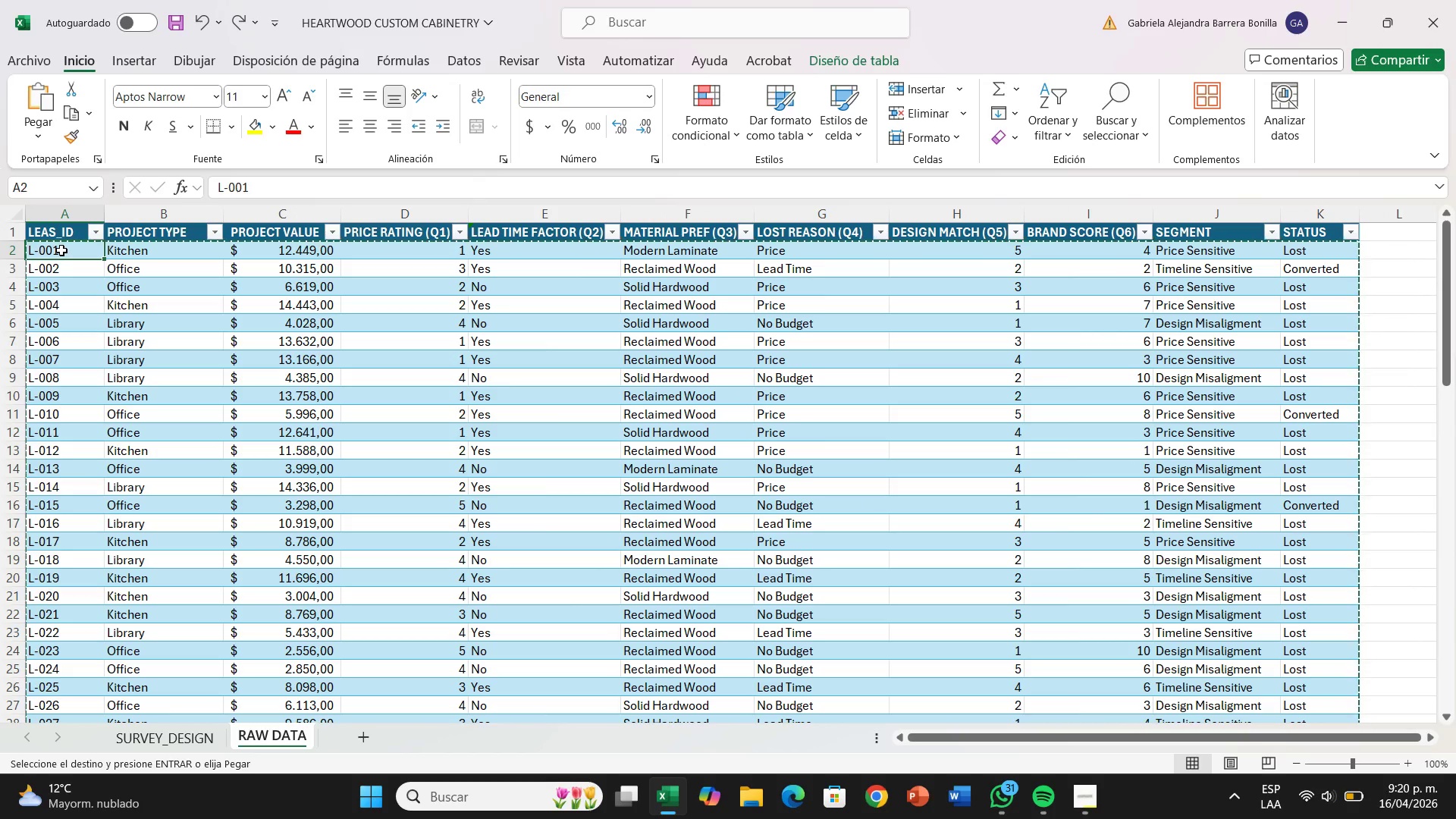 
key(Enter)
 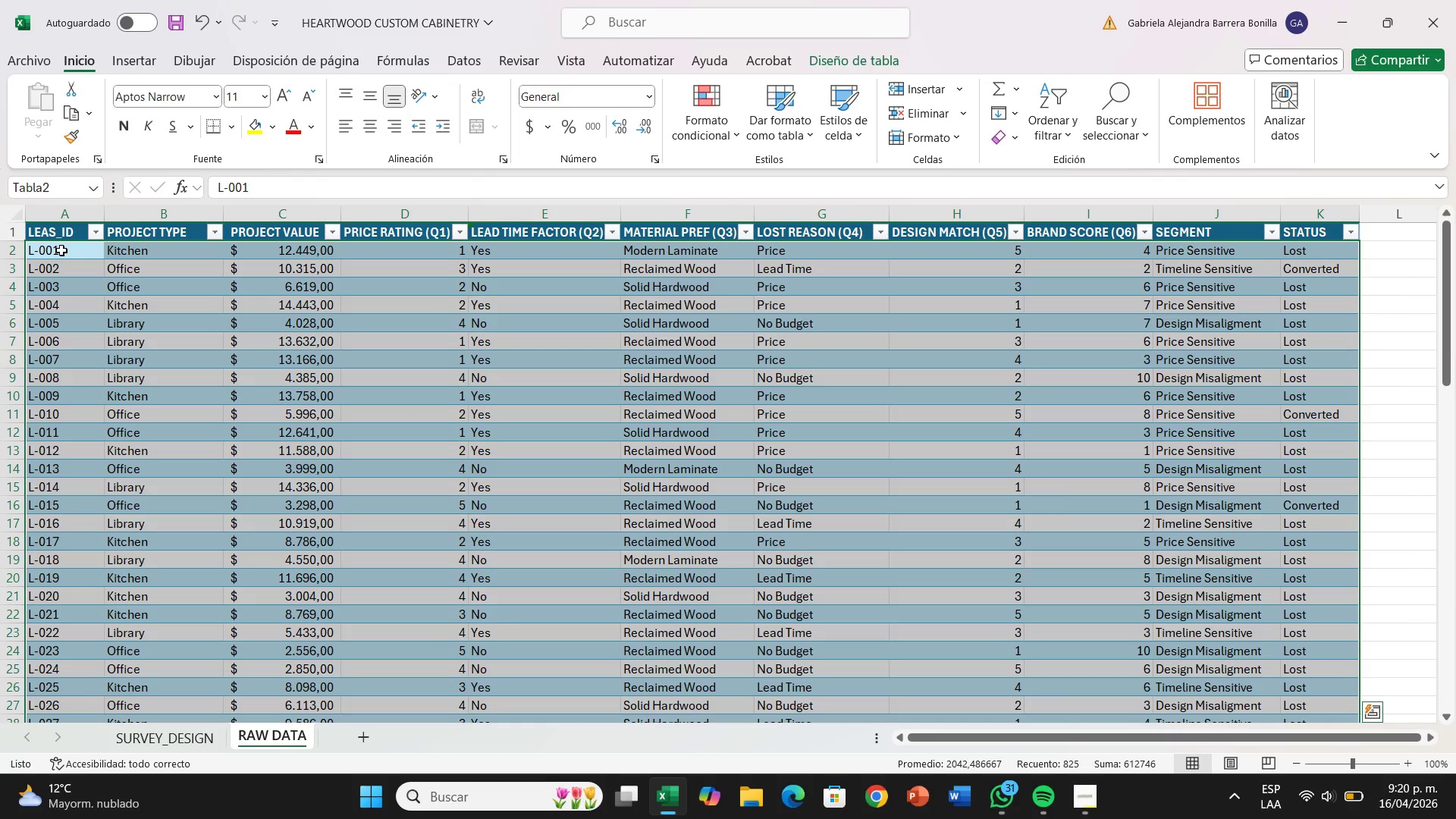 
left_click([65, 287])
 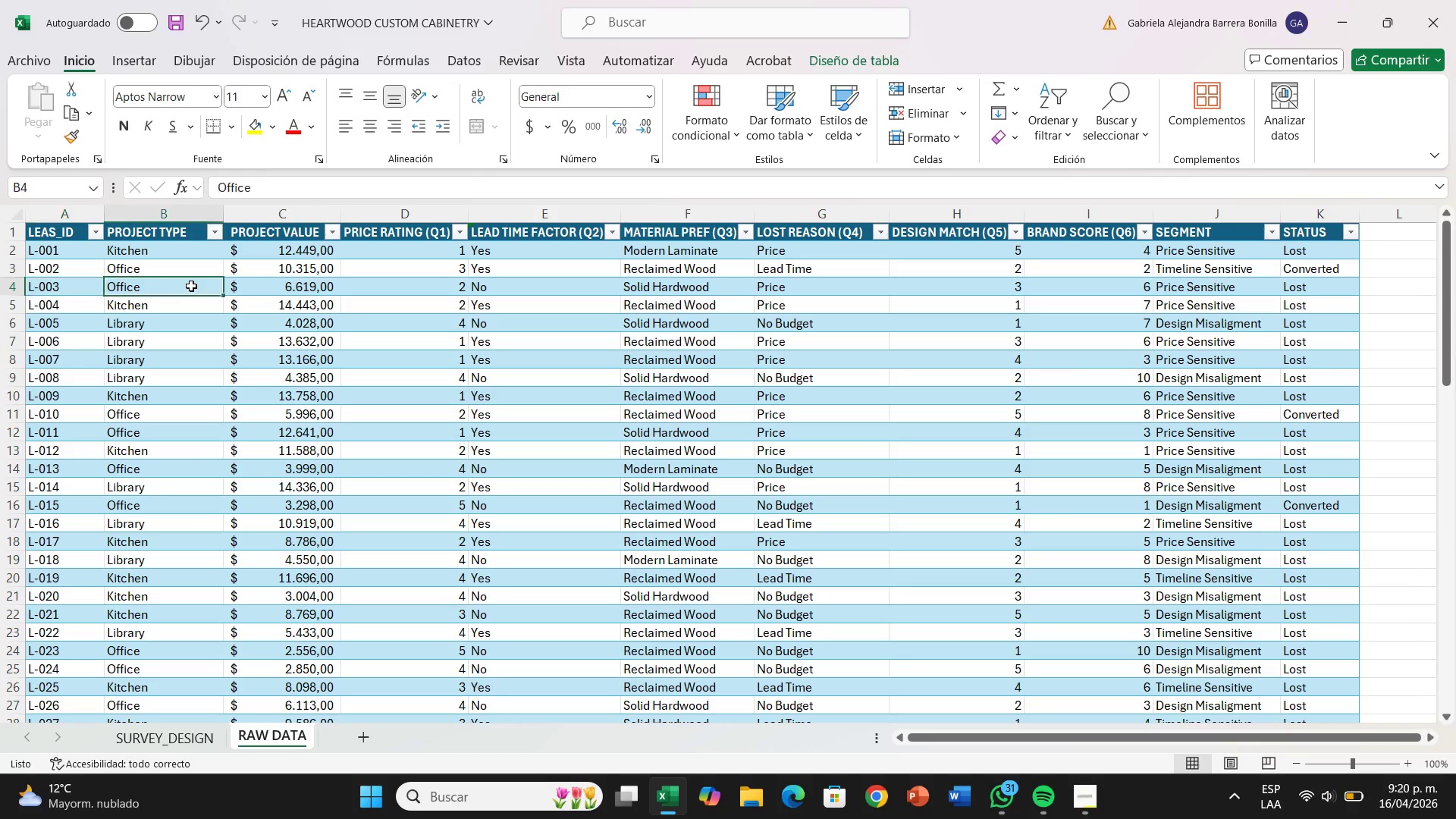 
left_click([191, 286])
 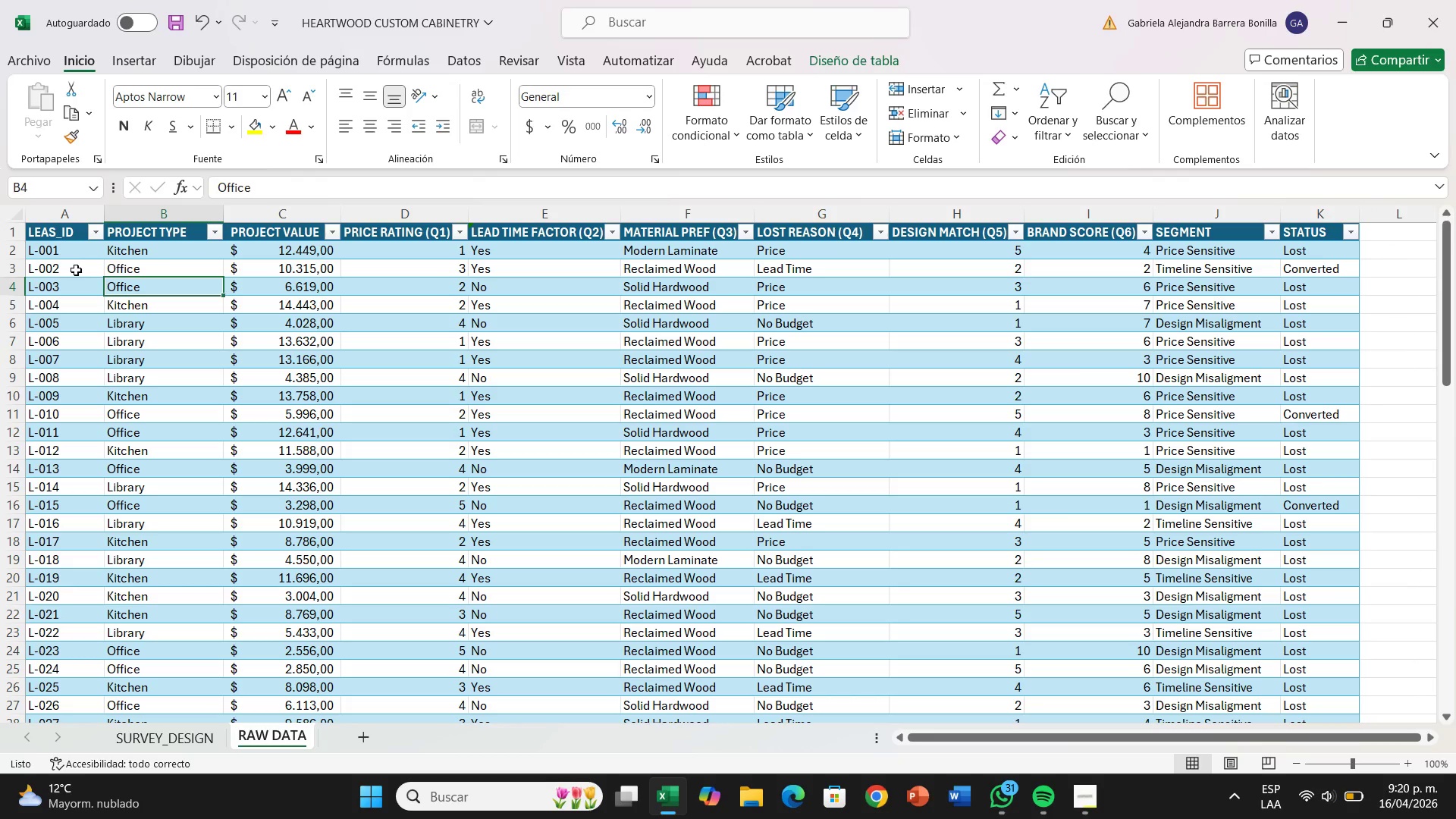 
left_click([76, 270])
 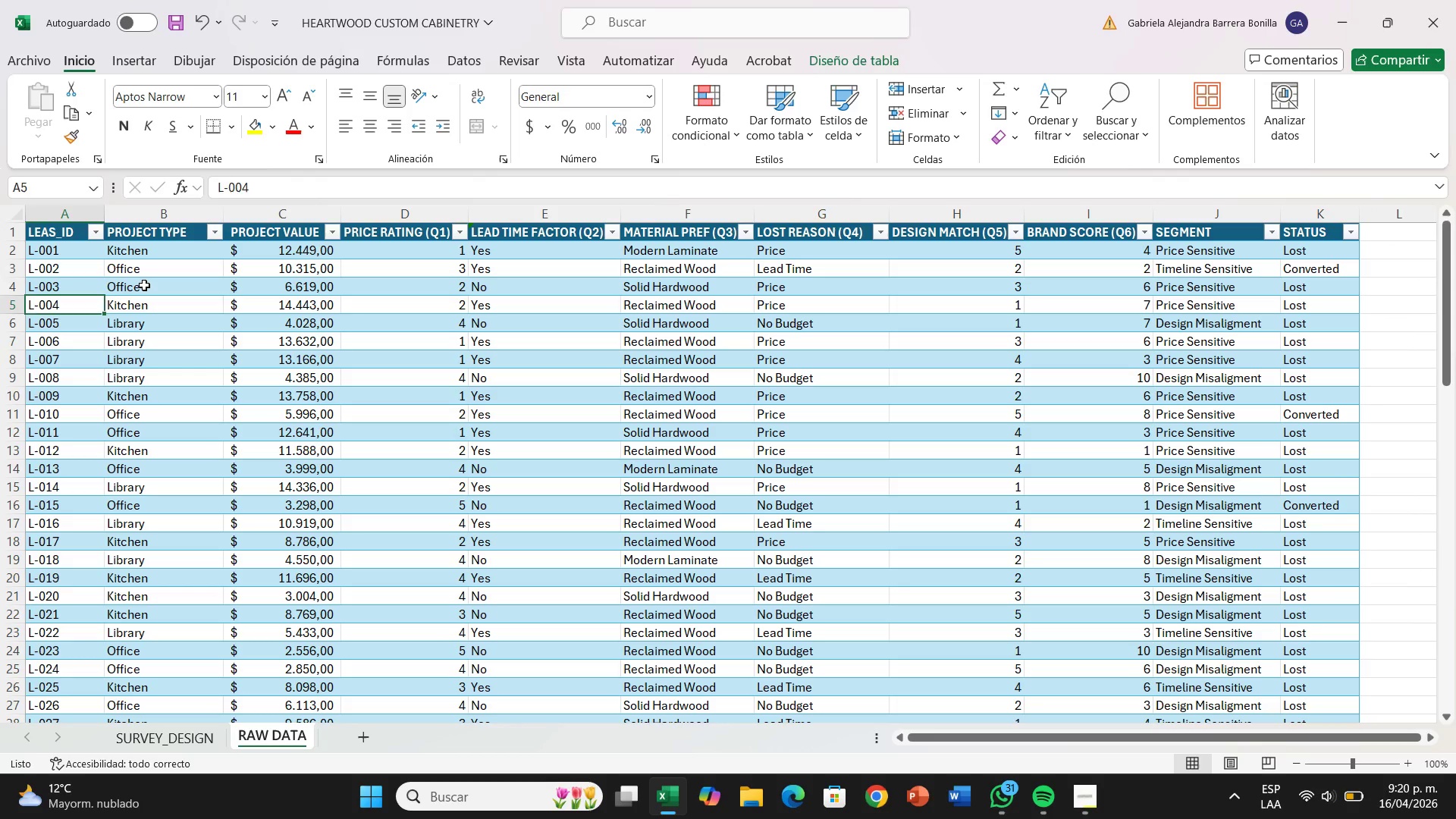 
double_click([144, 285])
 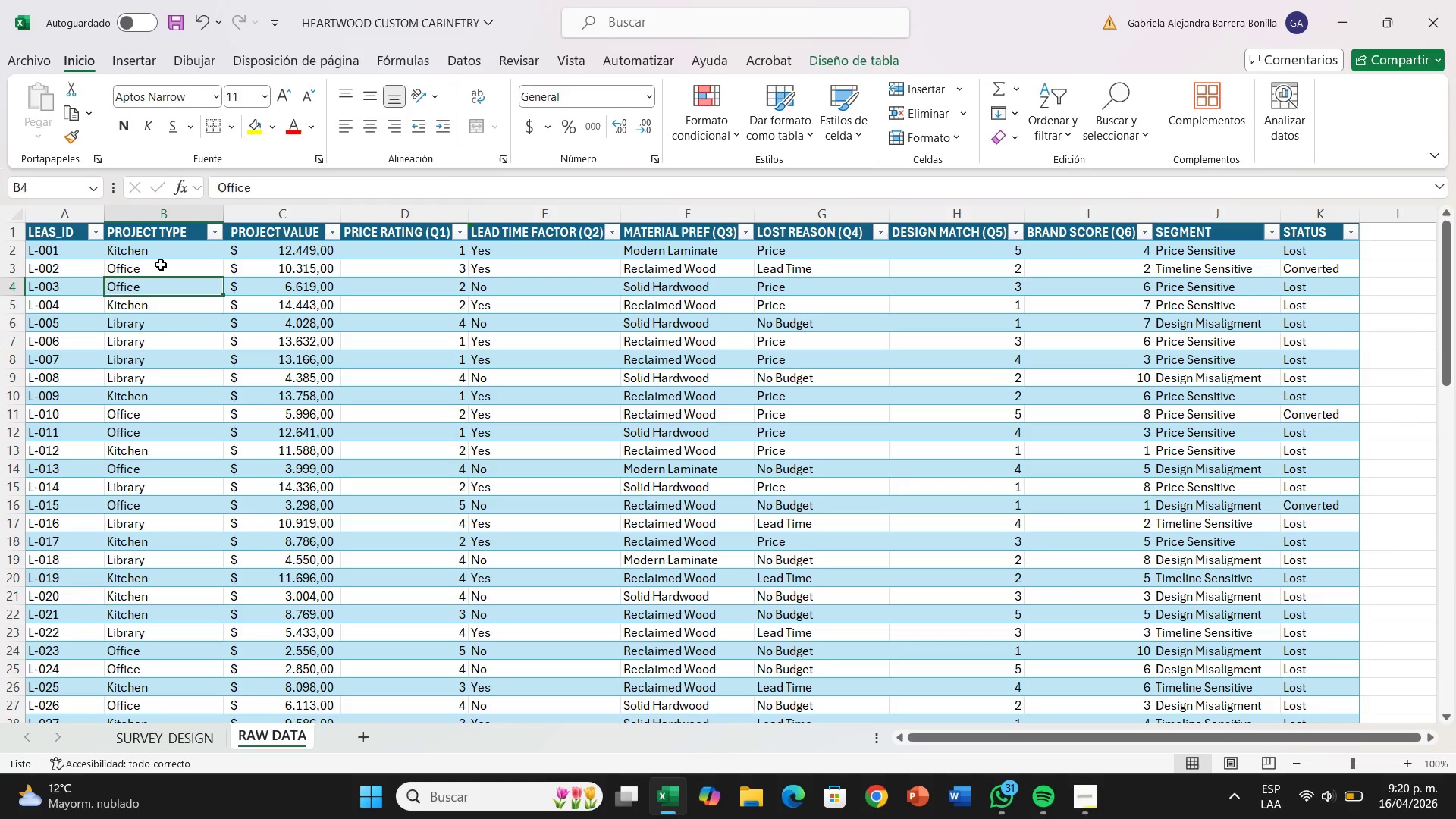 
left_click([161, 265])
 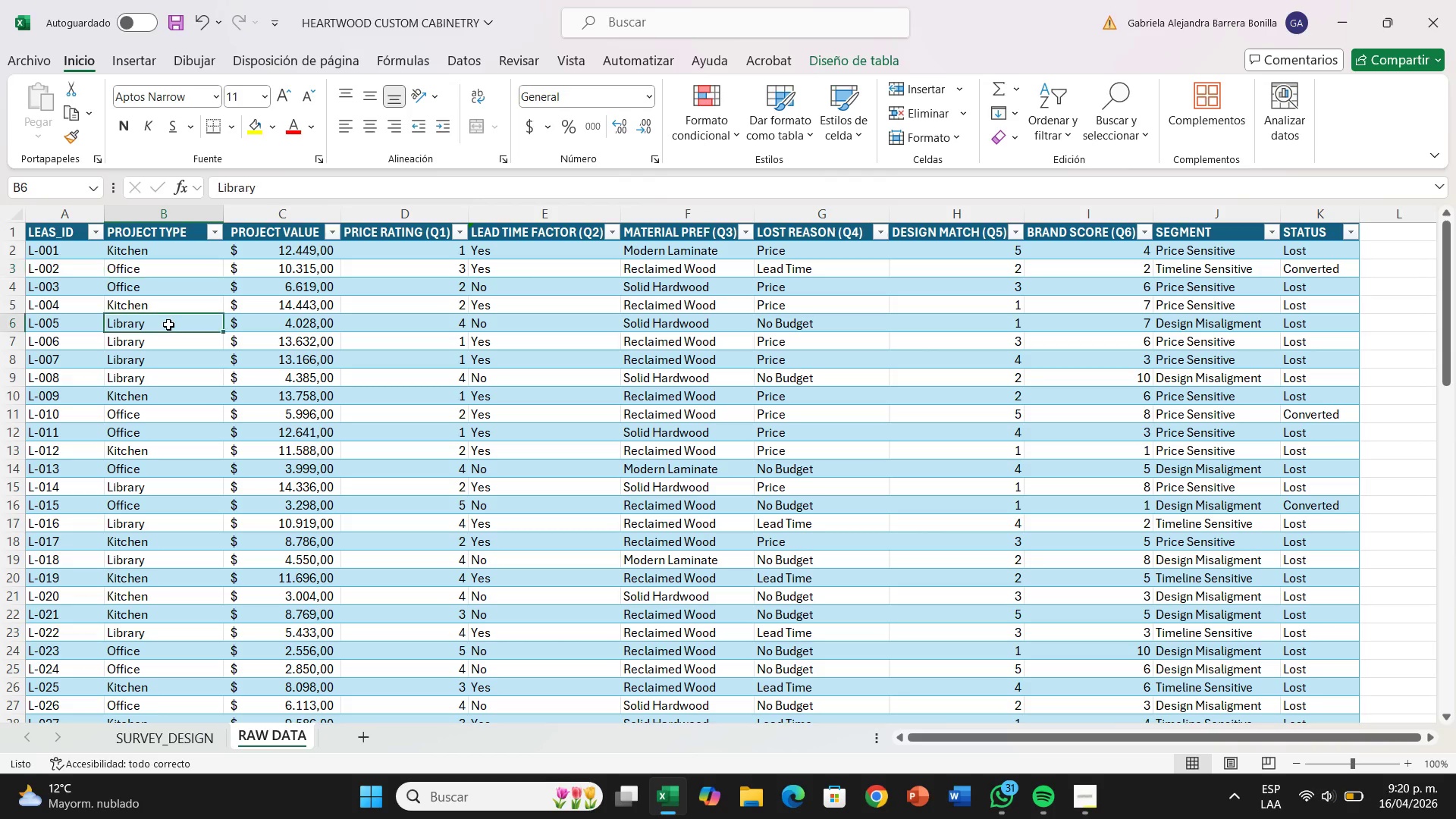 
left_click([168, 325])
 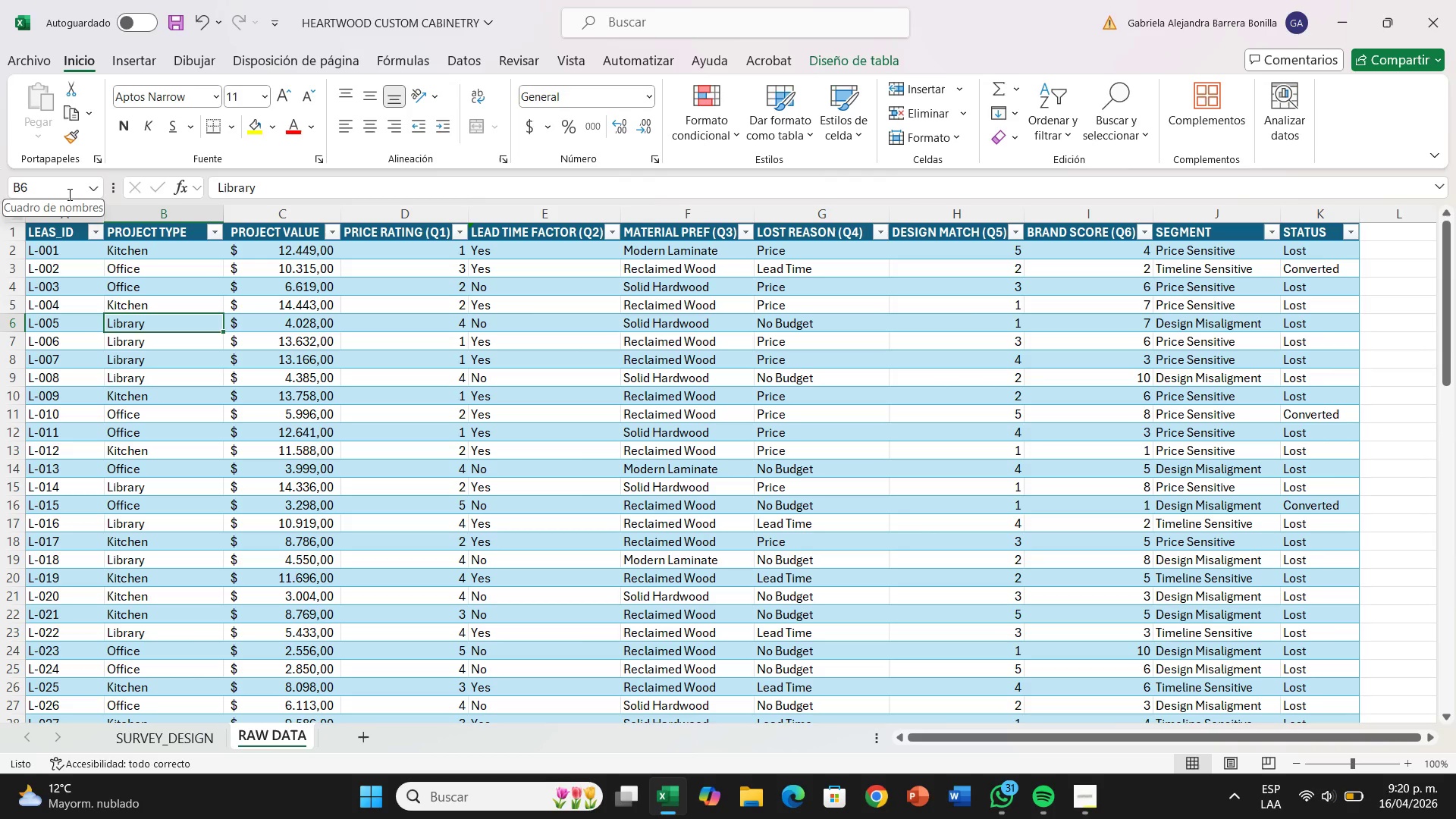 
left_click([68, 193])
 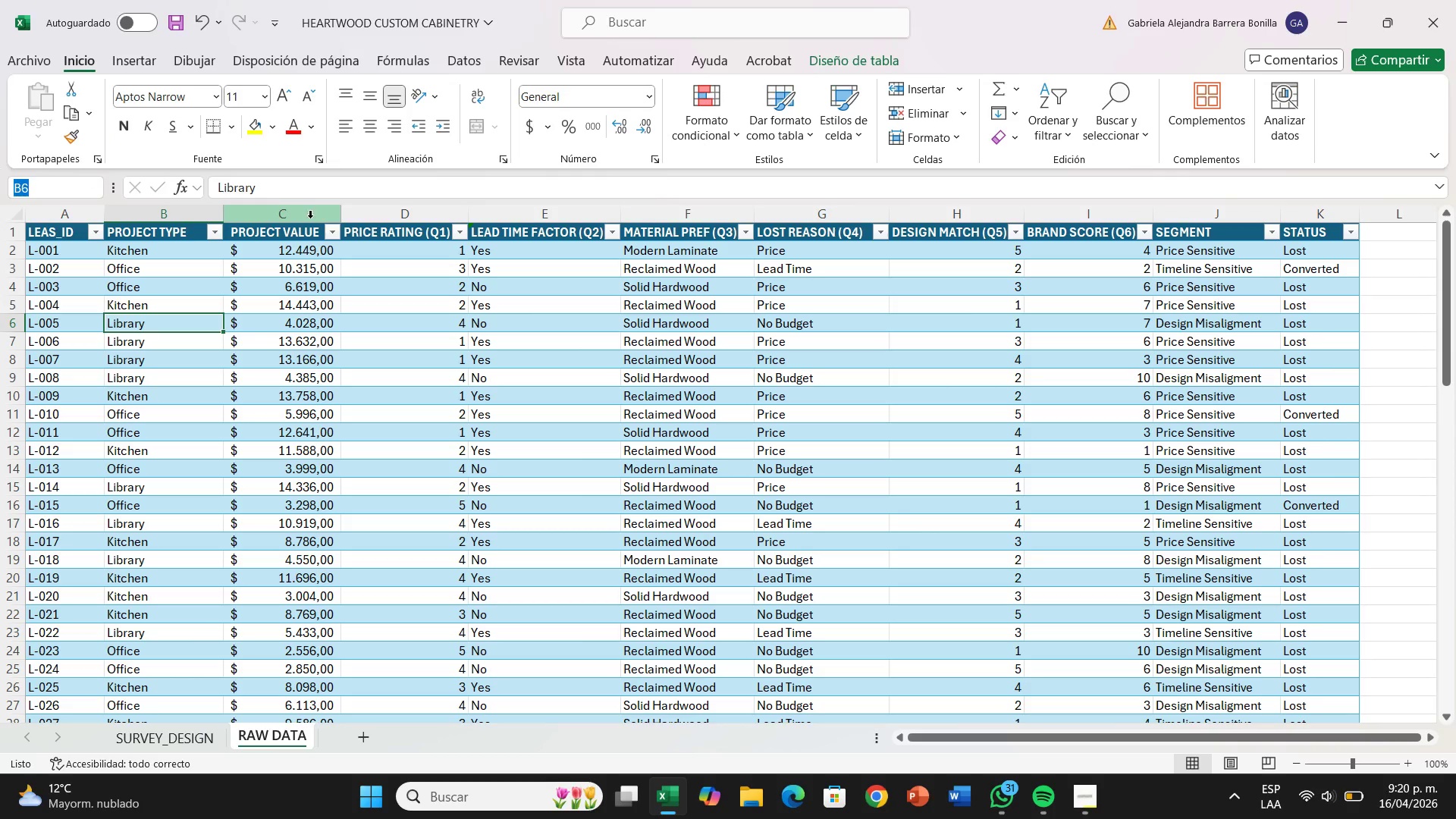 
left_click([78, 228])
 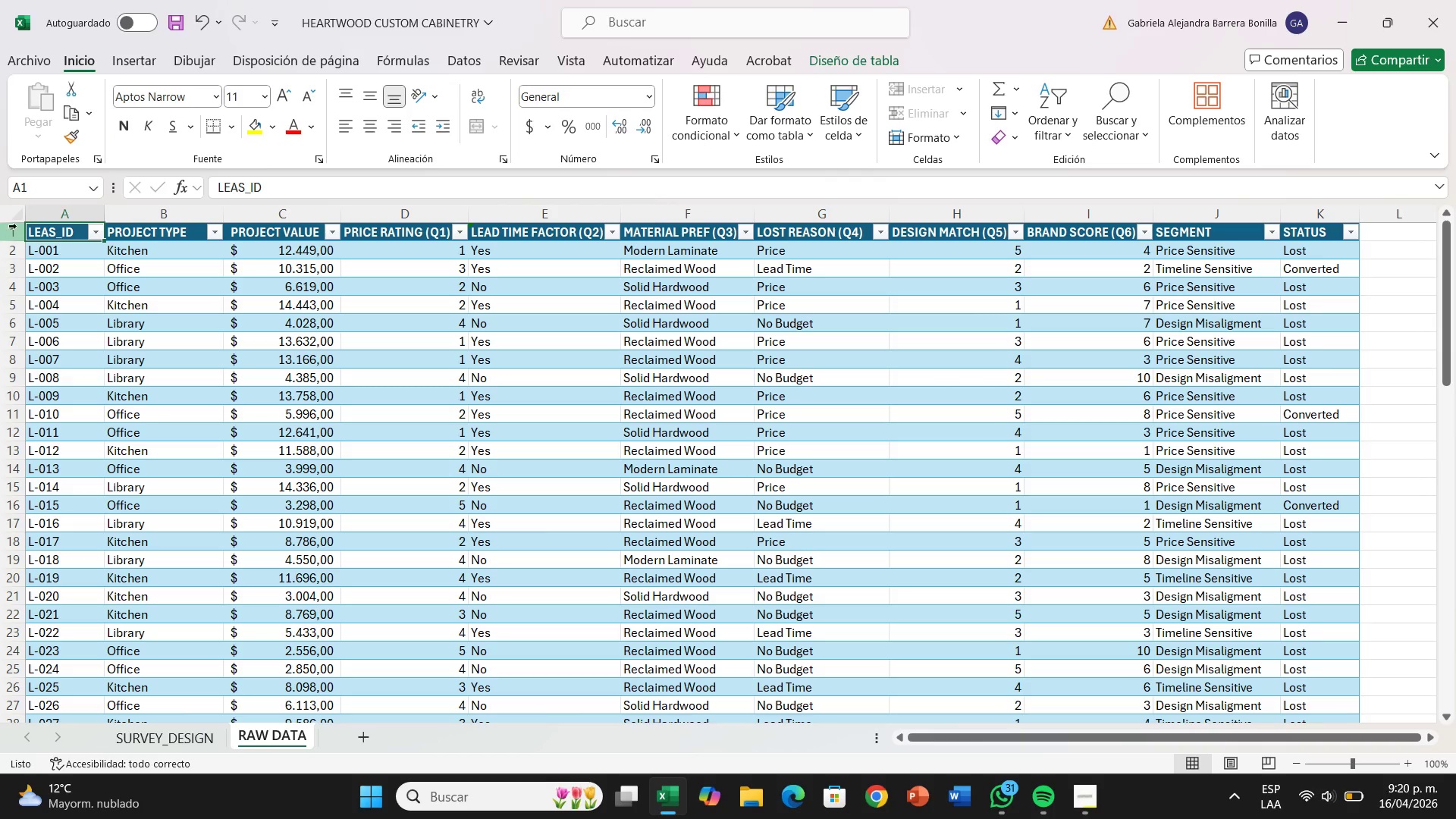 
left_click([18, 216])
 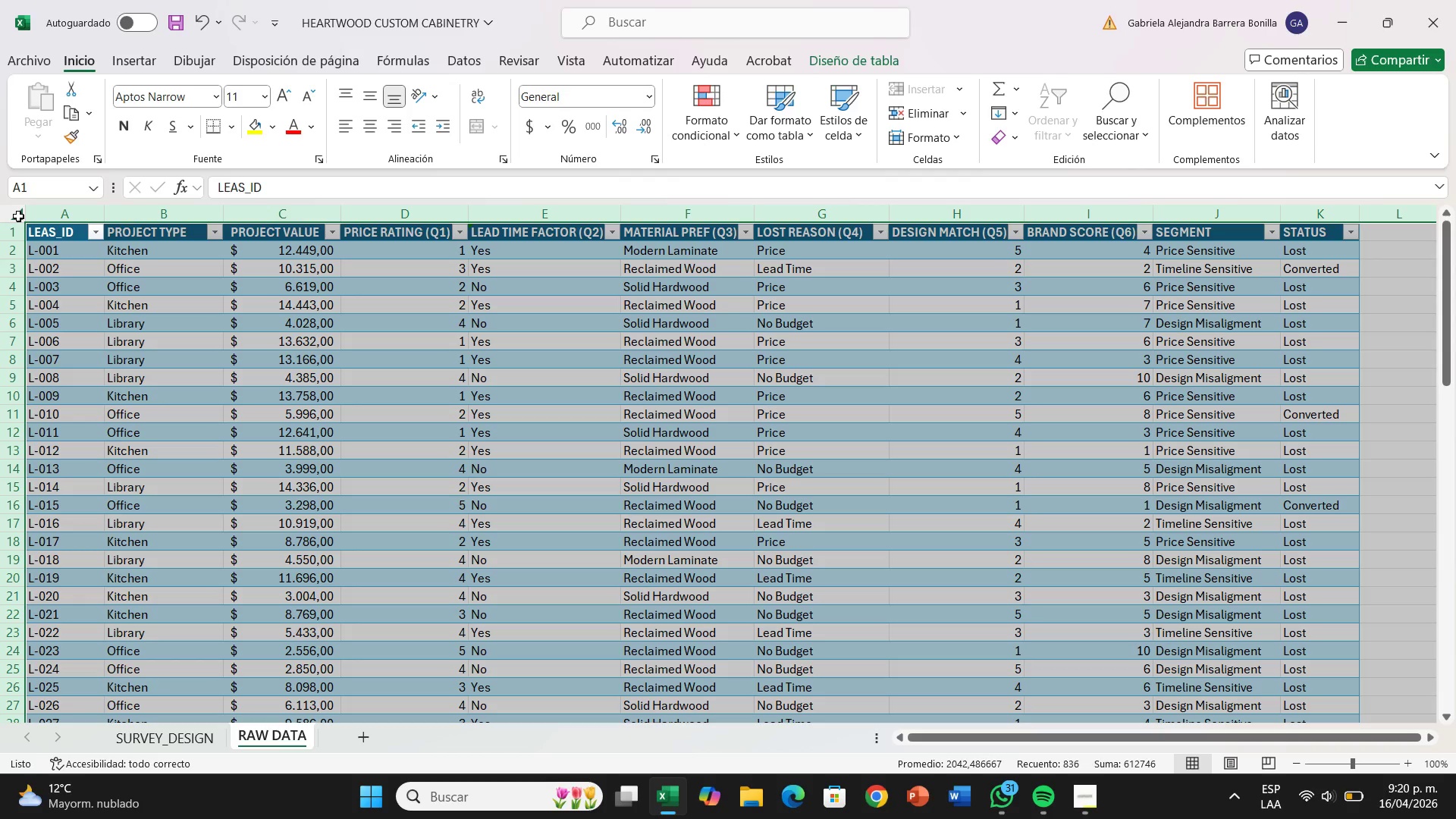 
left_click([18, 216])
 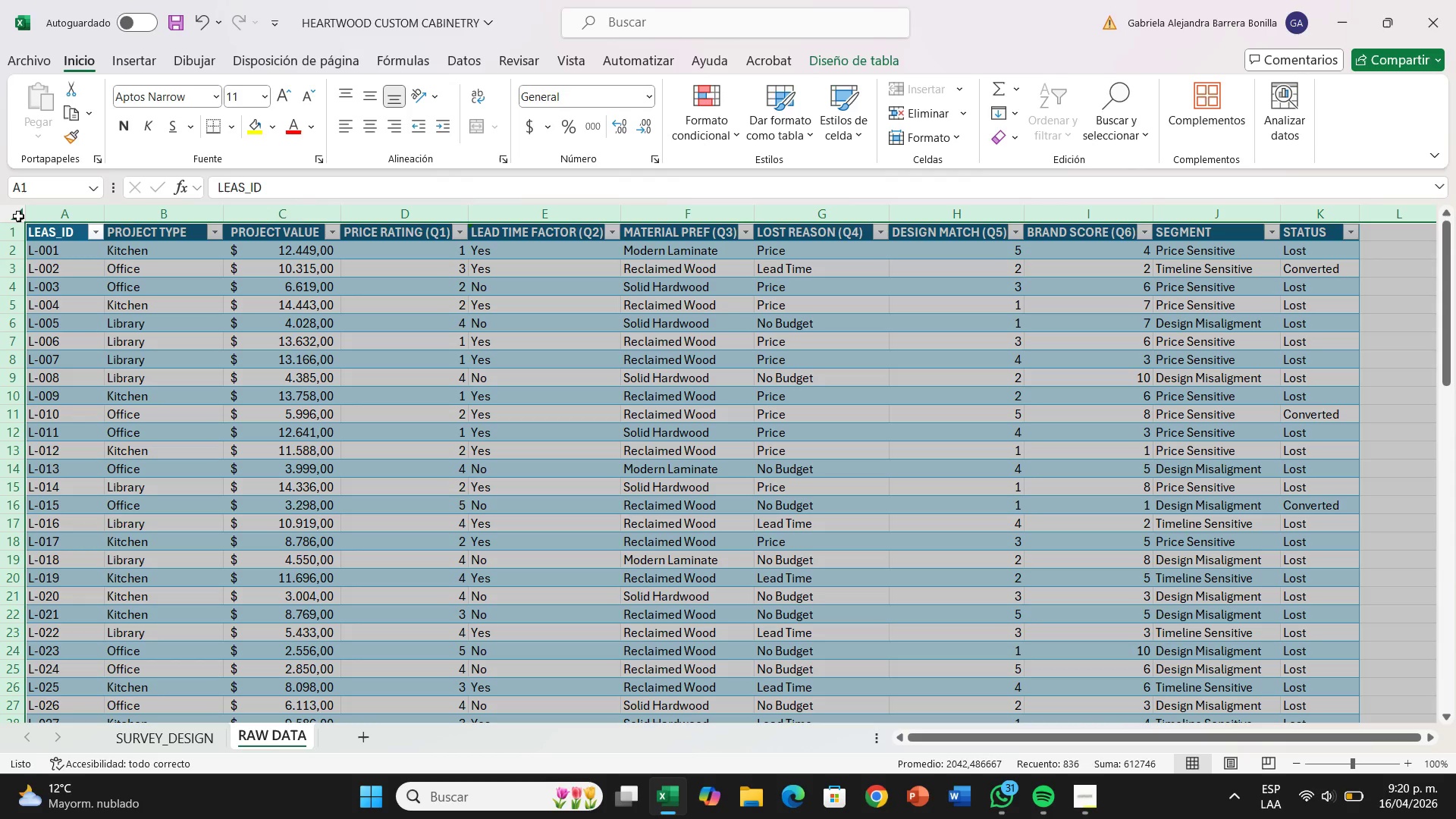 
left_click([18, 216])
 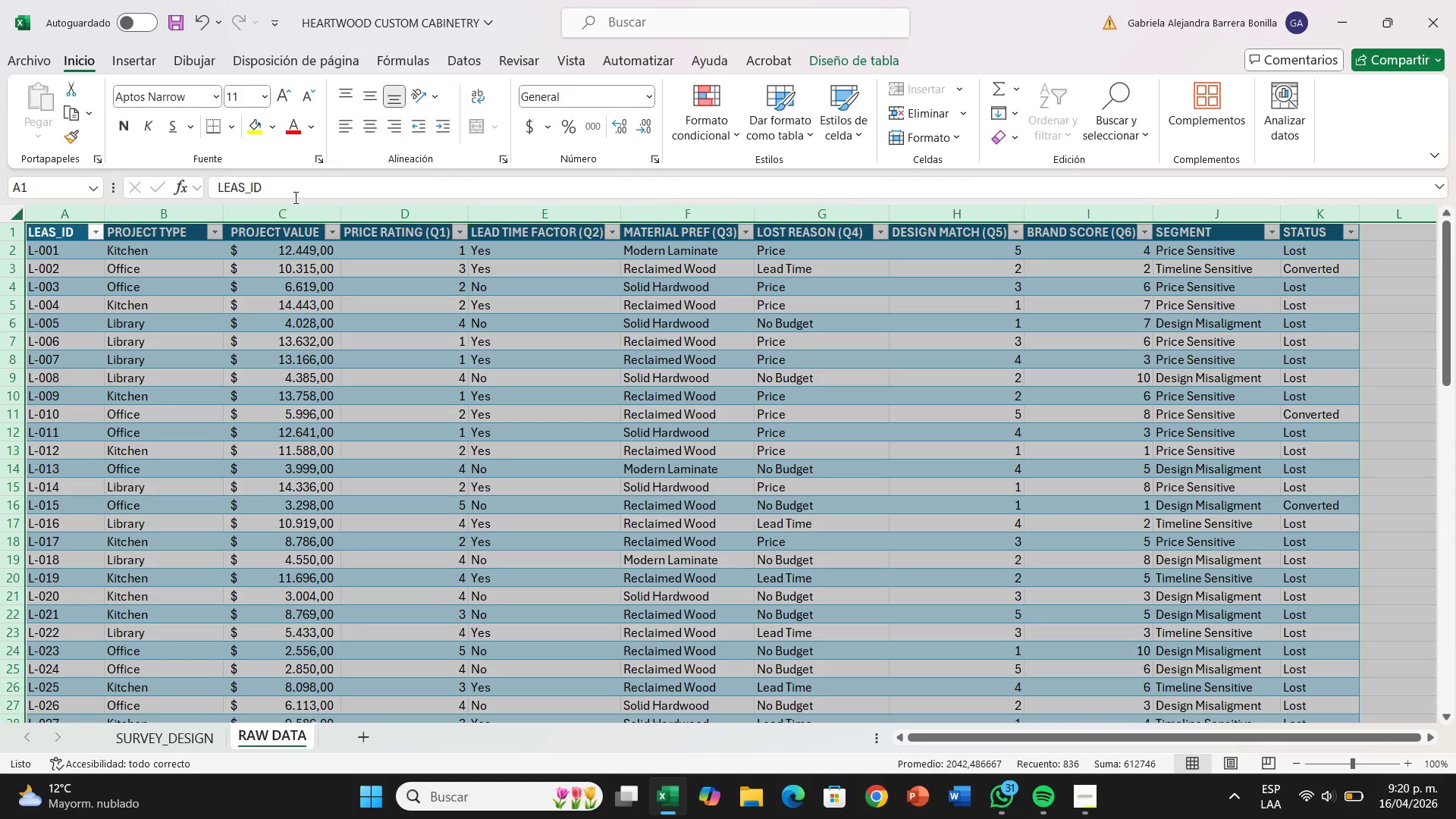 
left_click([297, 193])
 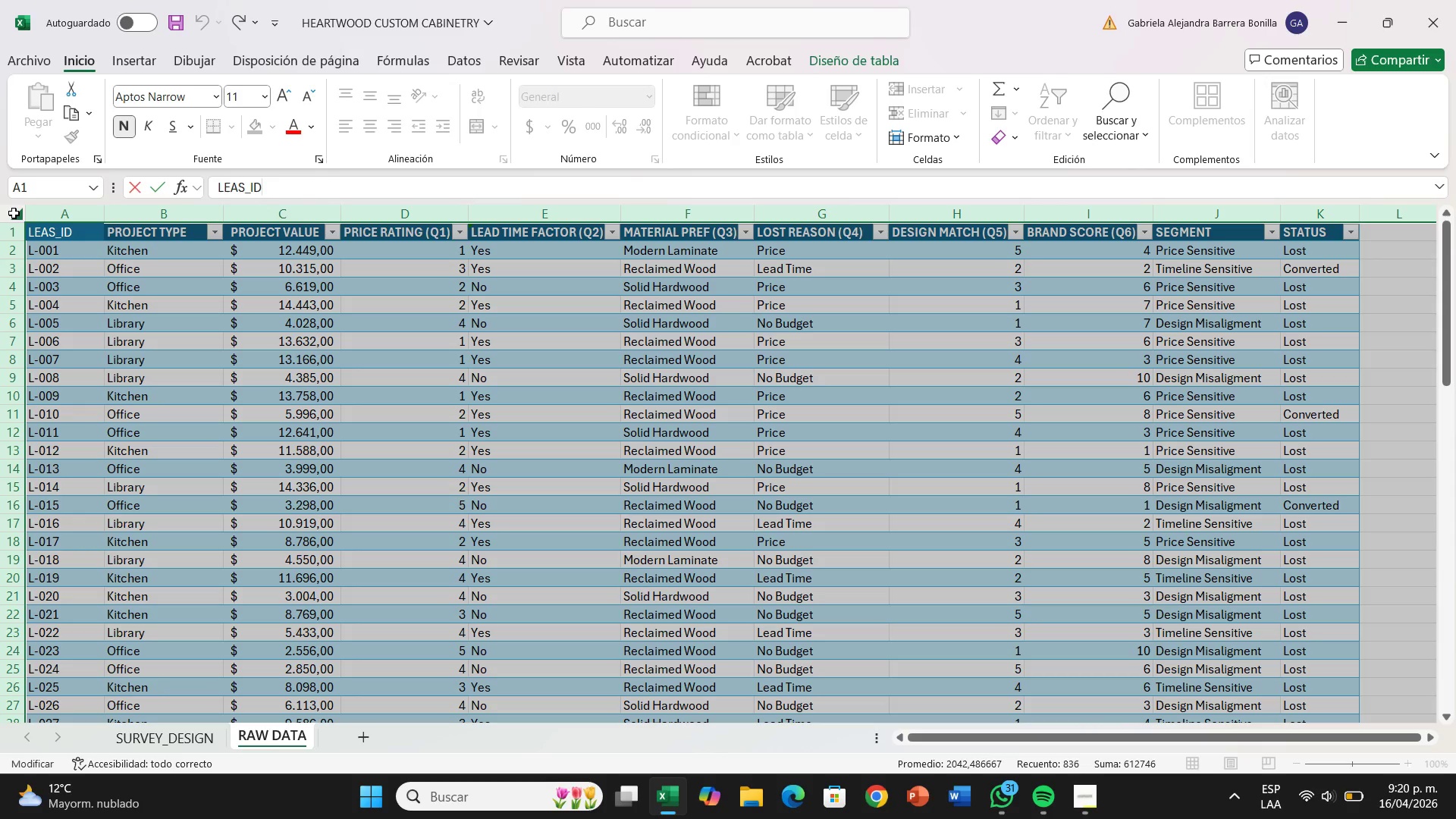 
left_click([14, 214])
 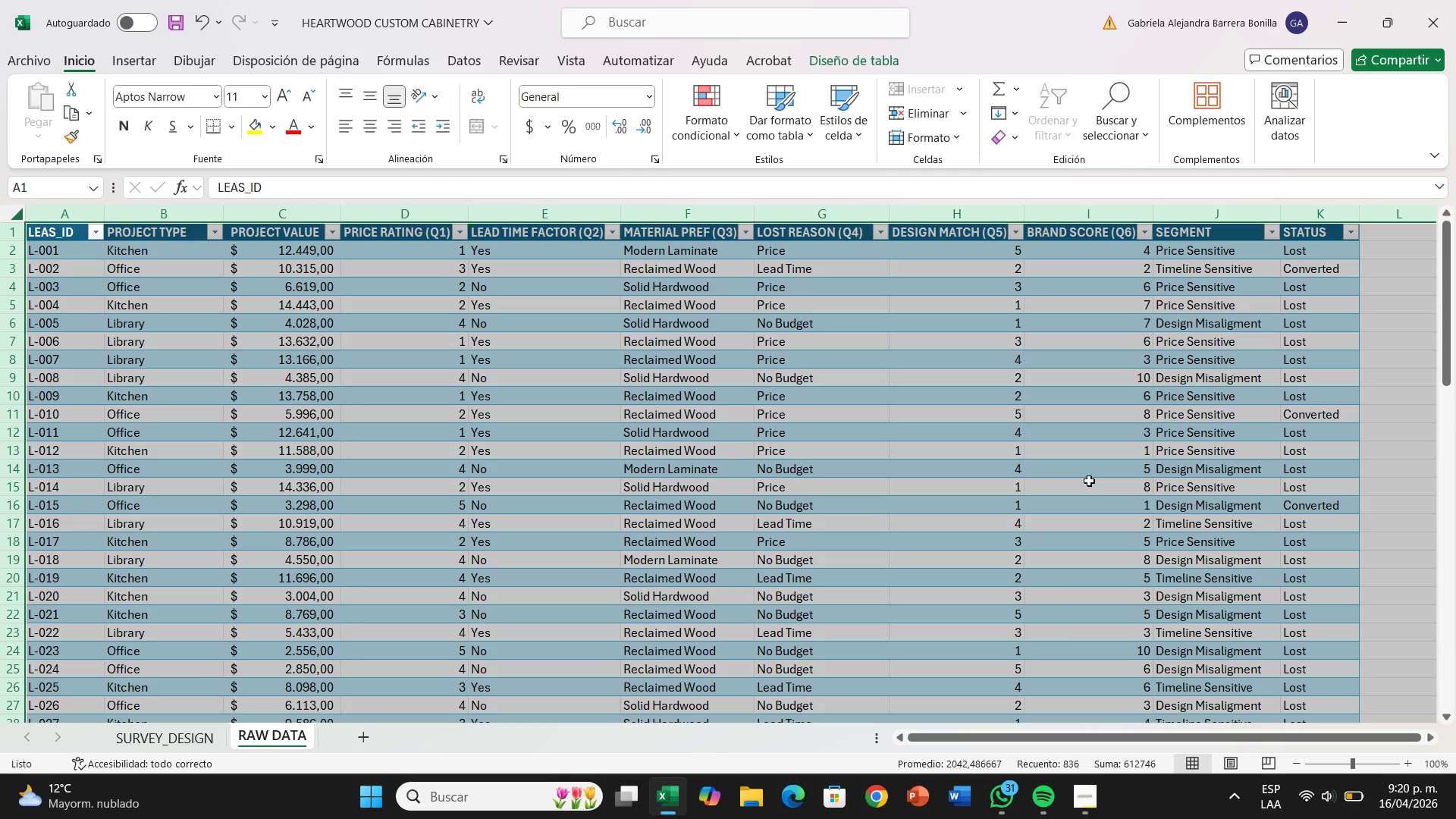 
left_click([1175, 495])
 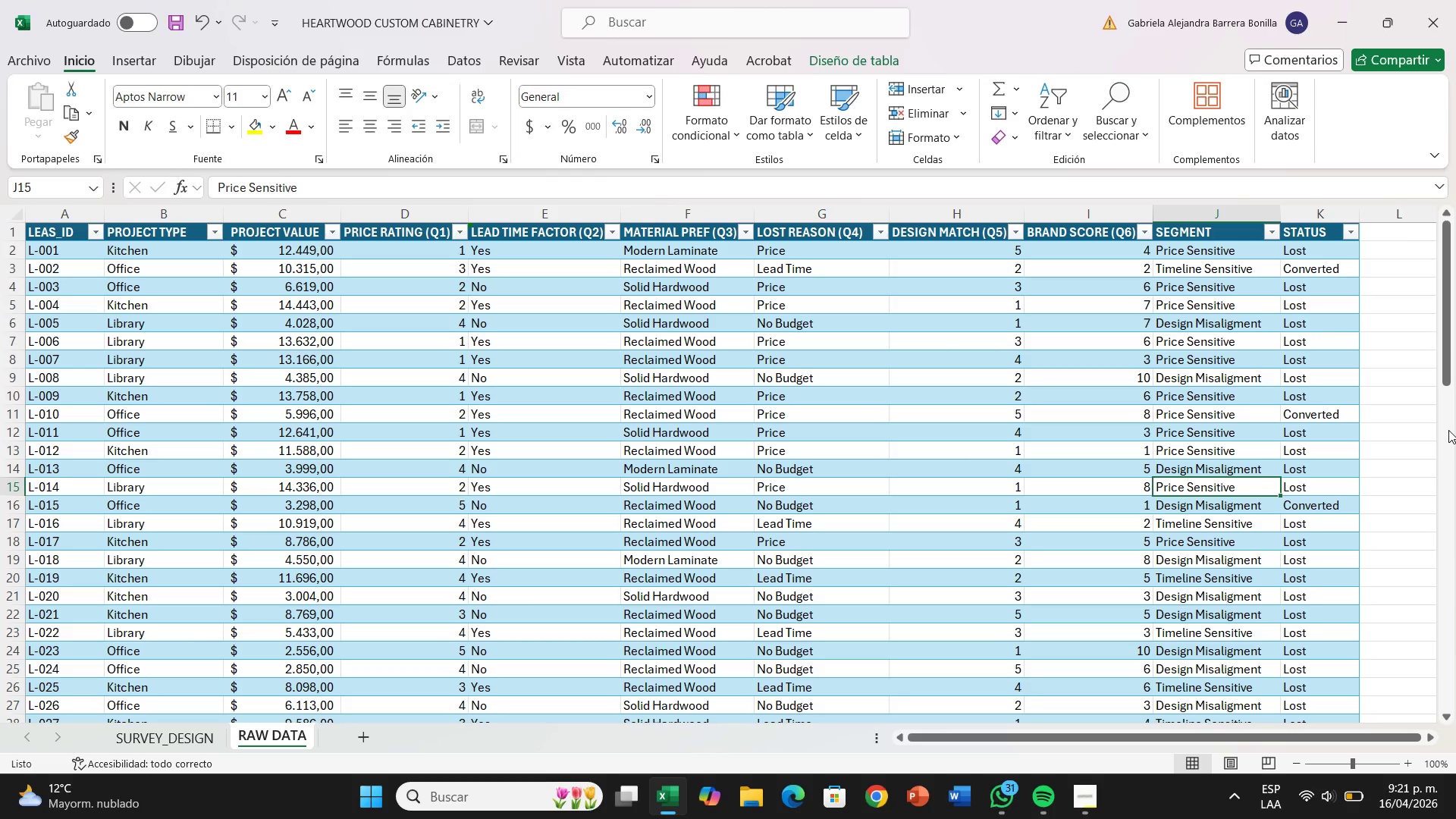 
wait(51.53)
 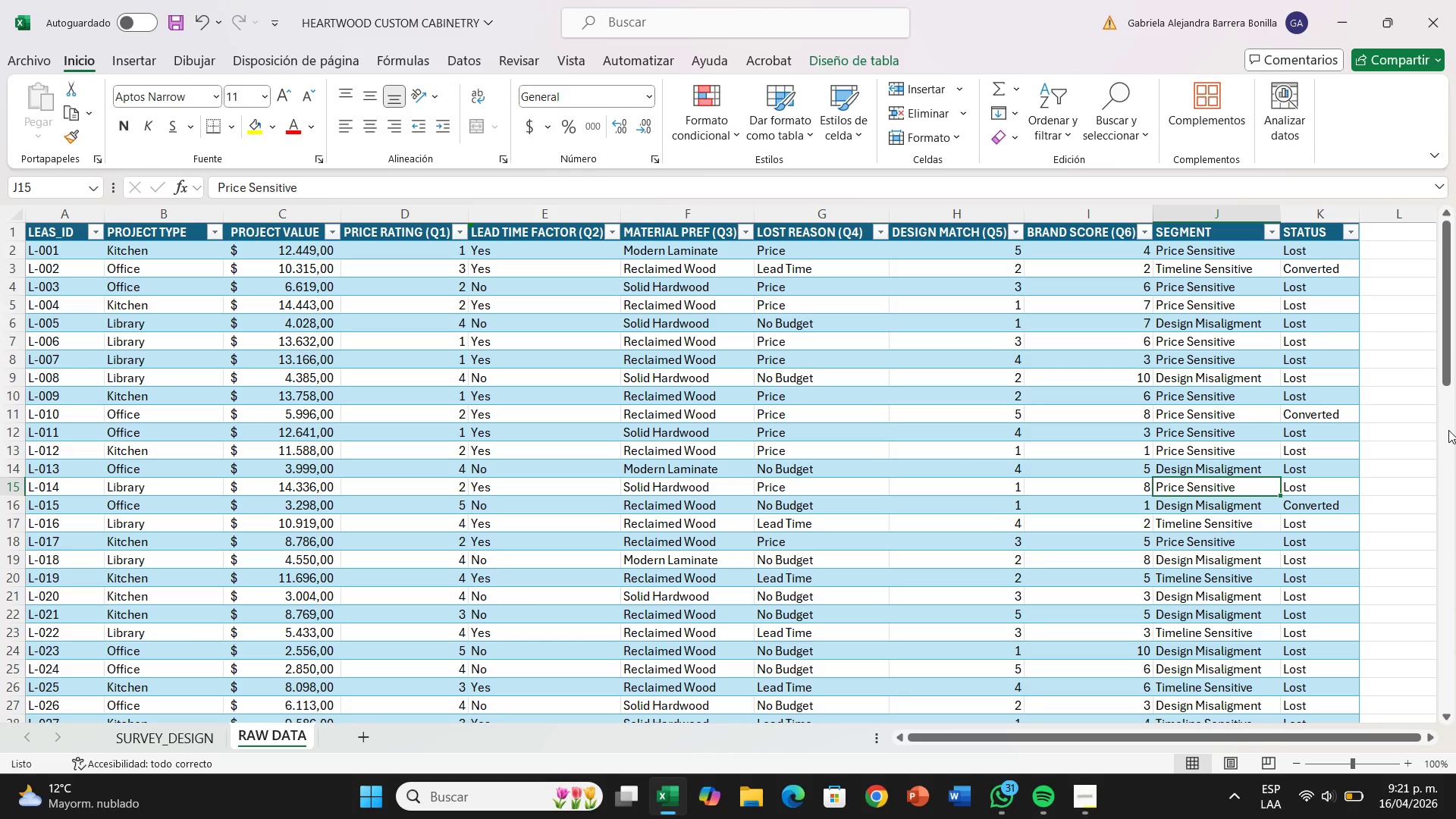 
left_click([130, 256])
 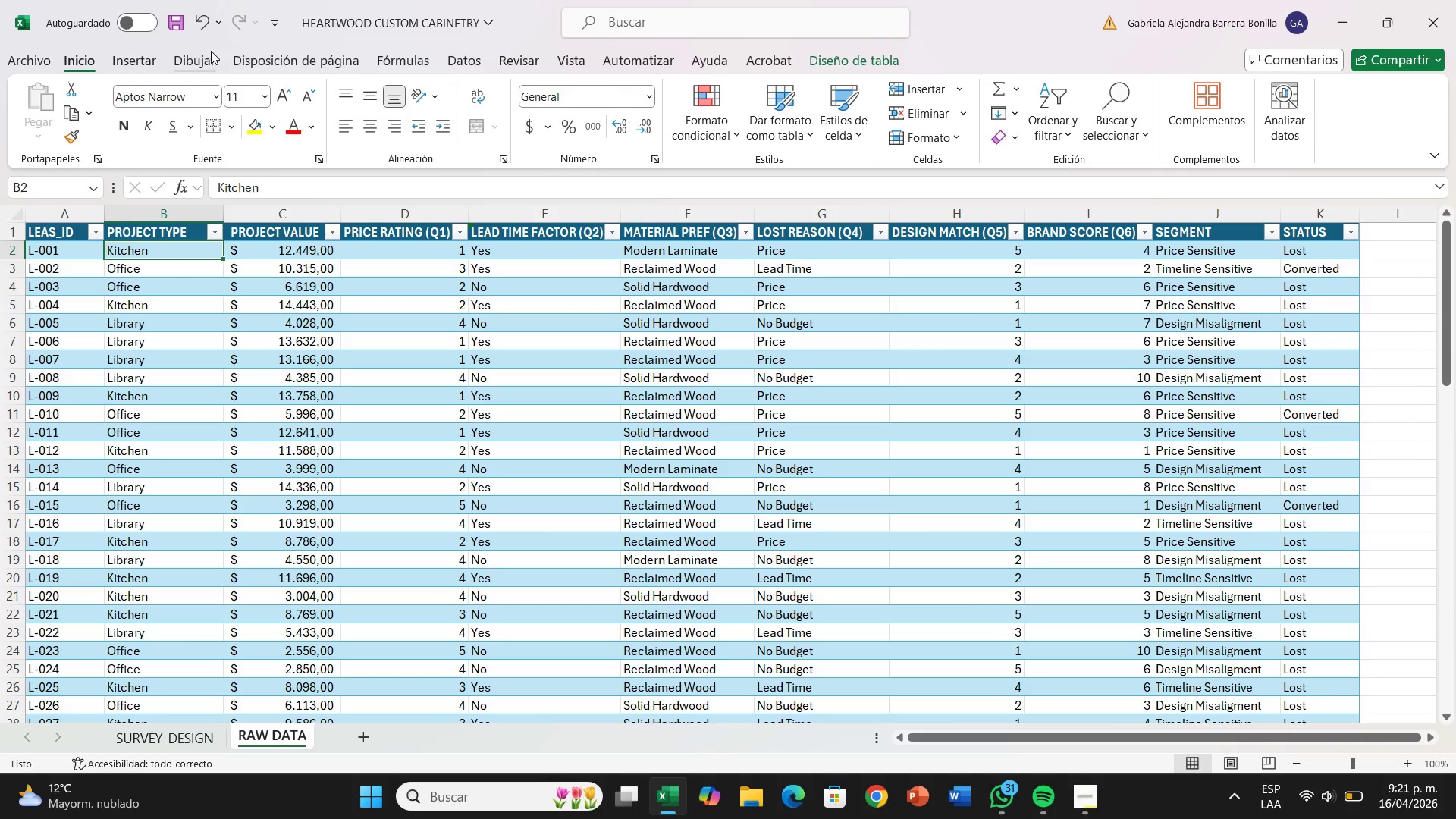 
left_click([145, 58])
 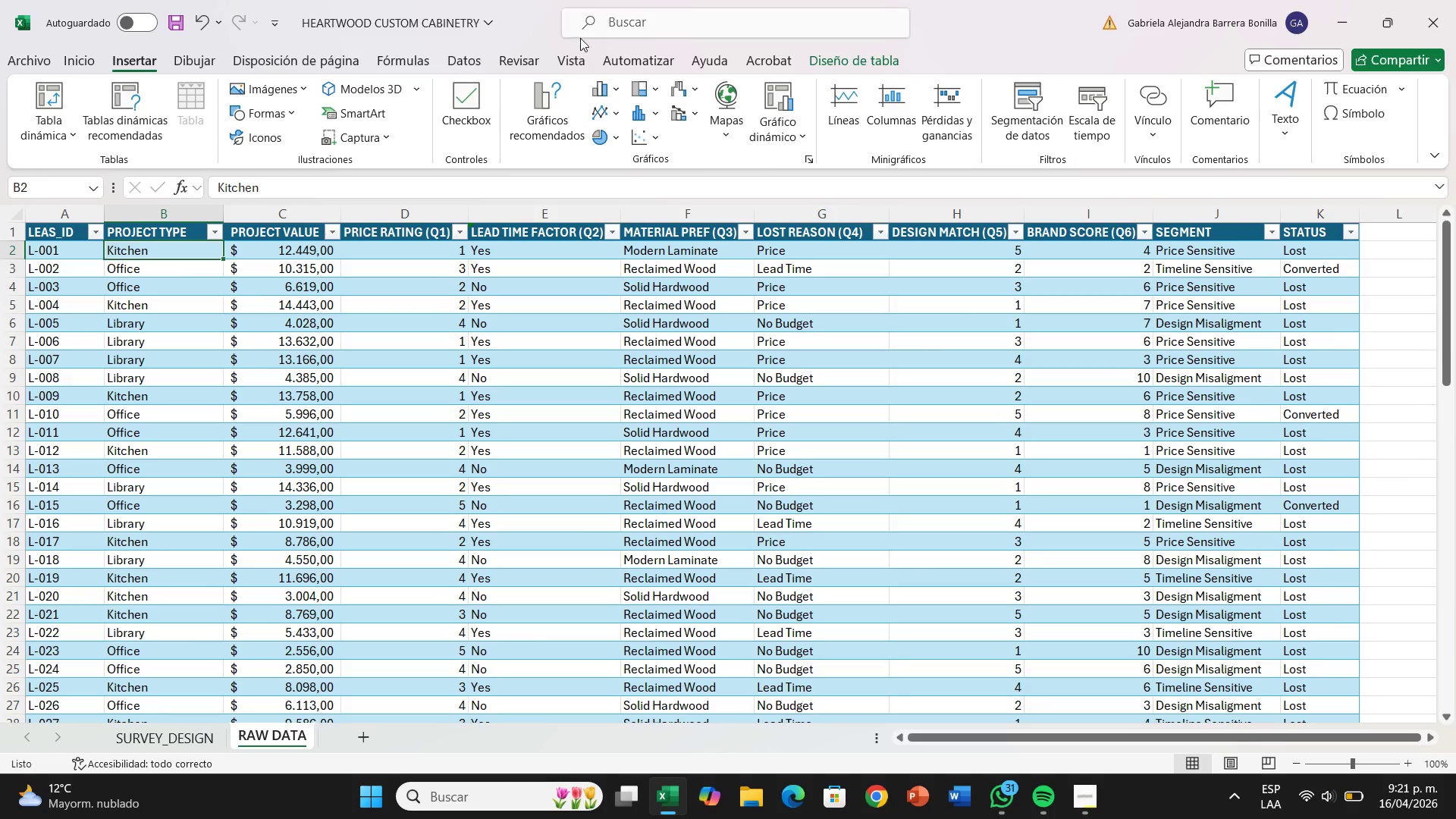 
left_click([469, 52])
 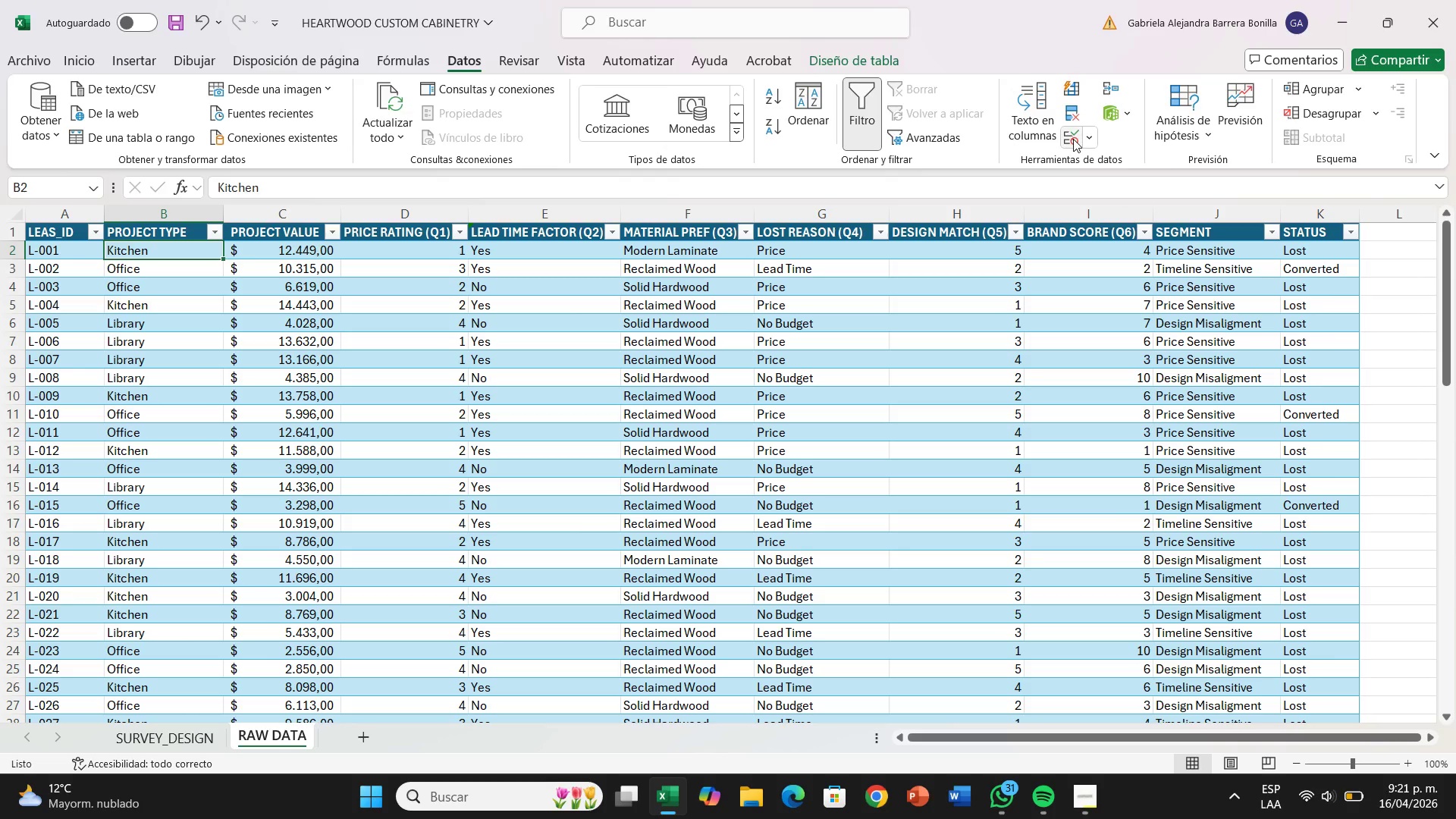 
left_click([1073, 139])
 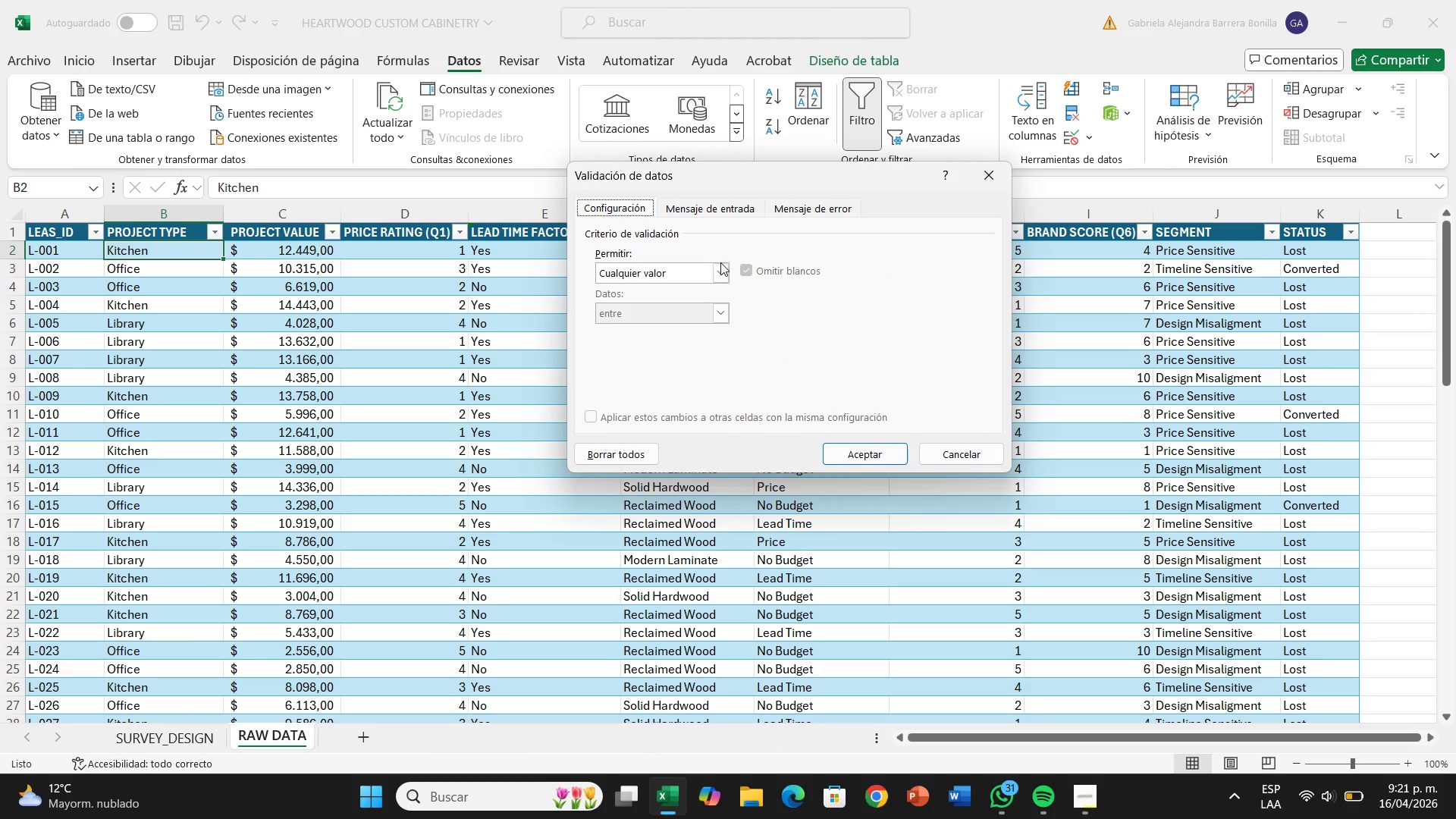 
left_click([720, 266])
 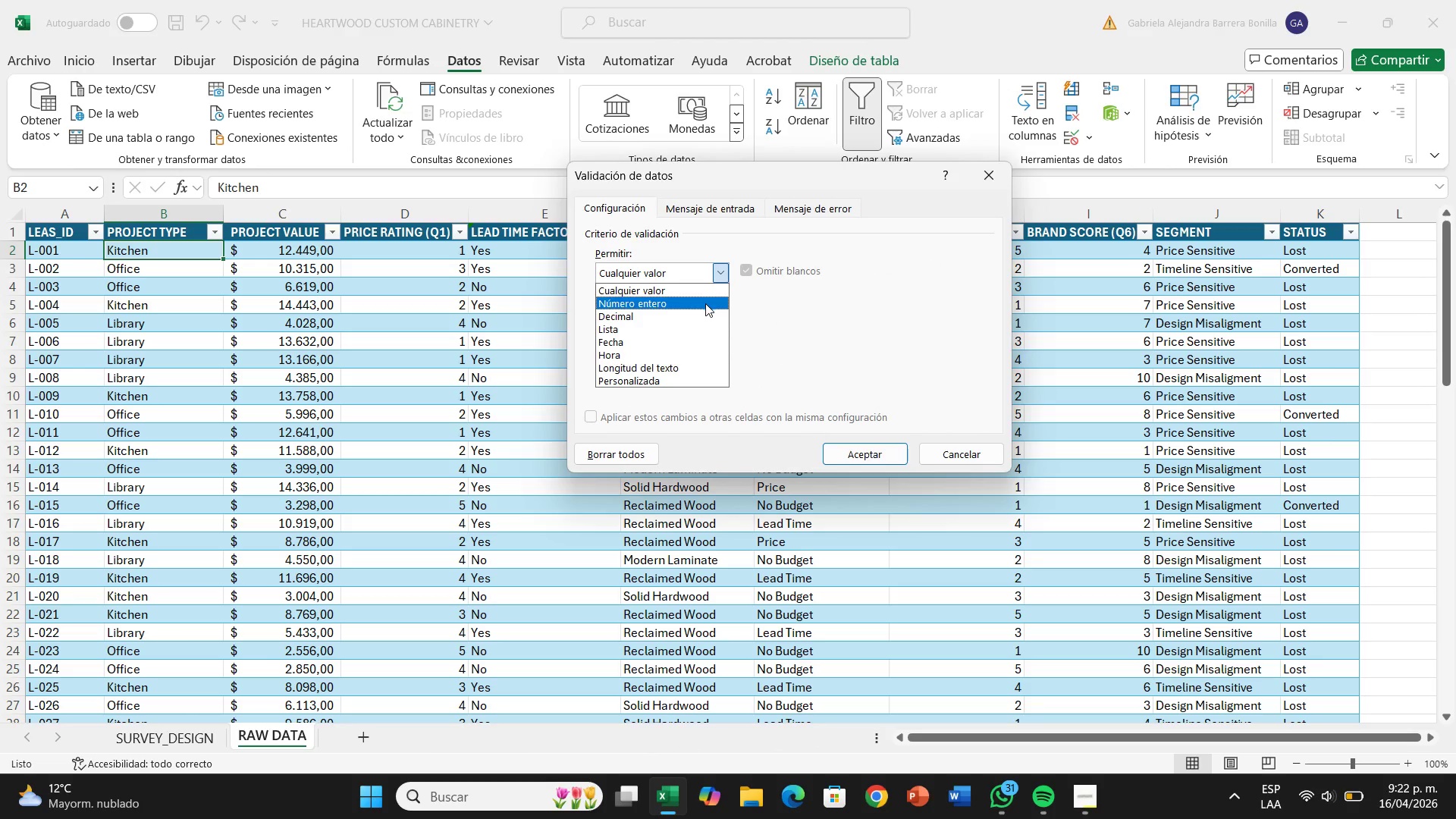 
wait(6.49)
 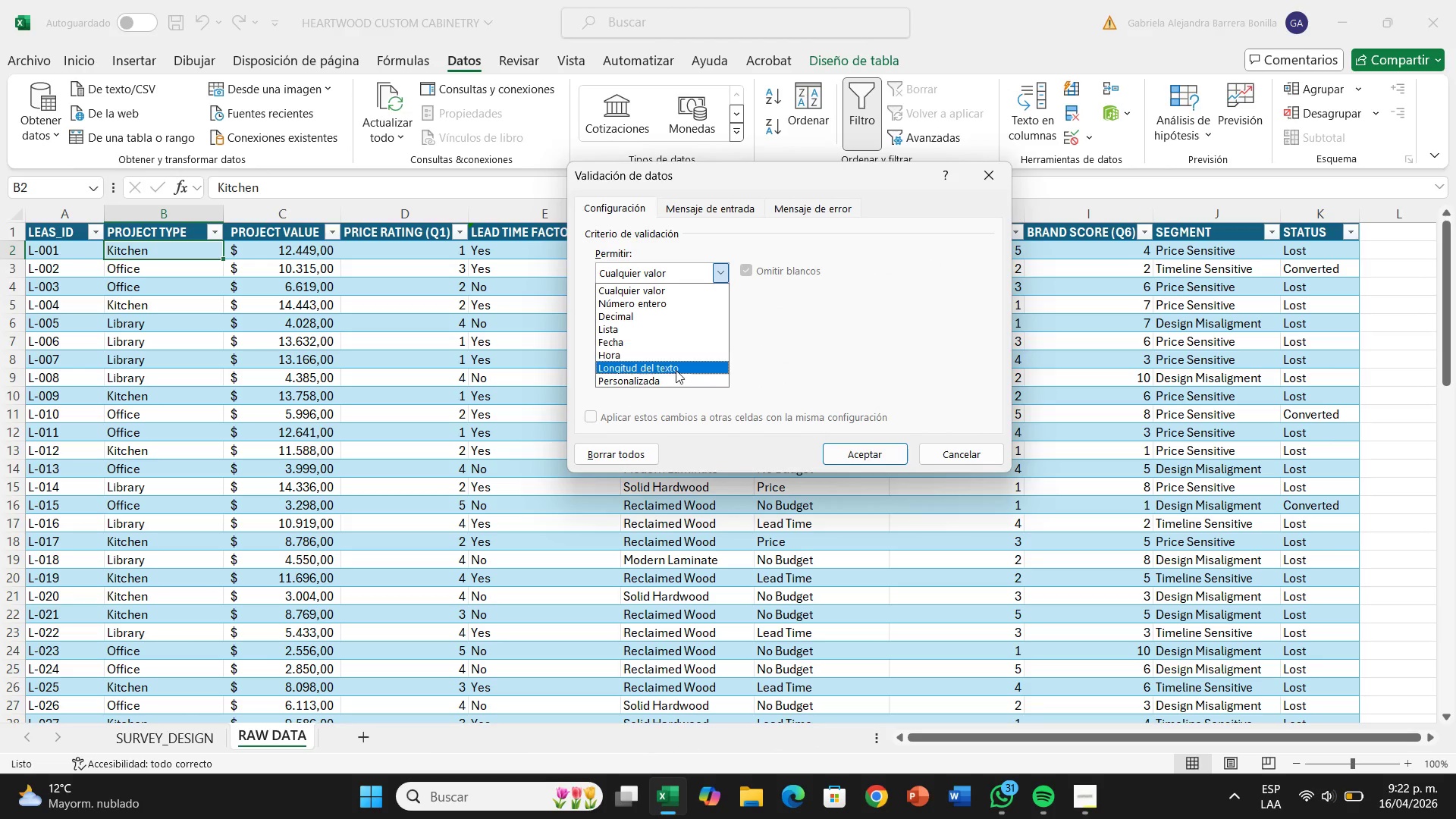 
left_click([695, 329])
 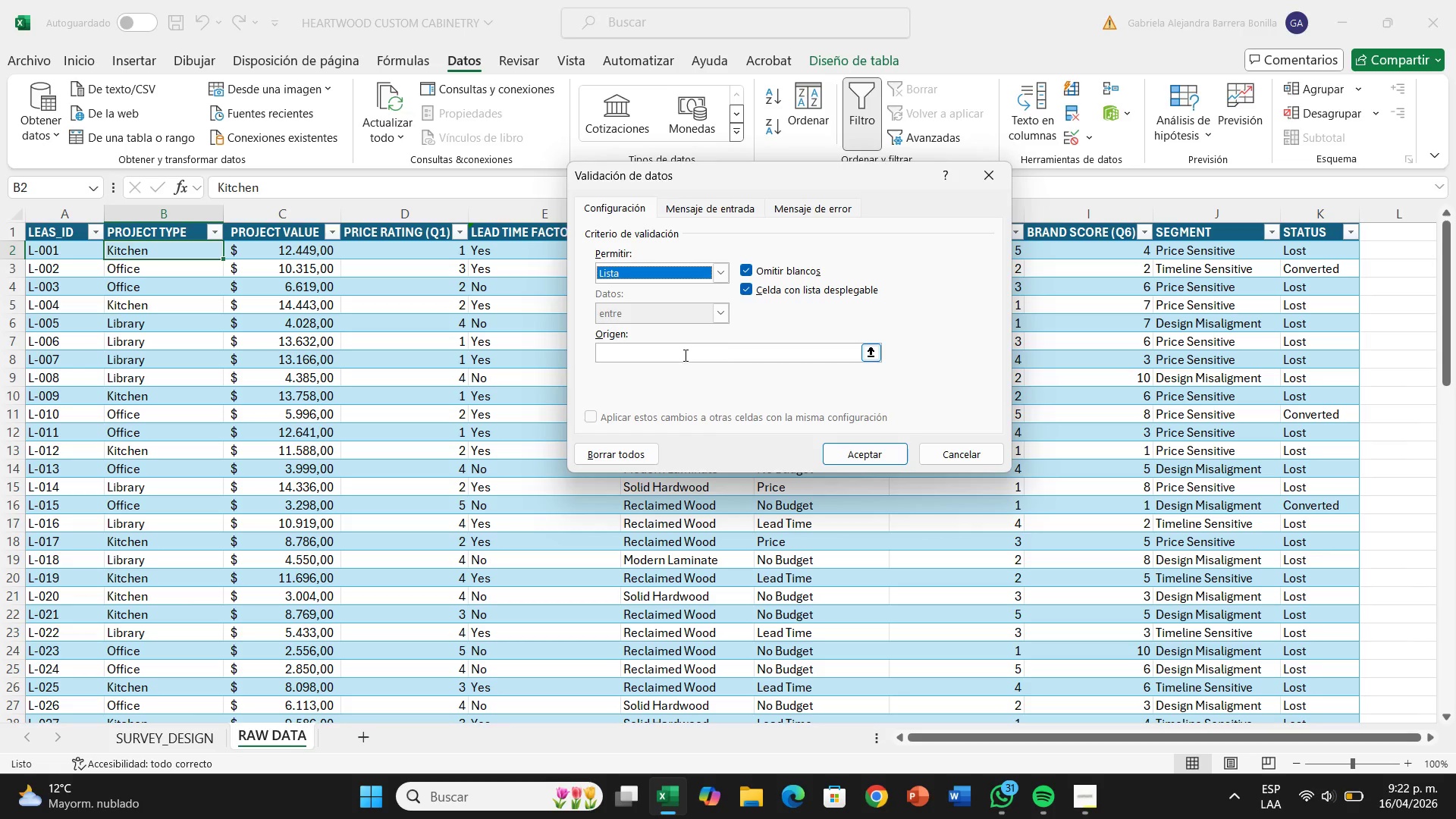 
left_click([684, 355])
 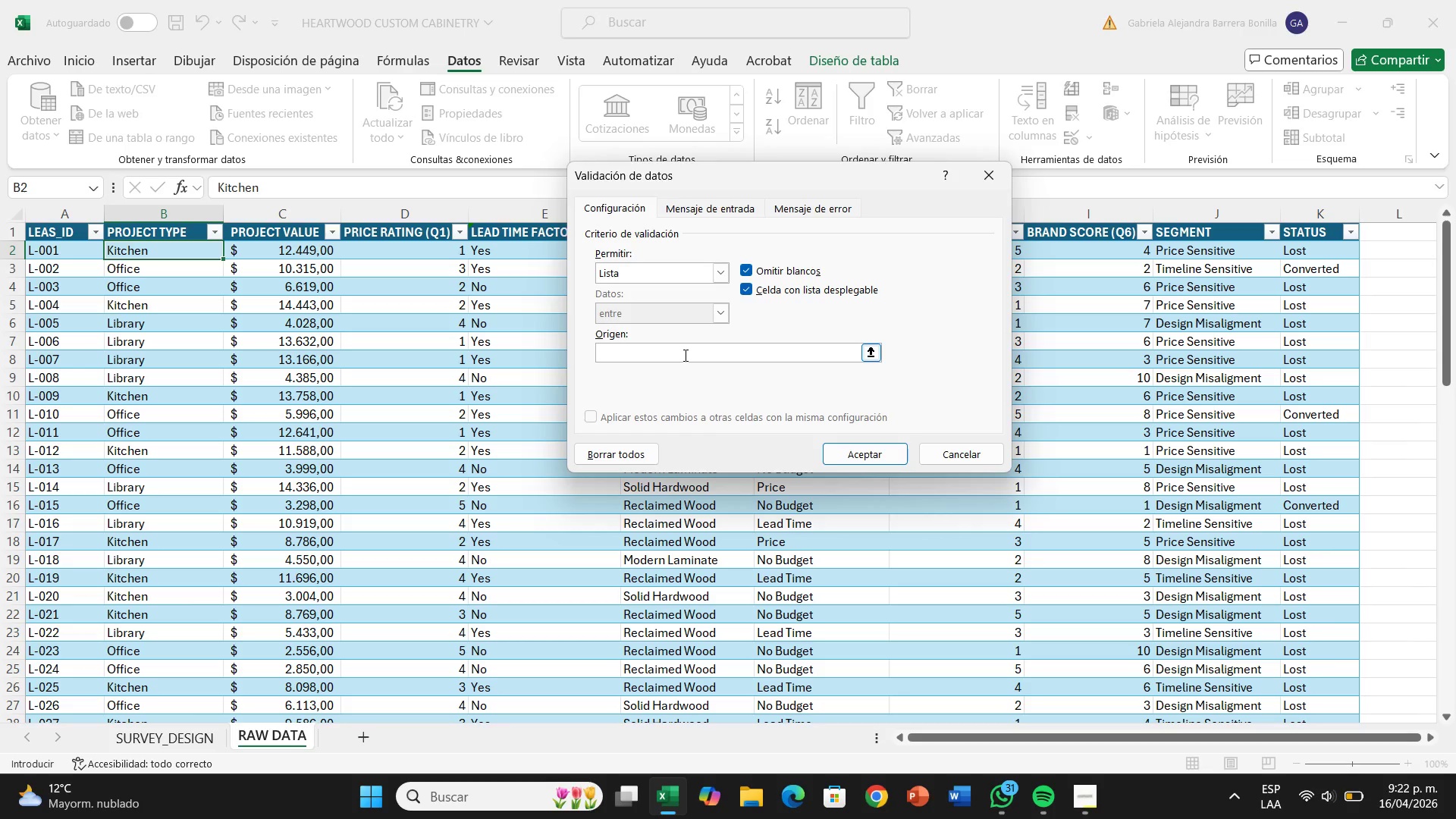 
type(Kitchen< Office< Libe)
key(Backspace)
type(rary)
 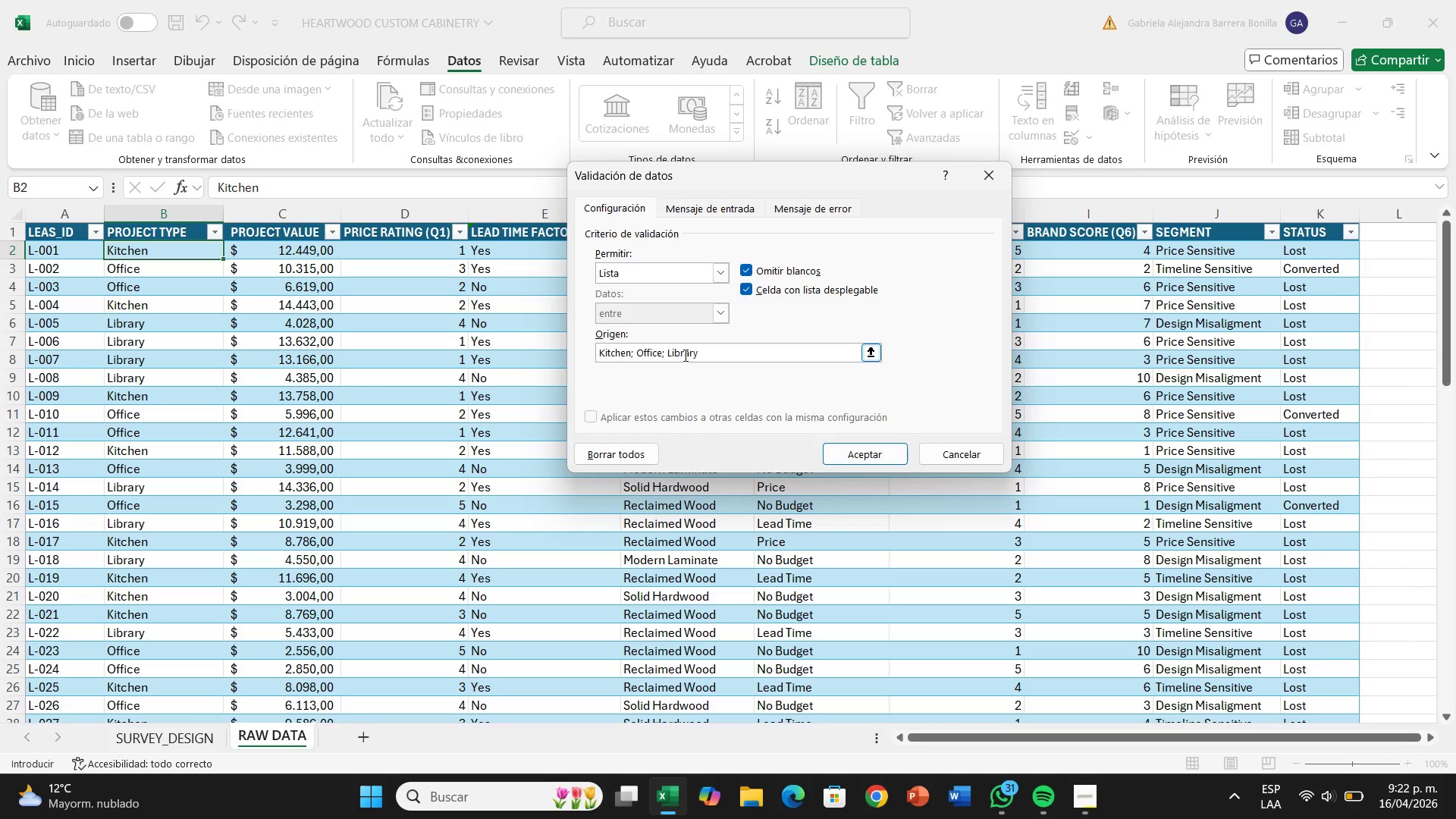 
key(Enter)
 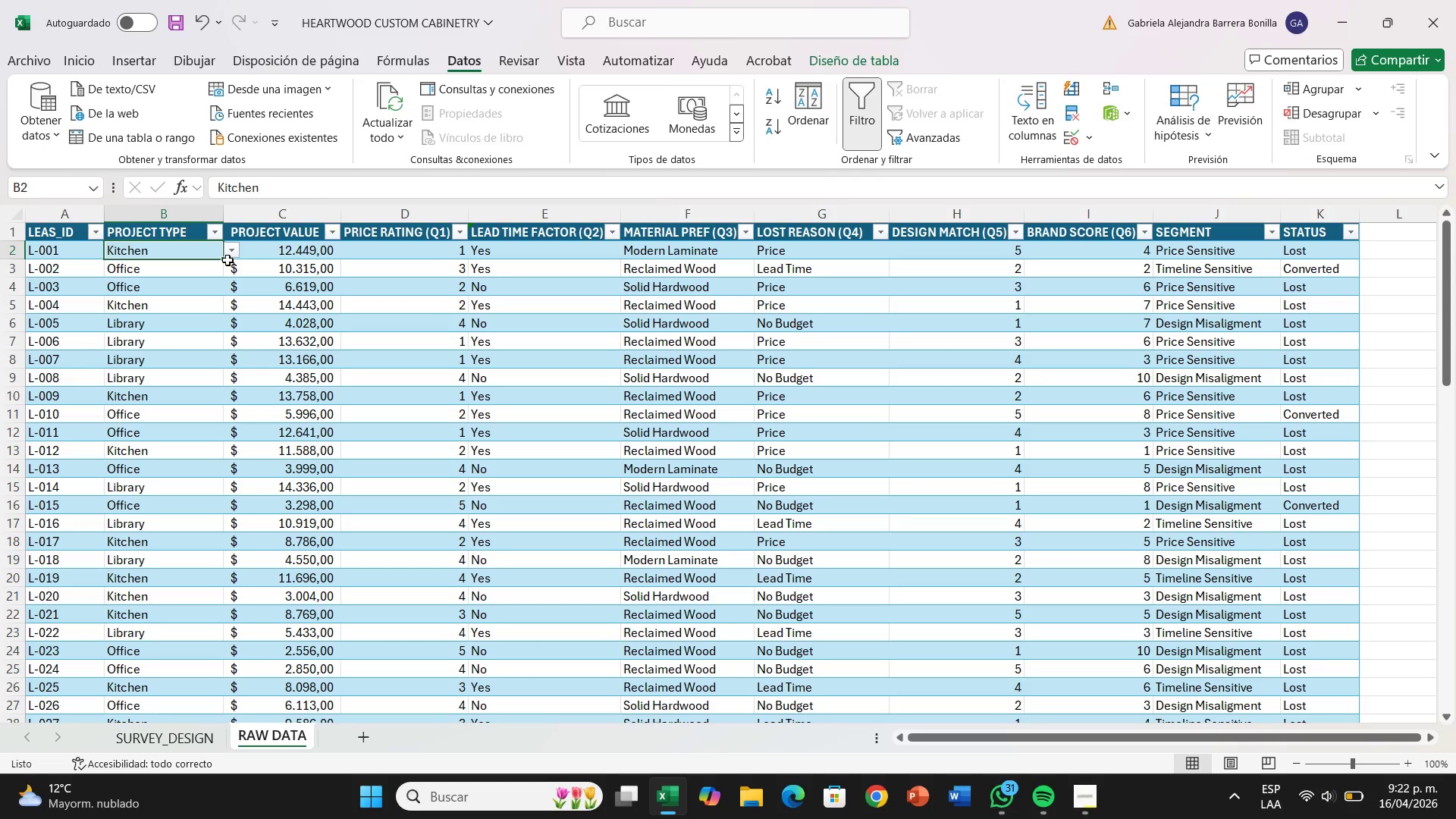 
left_click_drag(start_coordinate=[221, 262], to_coordinate=[214, 673])
 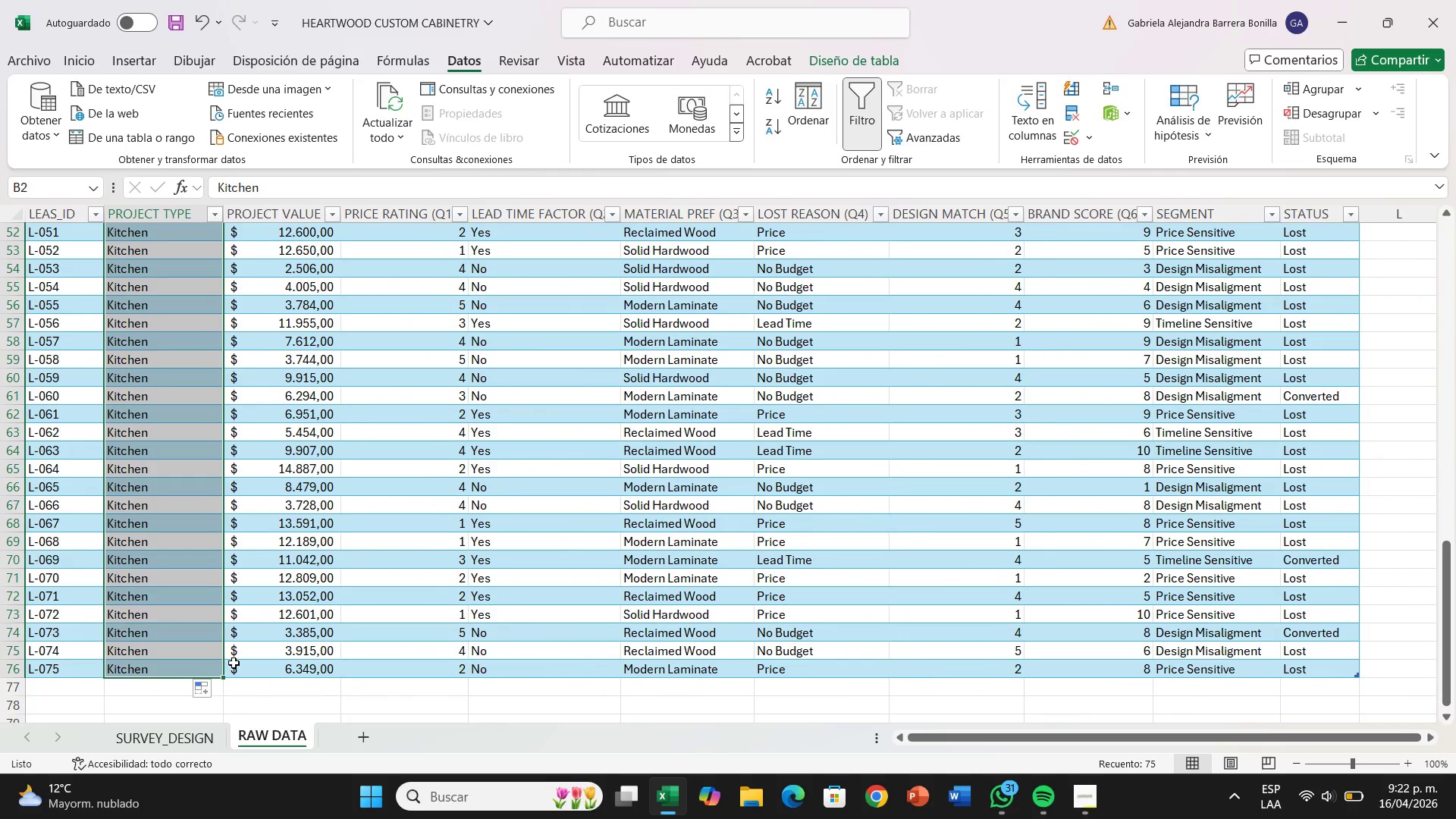 
key(Control+Z)
 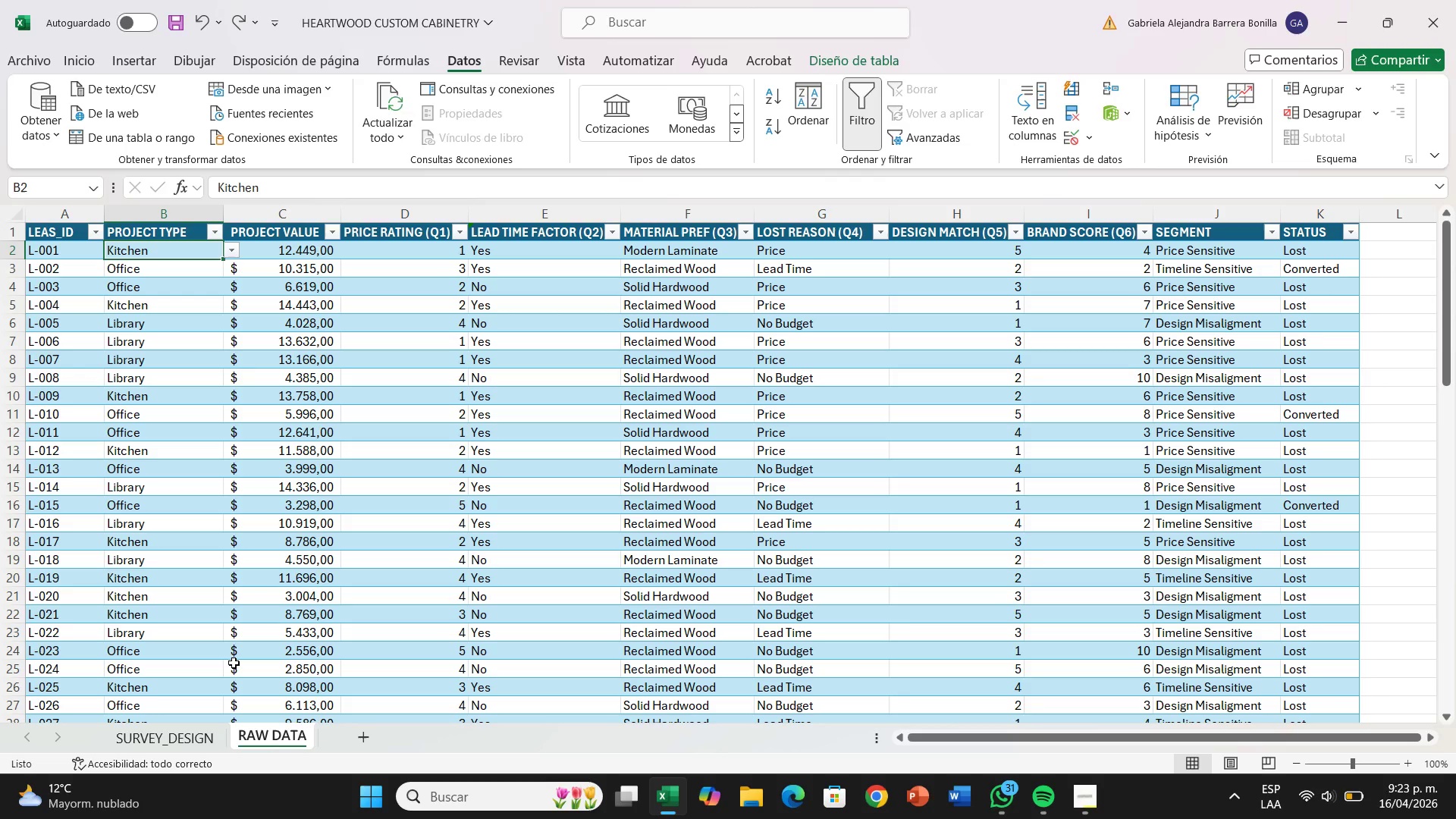 
wait(36.17)
 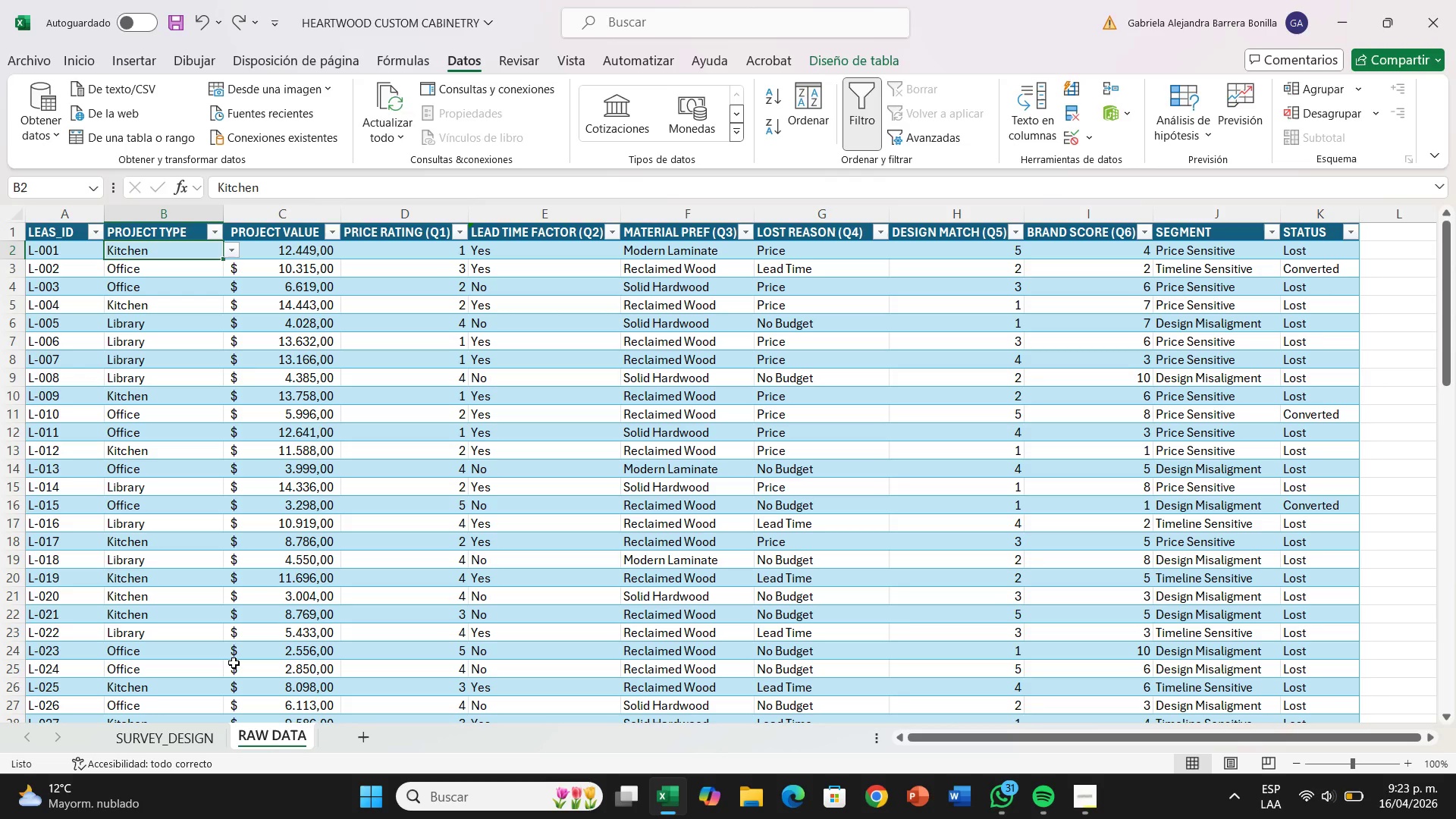 
left_click_drag(start_coordinate=[157, 253], to_coordinate=[221, 692])
 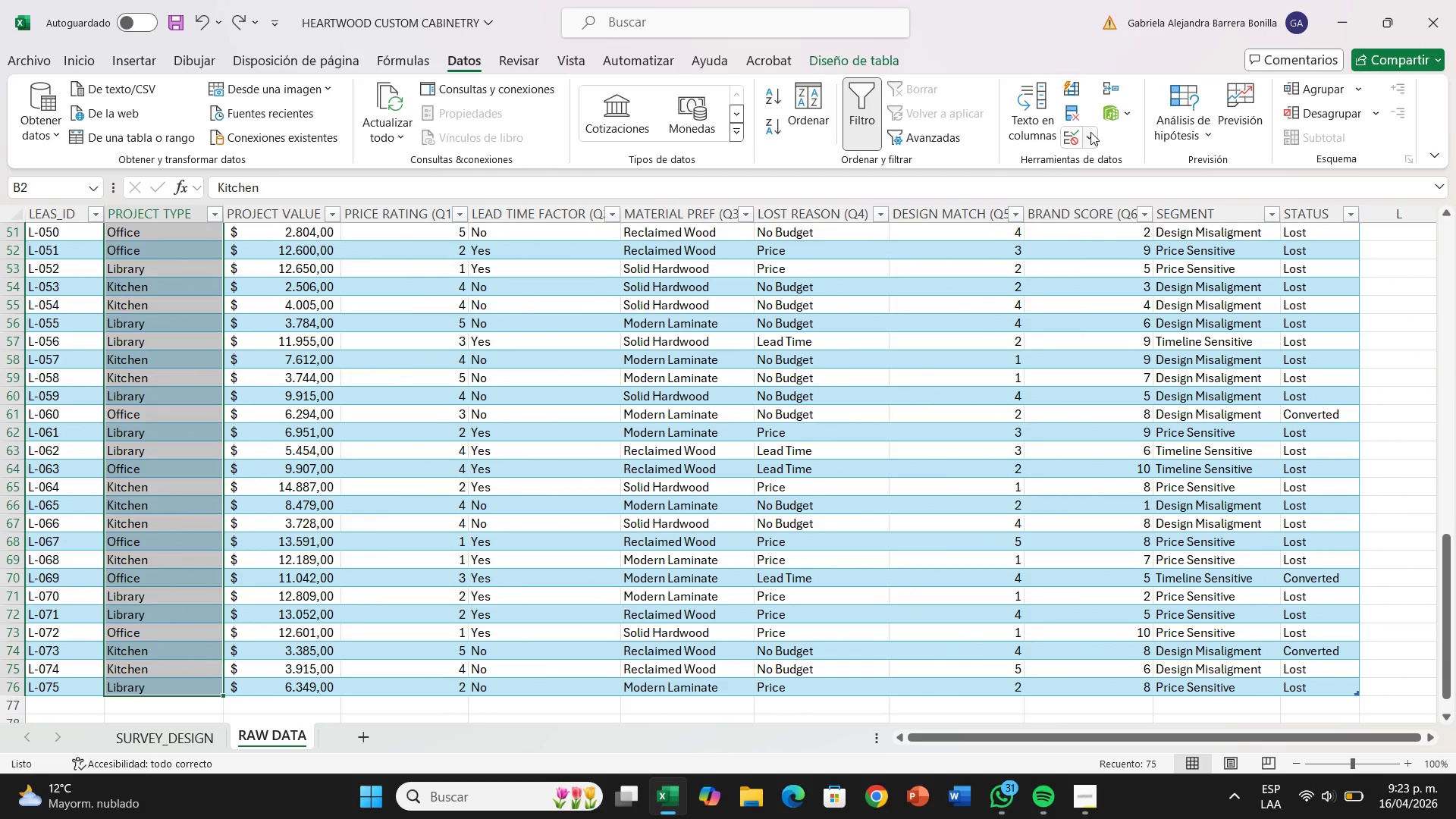 
left_click([1090, 132])
 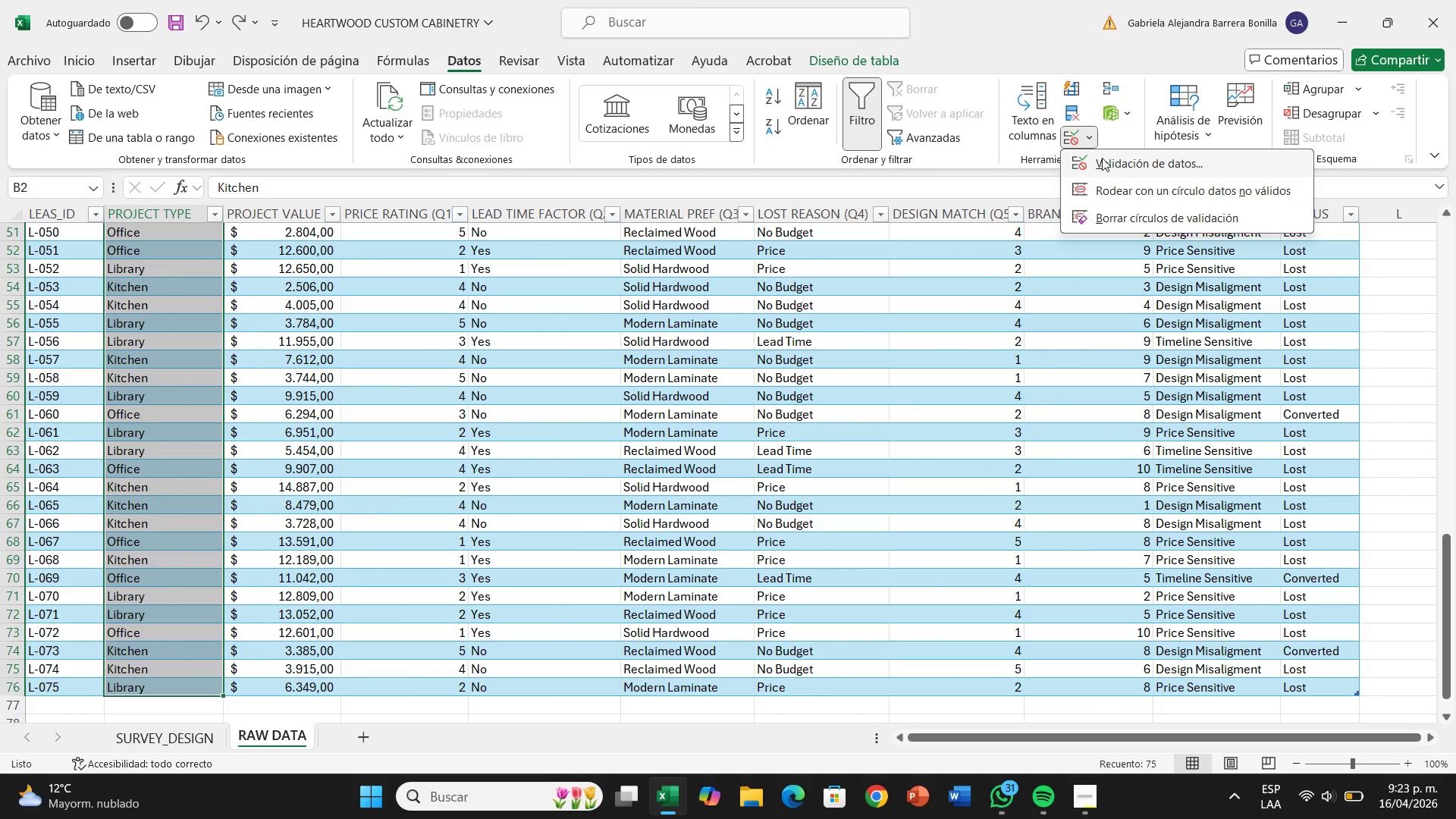 
left_click([1102, 158])
 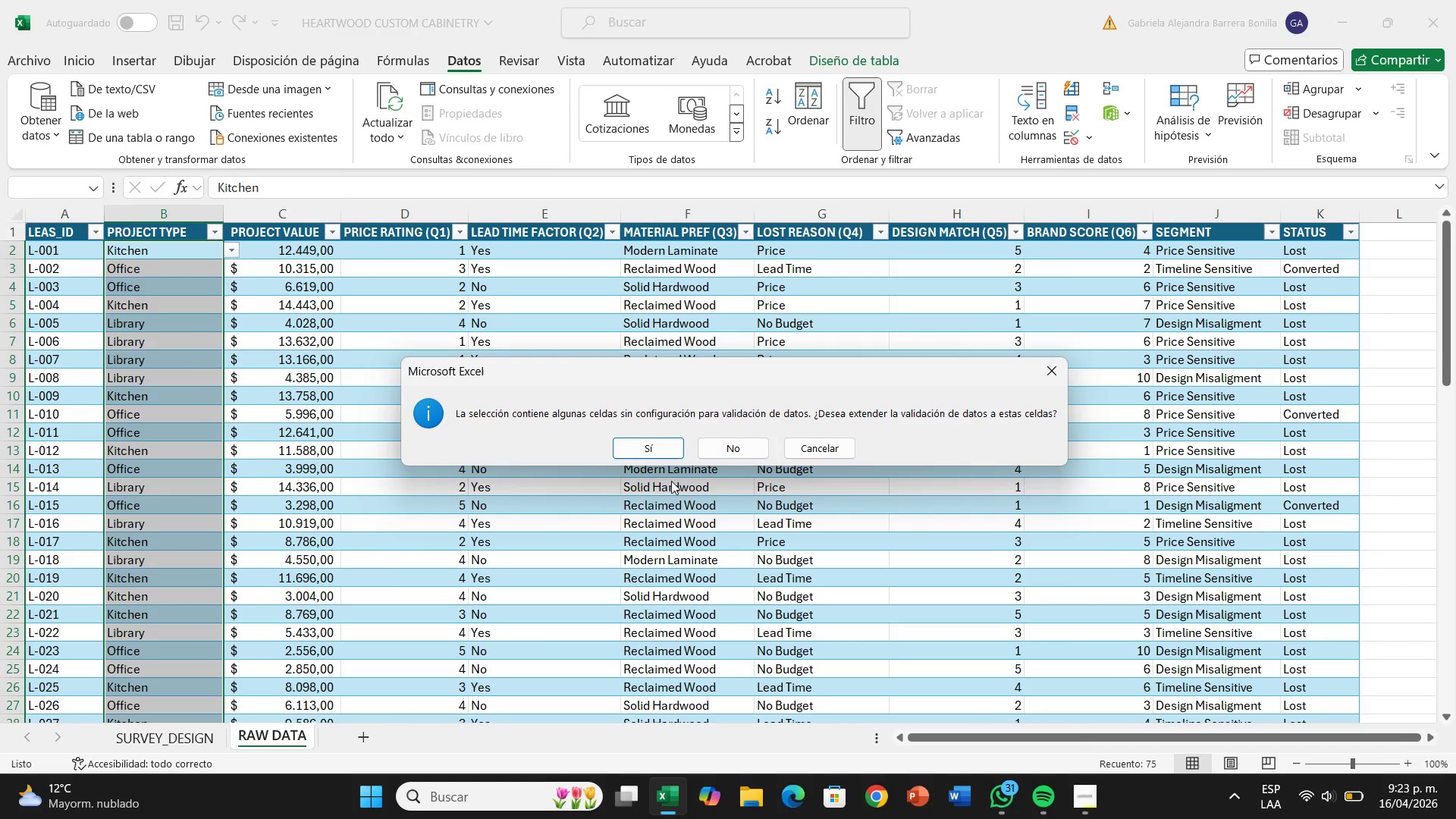 
left_click([664, 449])
 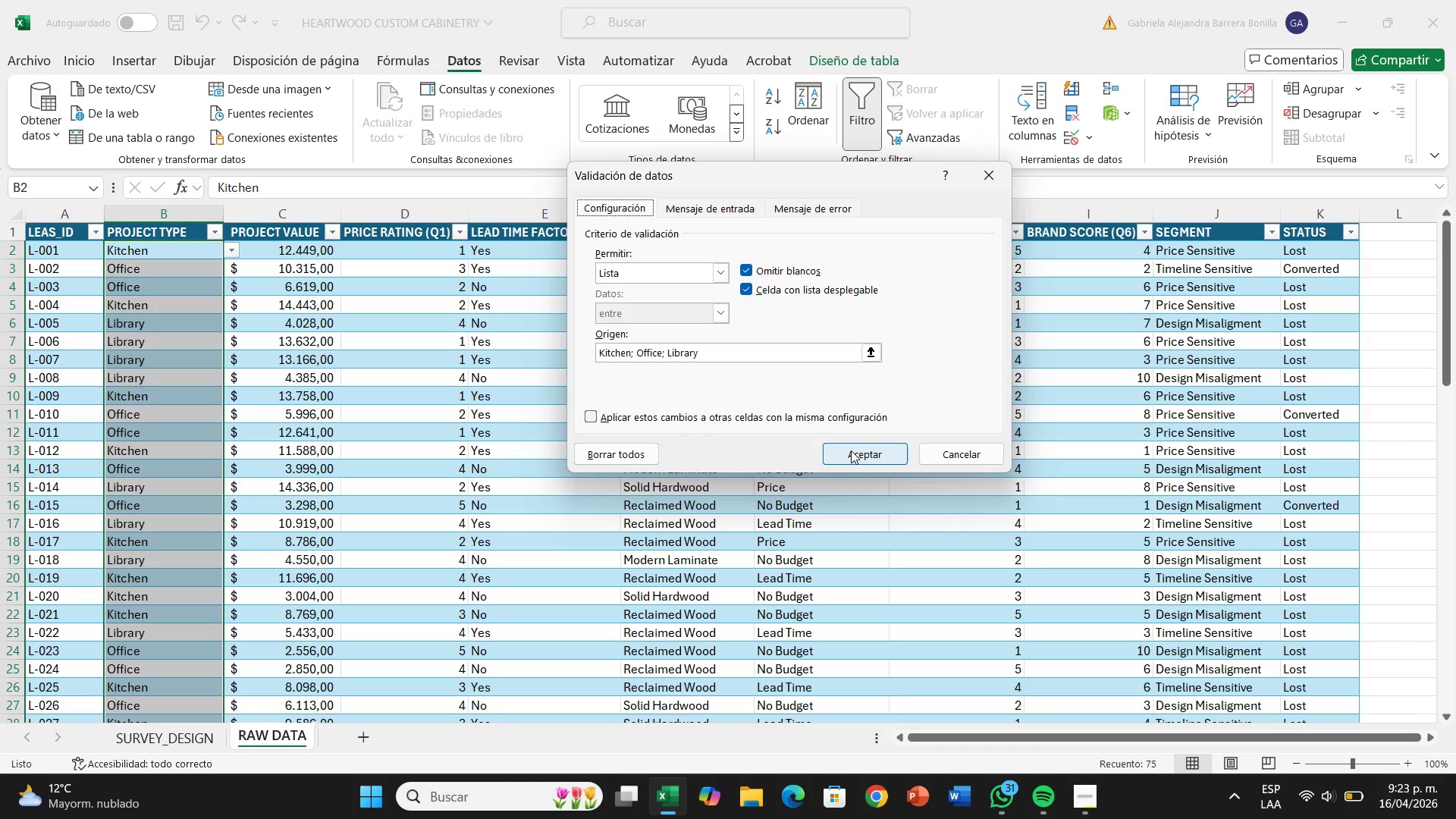 
left_click([851, 450])
 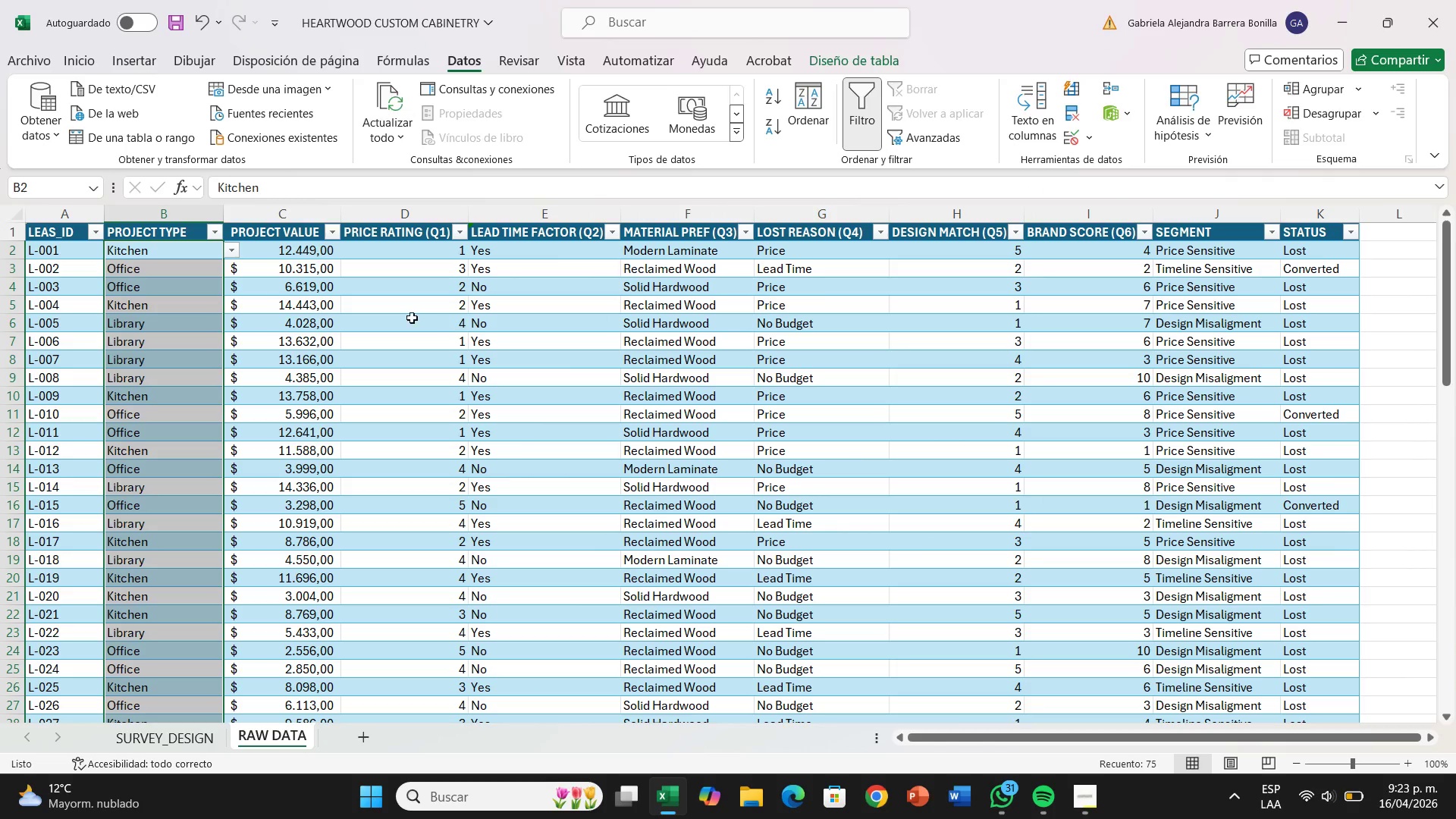 
mouse_move([217, 259])
 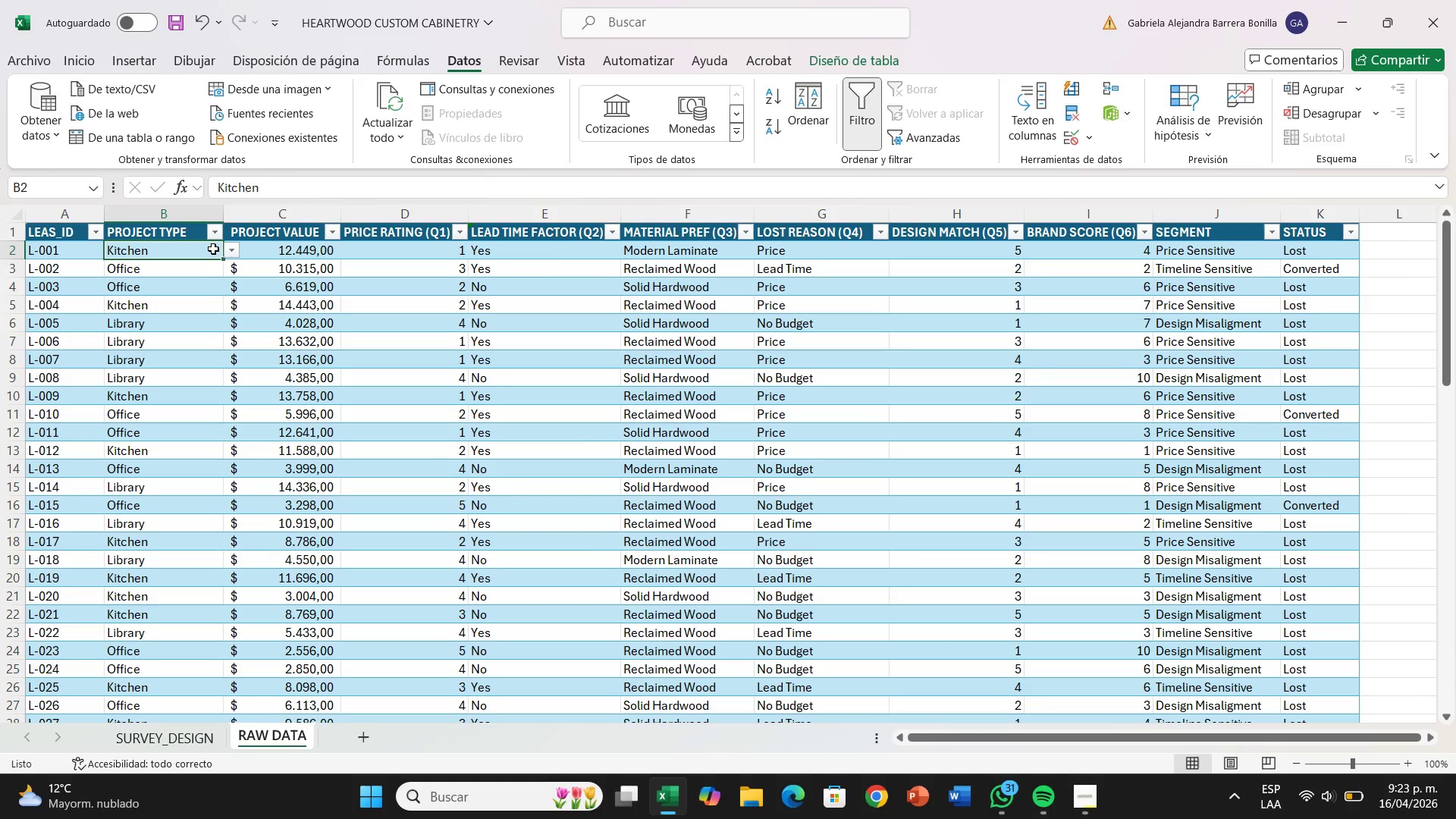 
left_click([213, 249])
 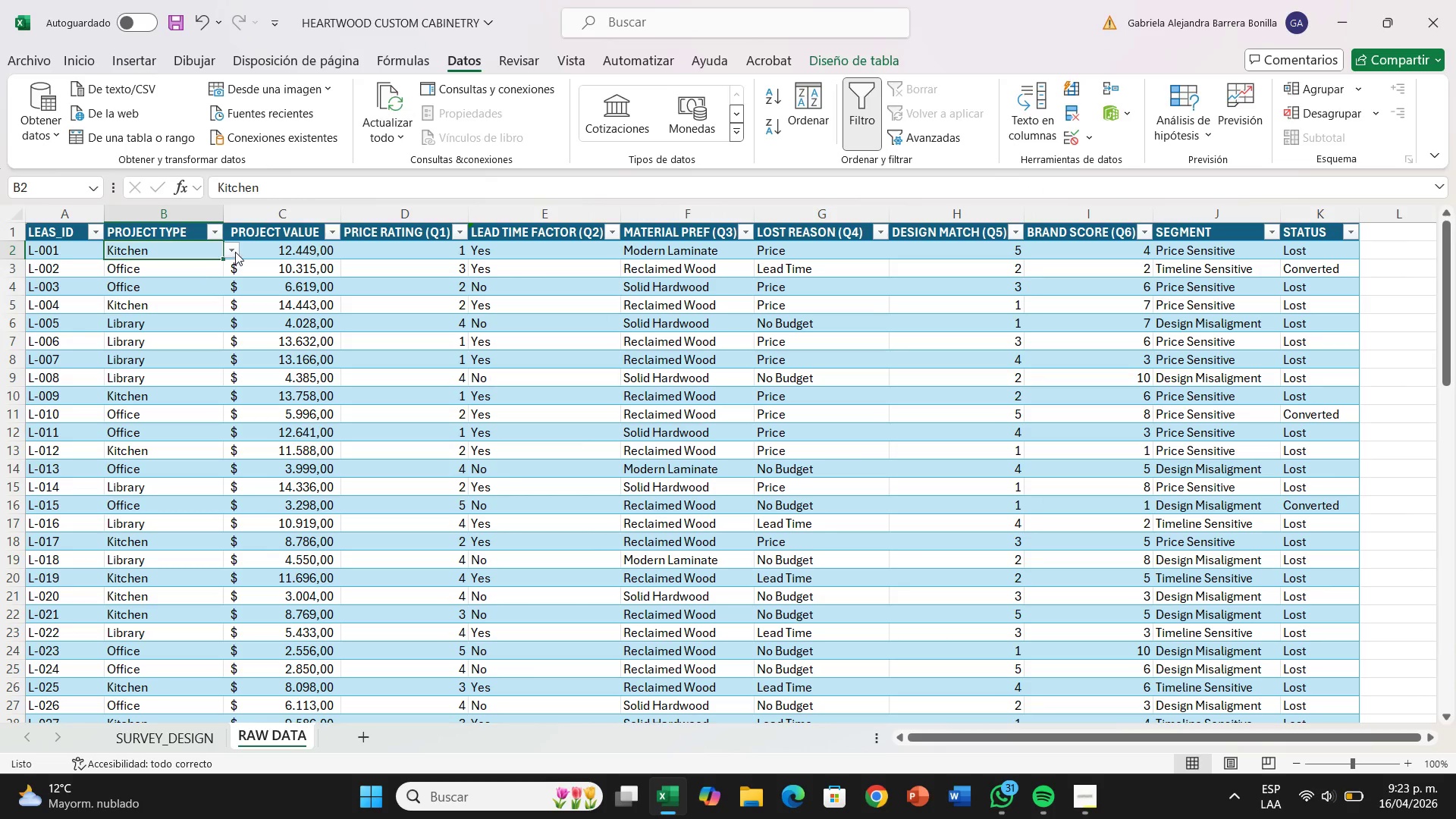 
left_click([235, 252])
 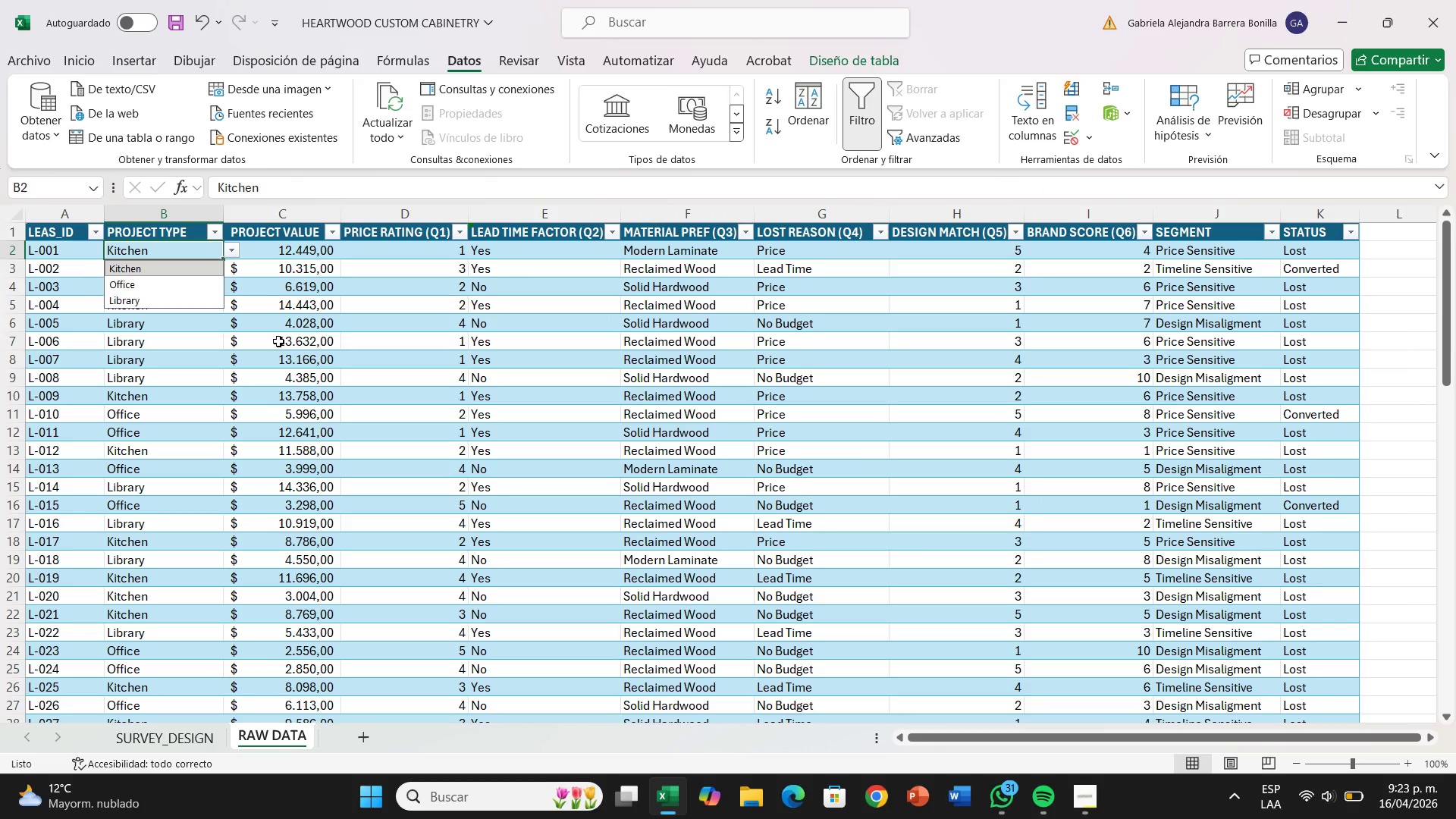 
left_click([278, 341])
 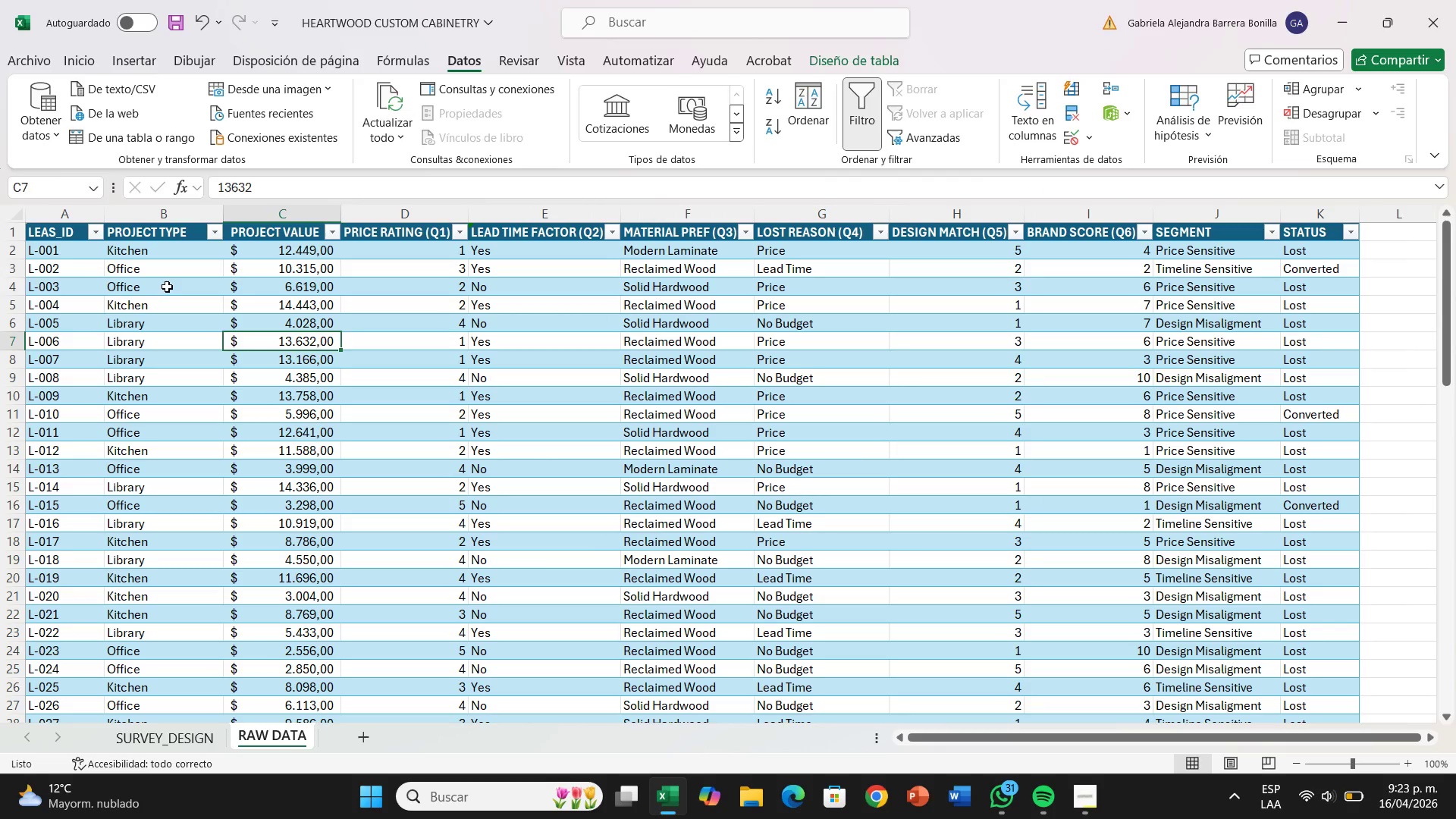 
left_click([167, 287])
 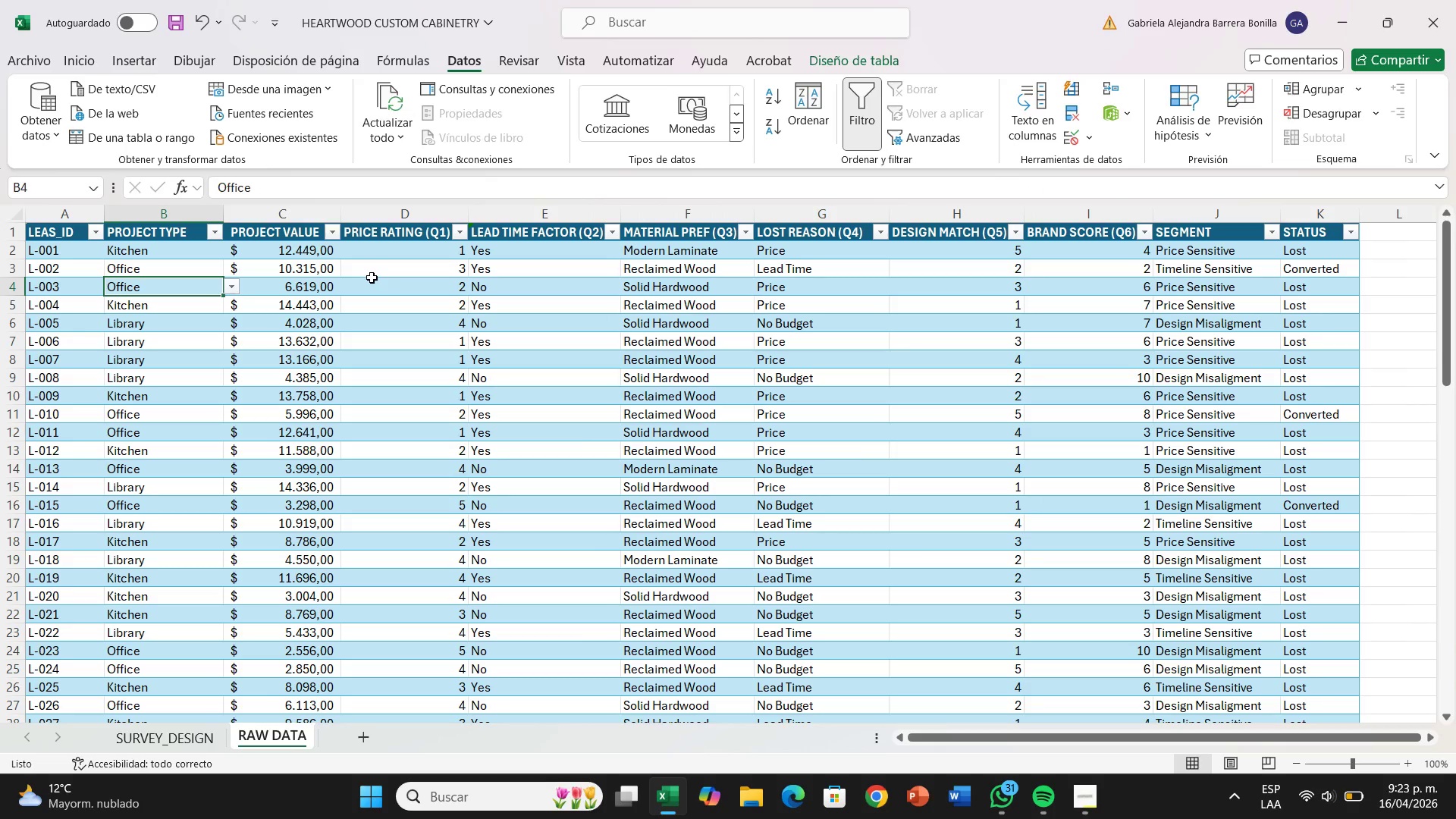 
wait(21.47)
 